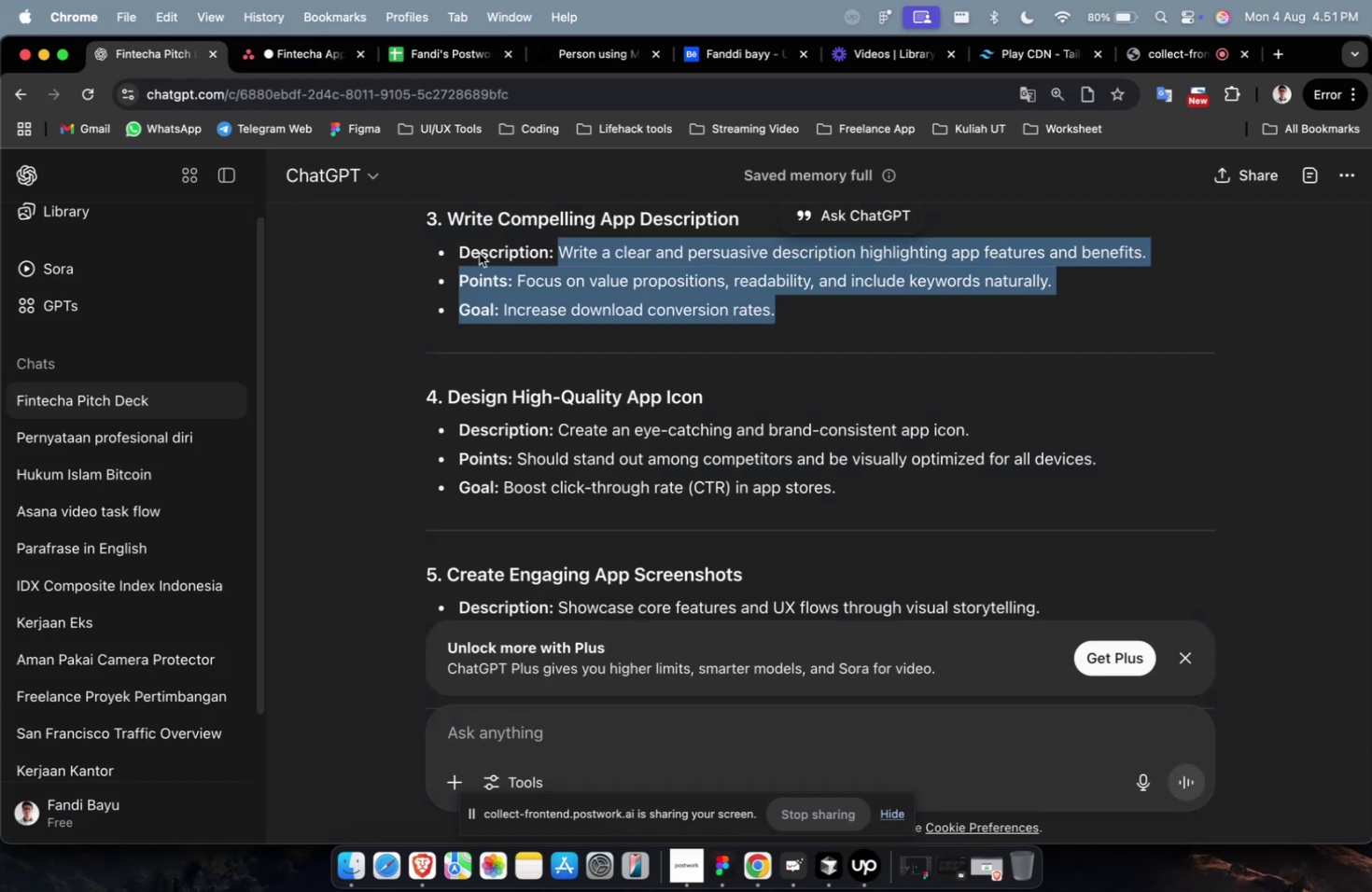 
scroll: coordinate [636, 346], scroll_direction: up, amount: 11.0
 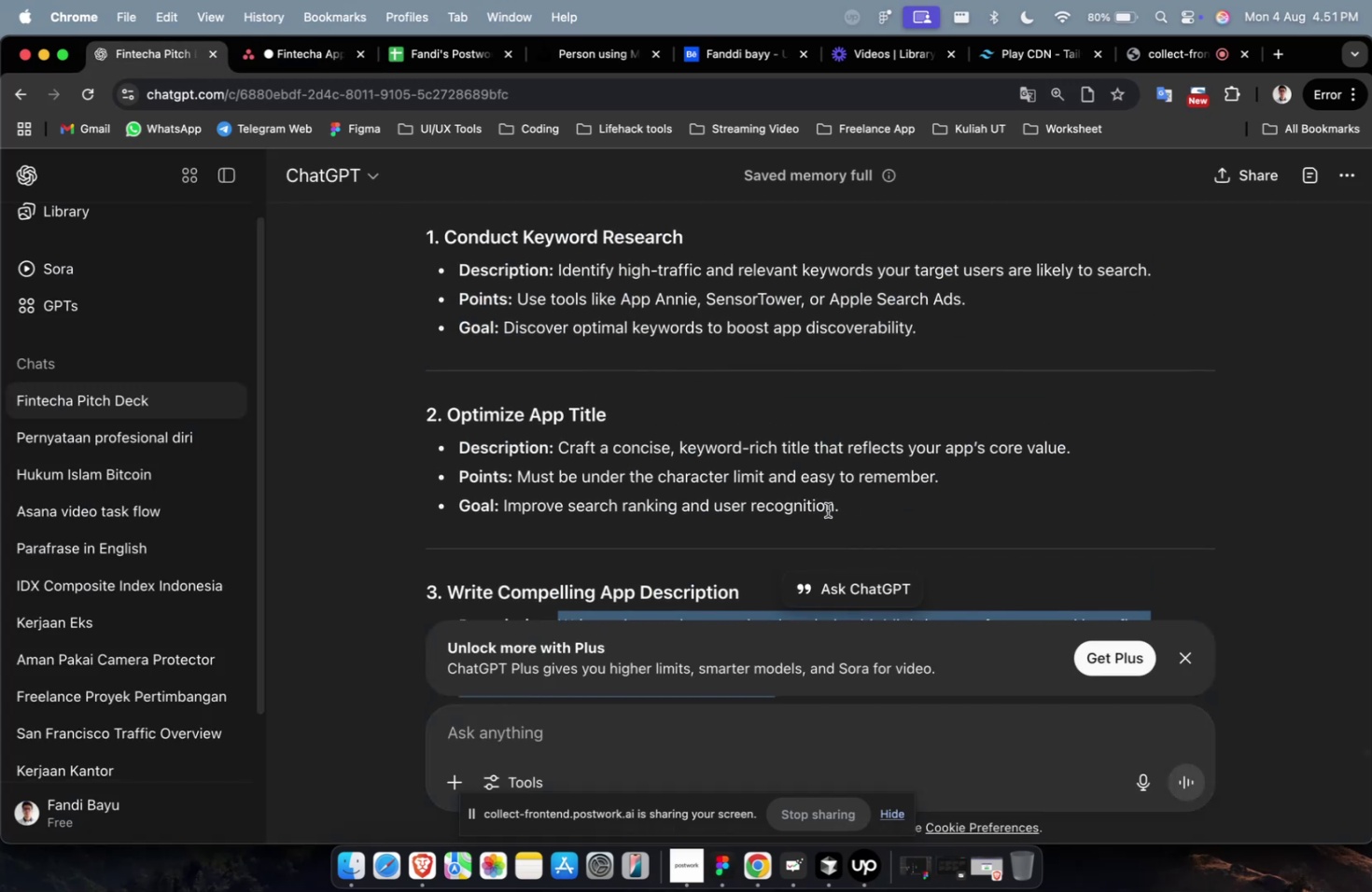 
left_click_drag(start_coordinate=[839, 512], to_coordinate=[555, 451])
 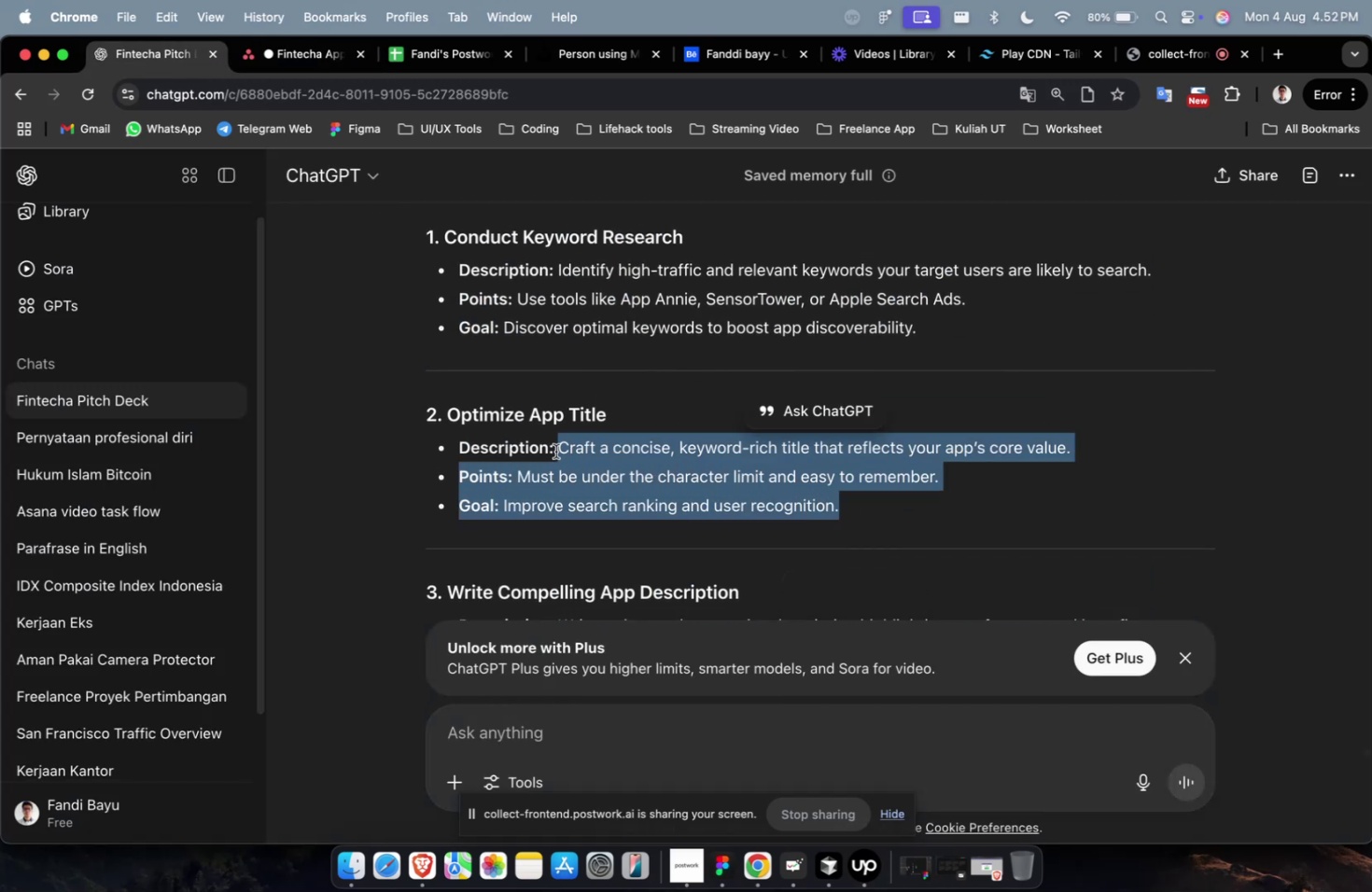 
key(Meta+C)
 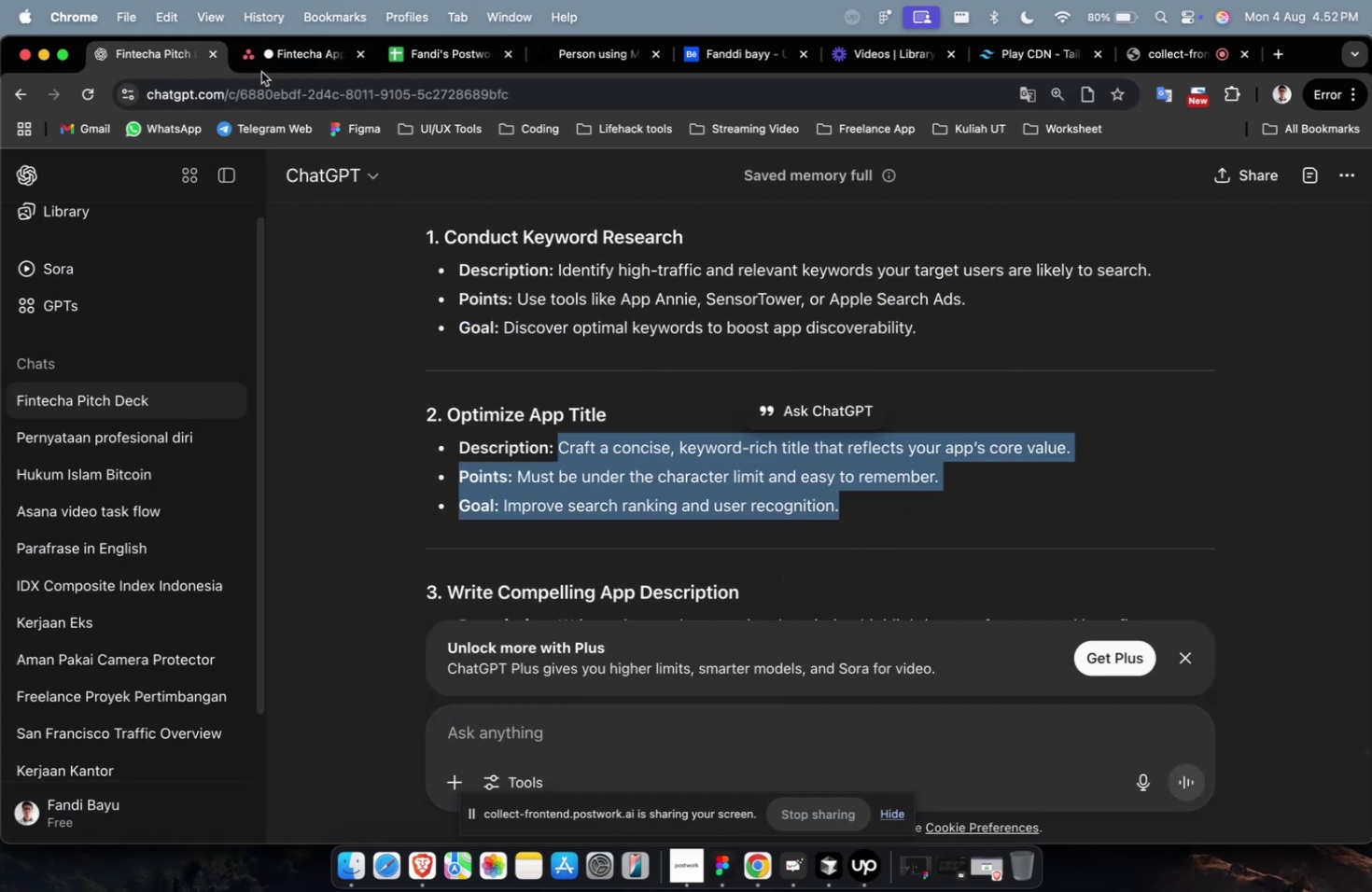 
key(Meta+C)
 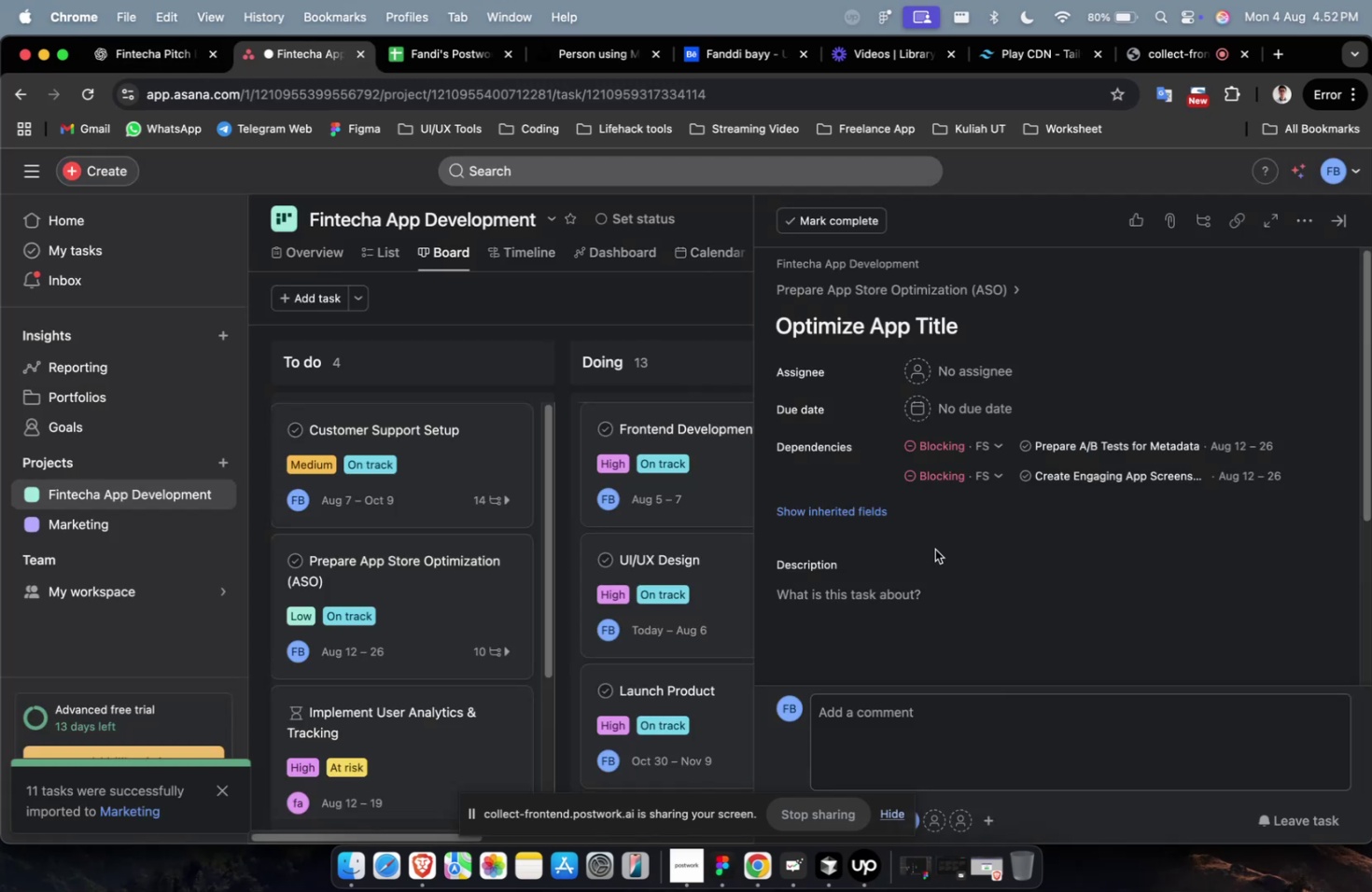 
double_click([978, 620])
 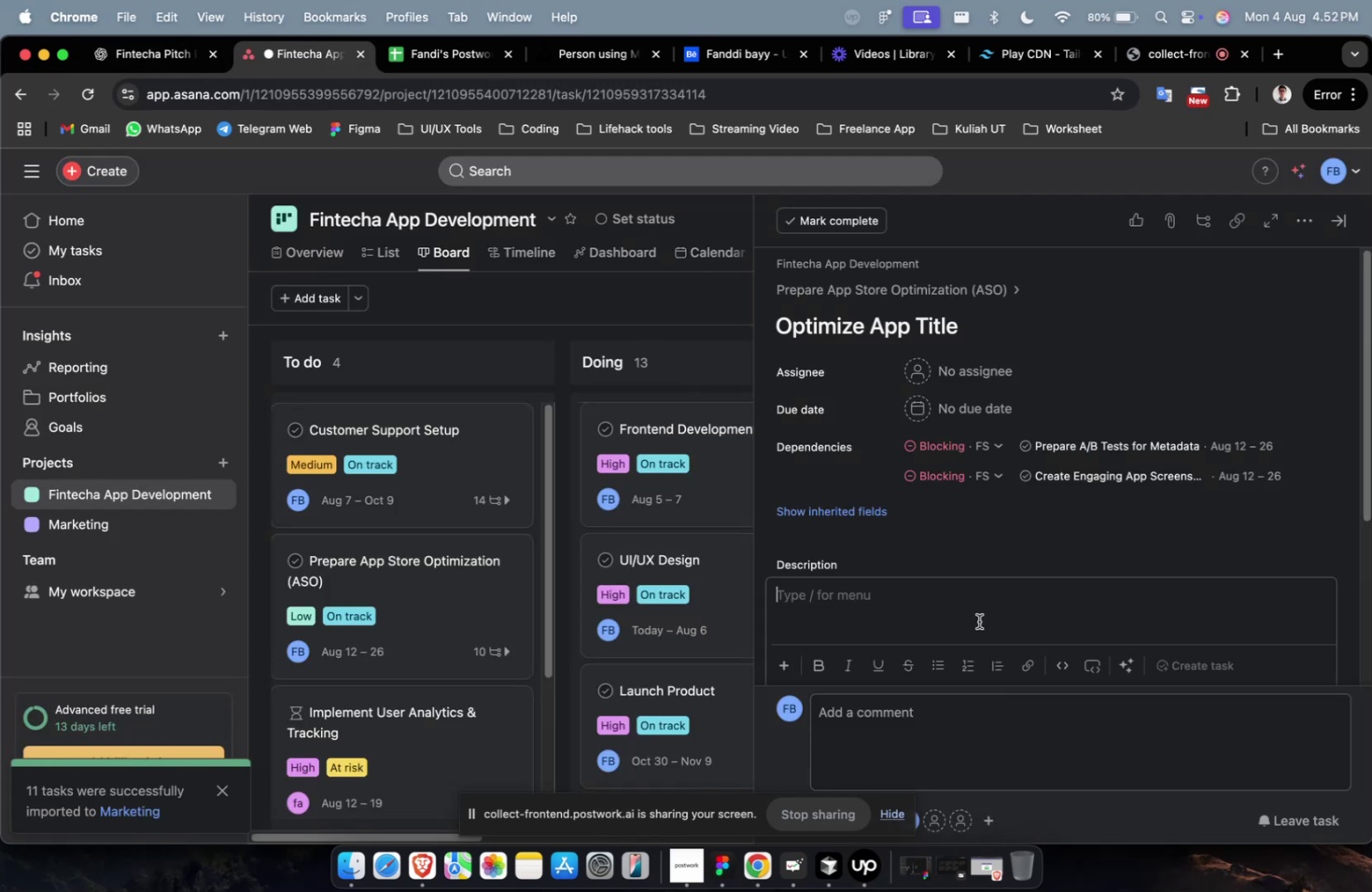 
key(Meta+V)
 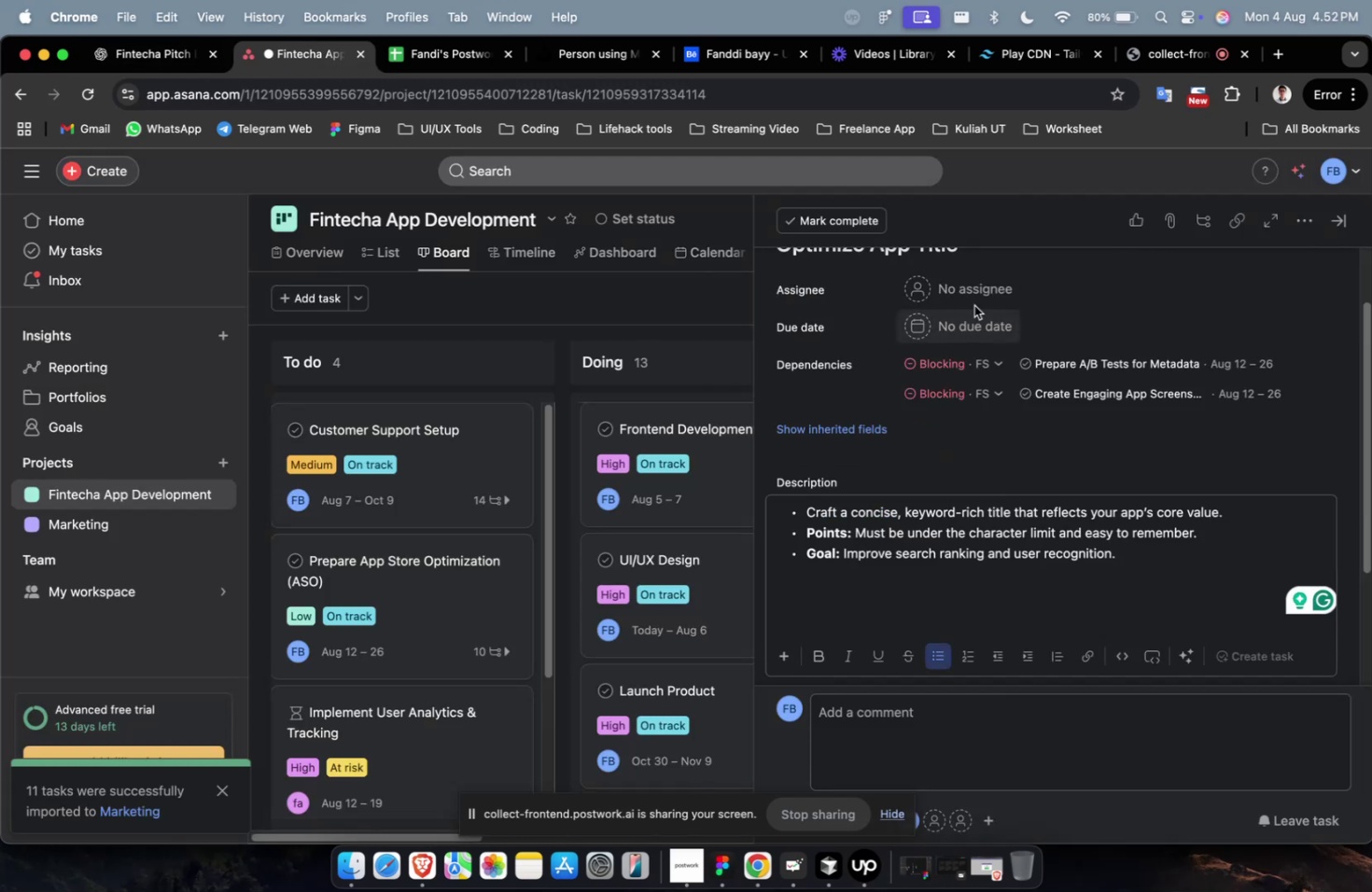 
left_click([975, 299])
 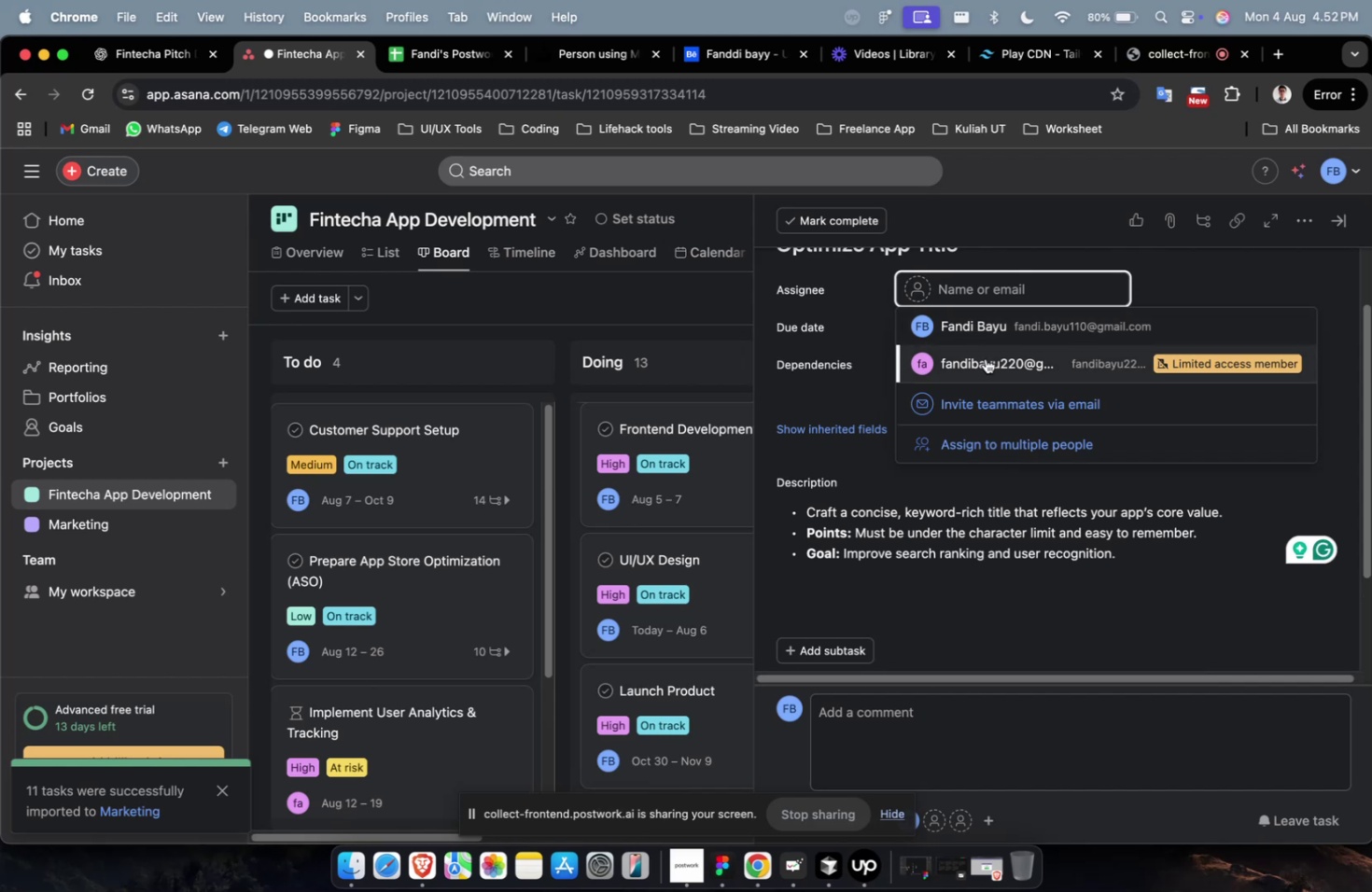 
left_click([987, 341])
 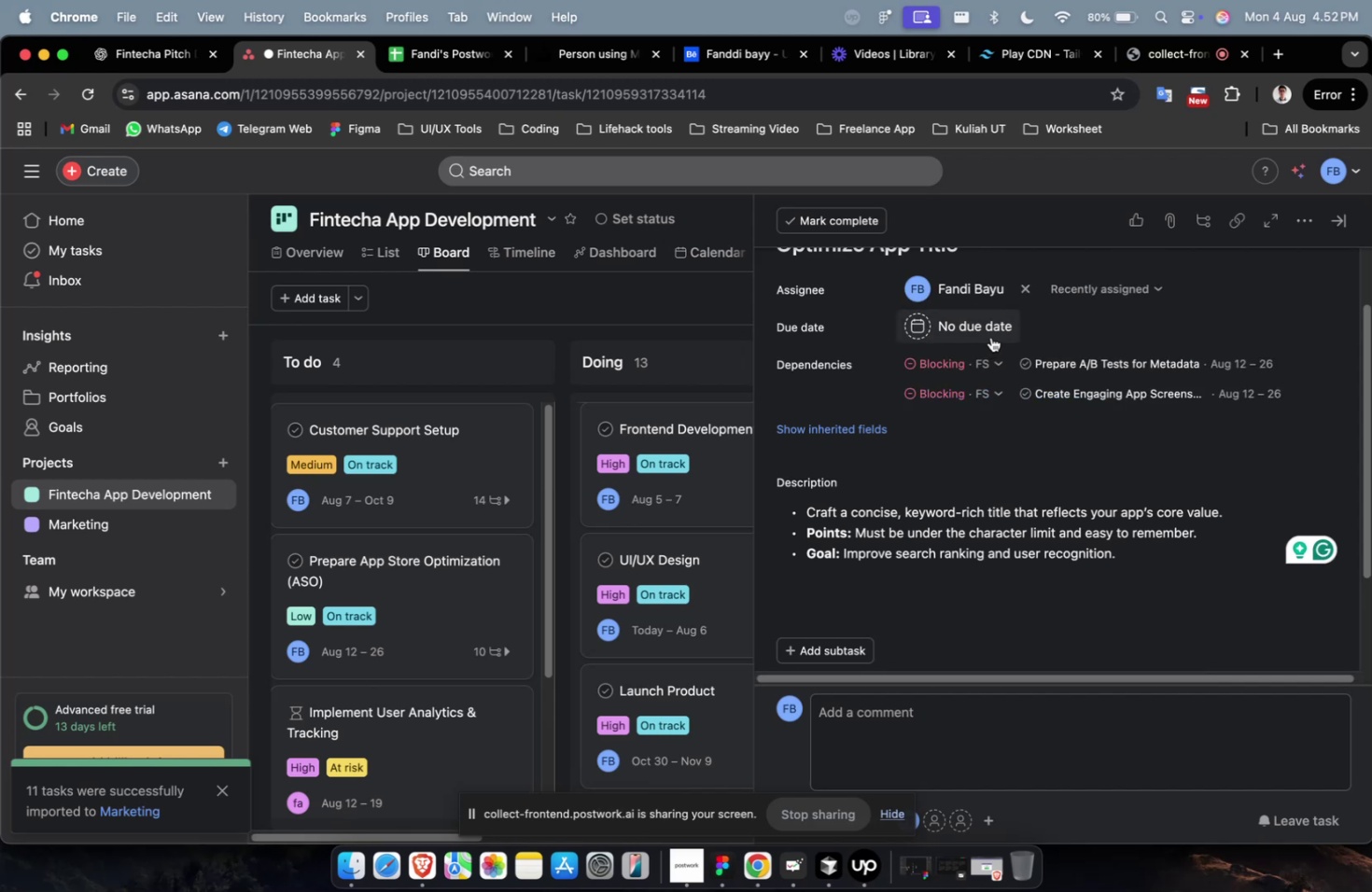 
double_click([991, 337])
 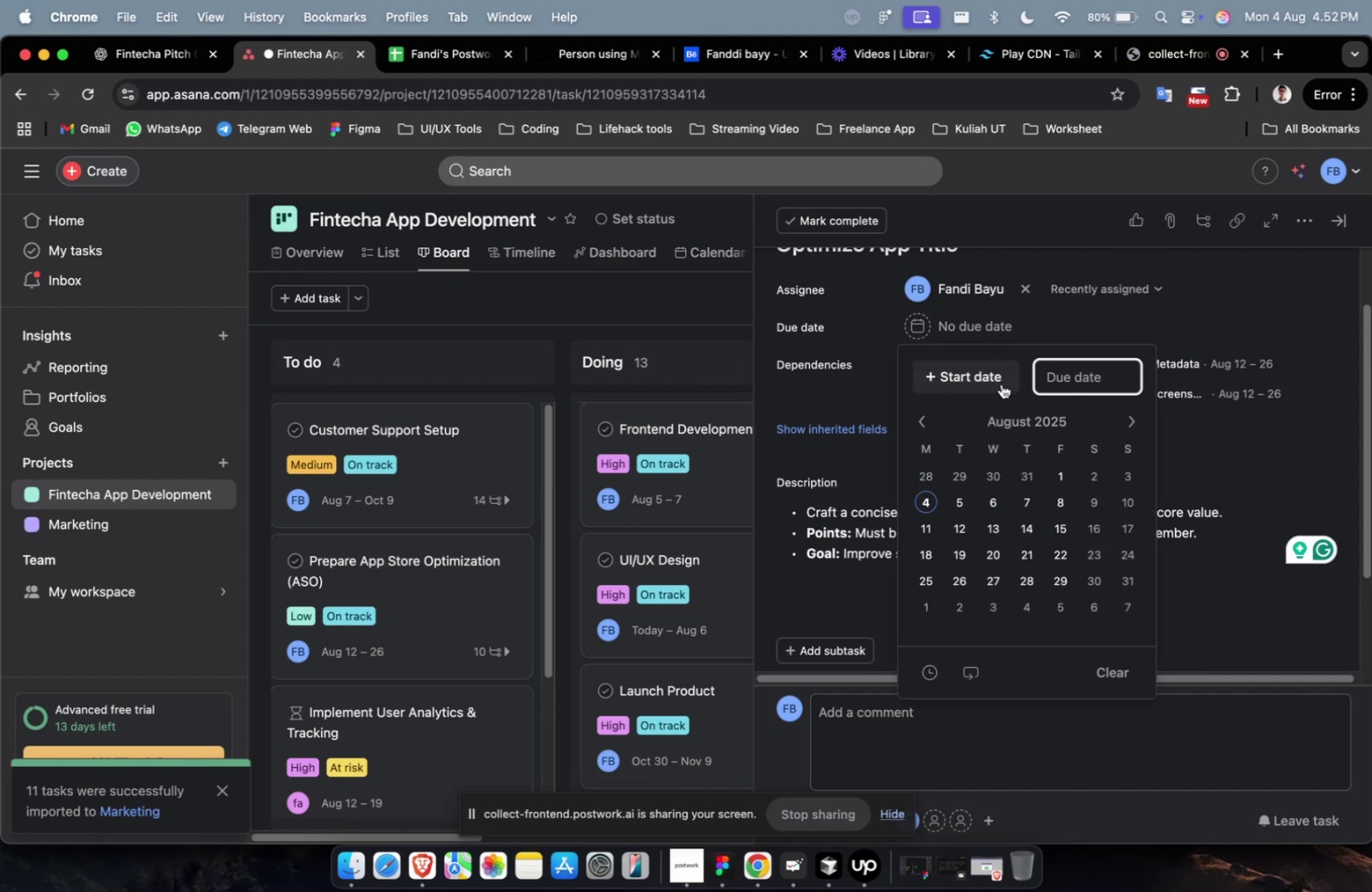 
triple_click([998, 382])
 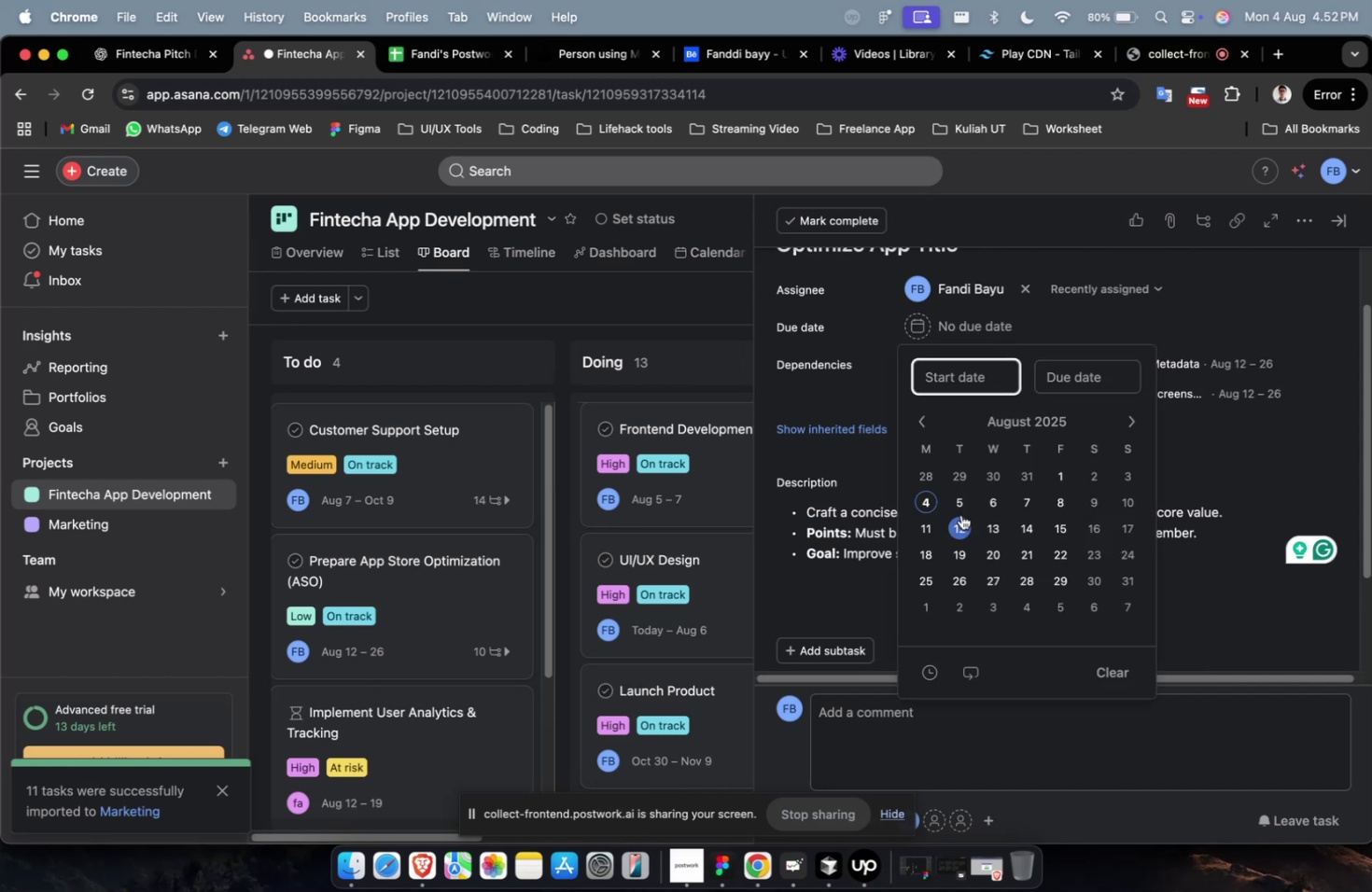 
left_click([959, 519])
 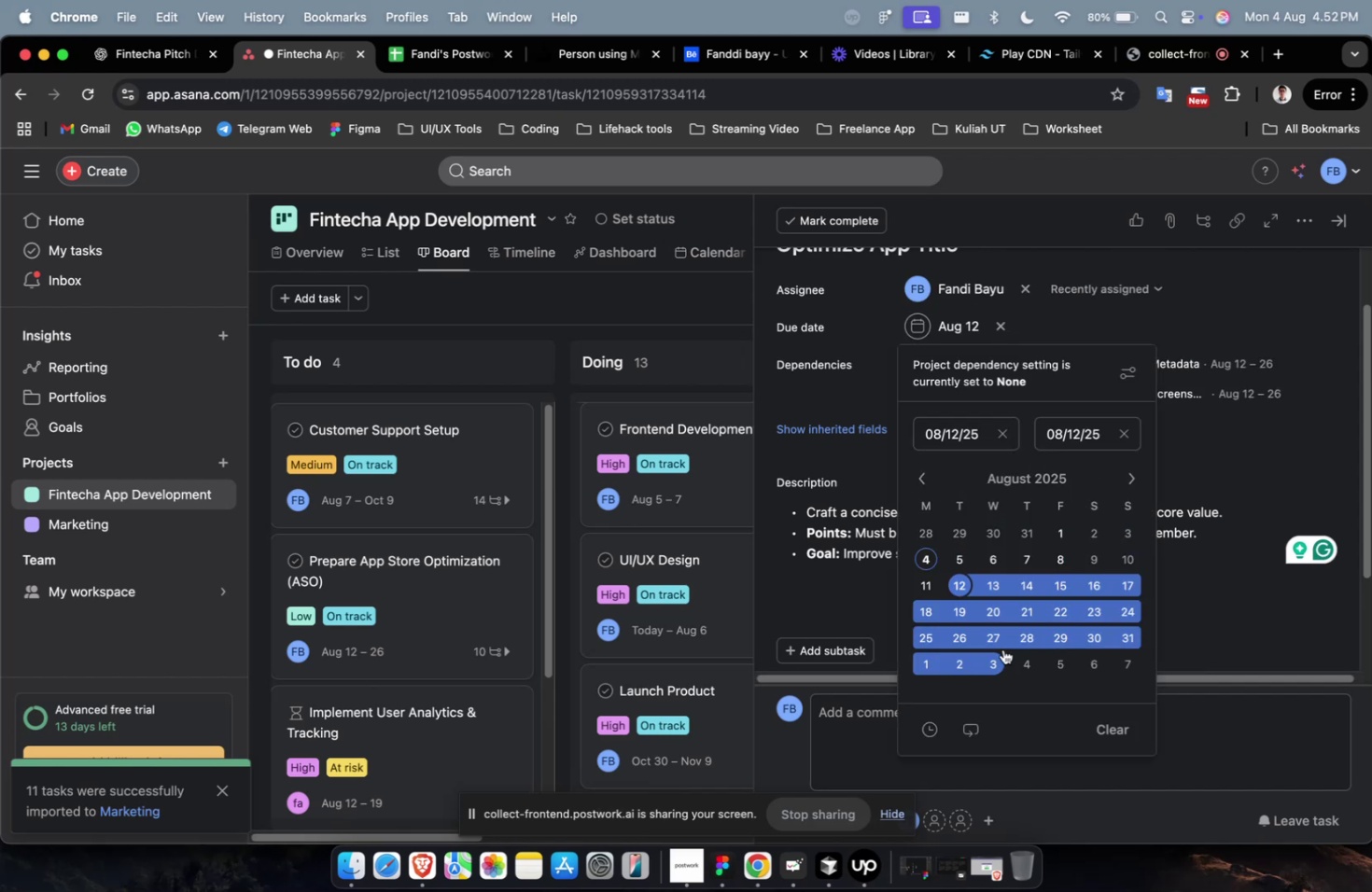 
left_click([995, 642])
 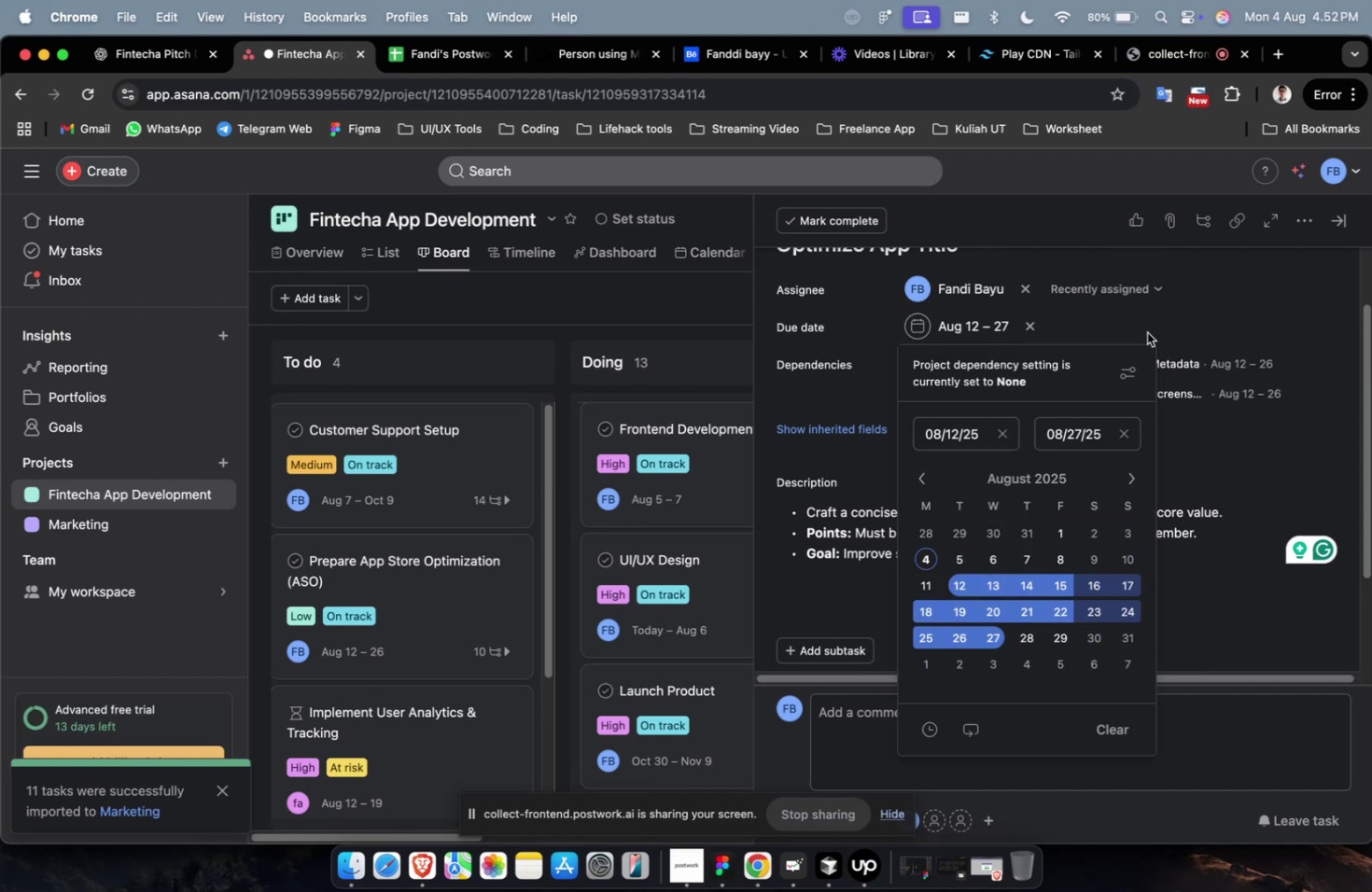 
left_click([1142, 327])
 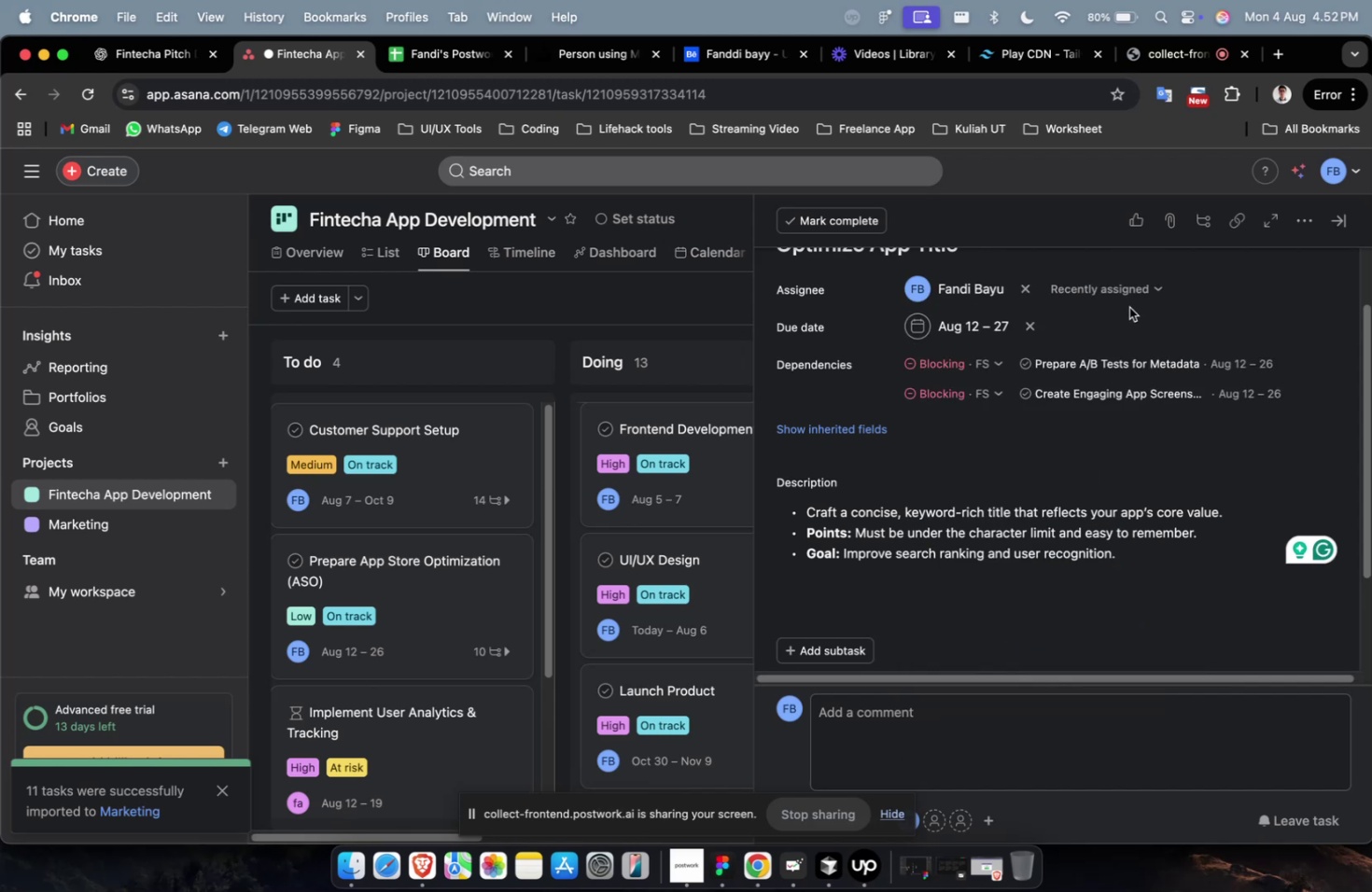 
double_click([1127, 303])
 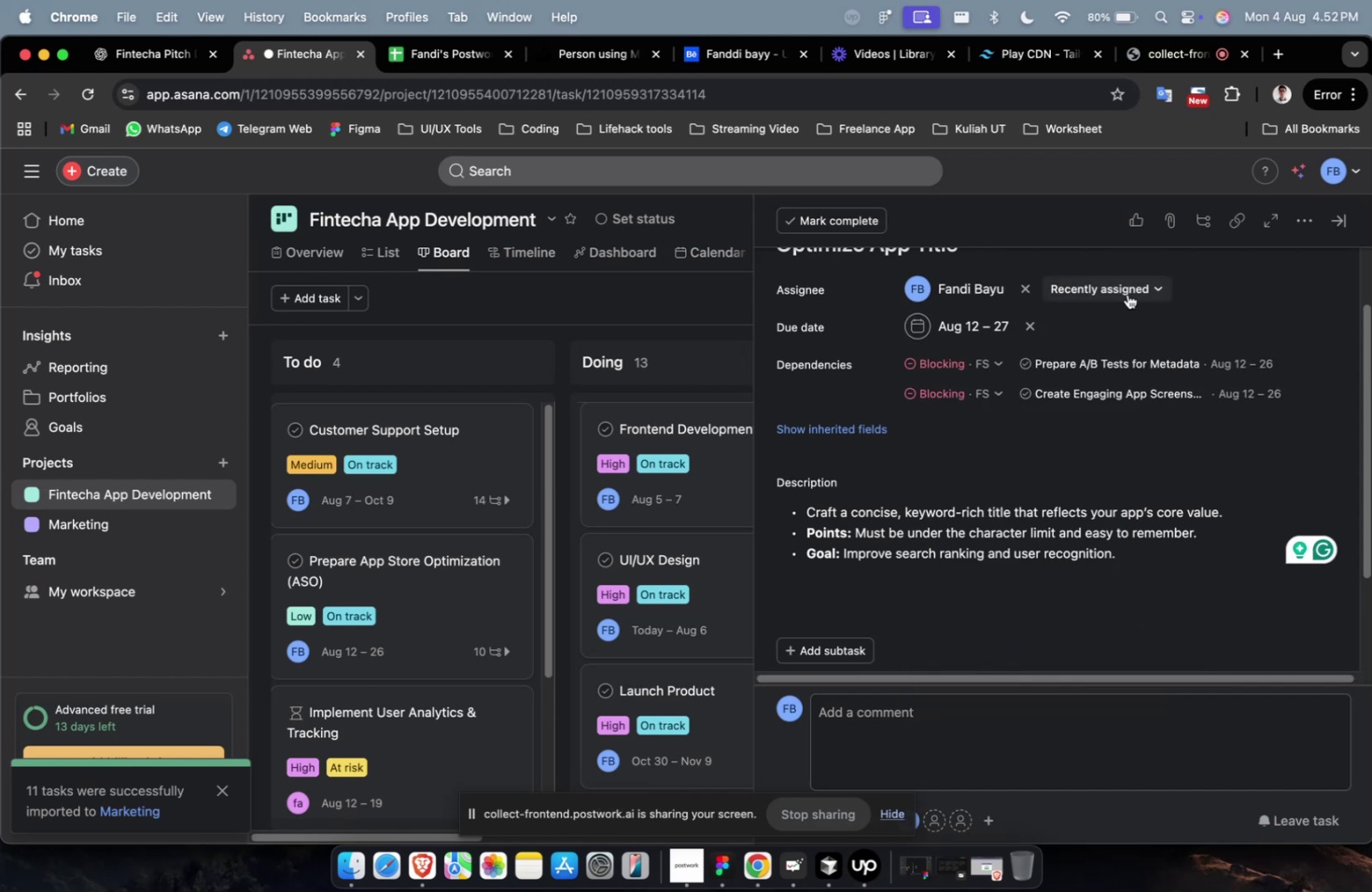 
triple_click([1127, 294])
 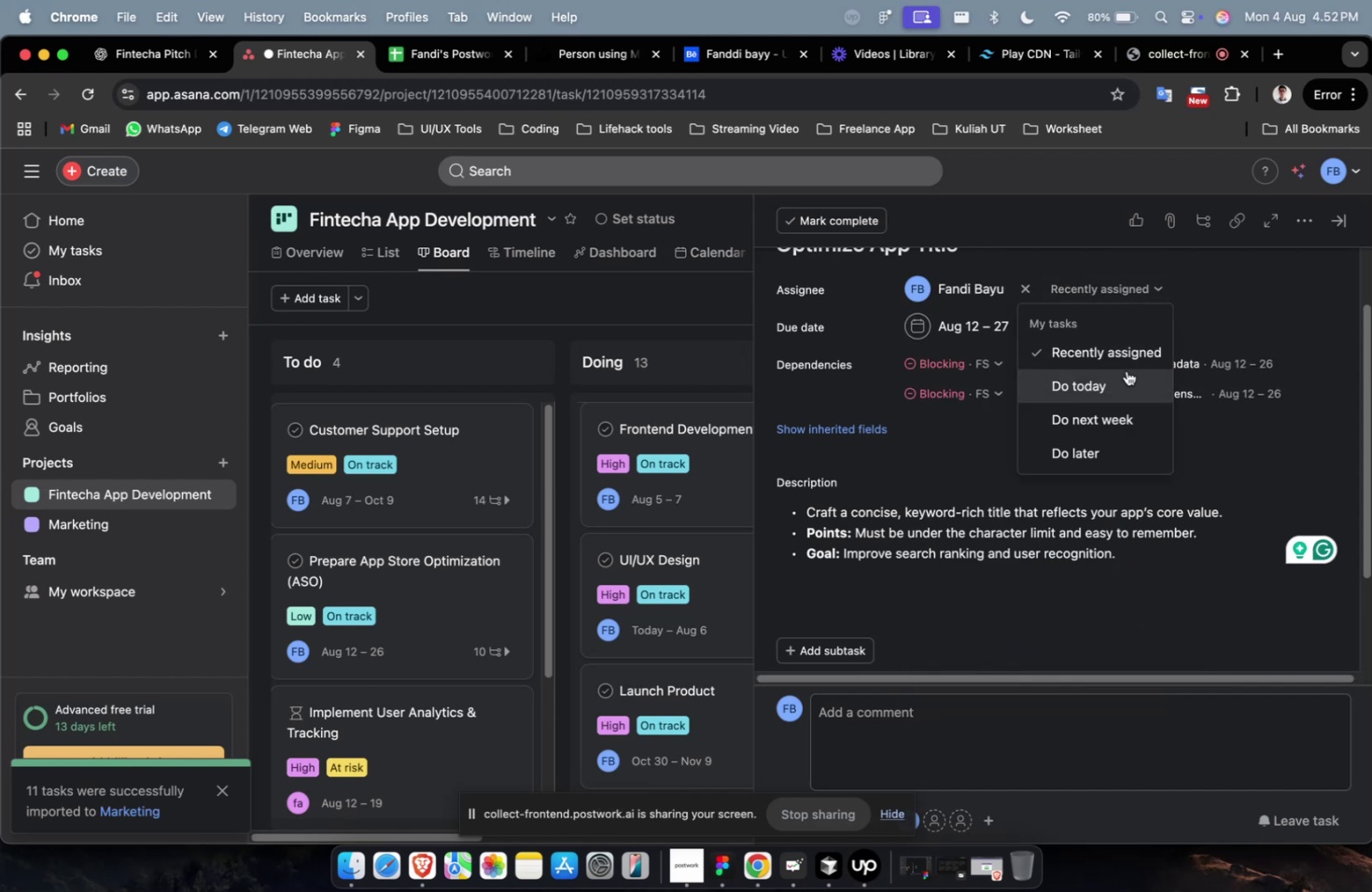 
left_click([1126, 370])
 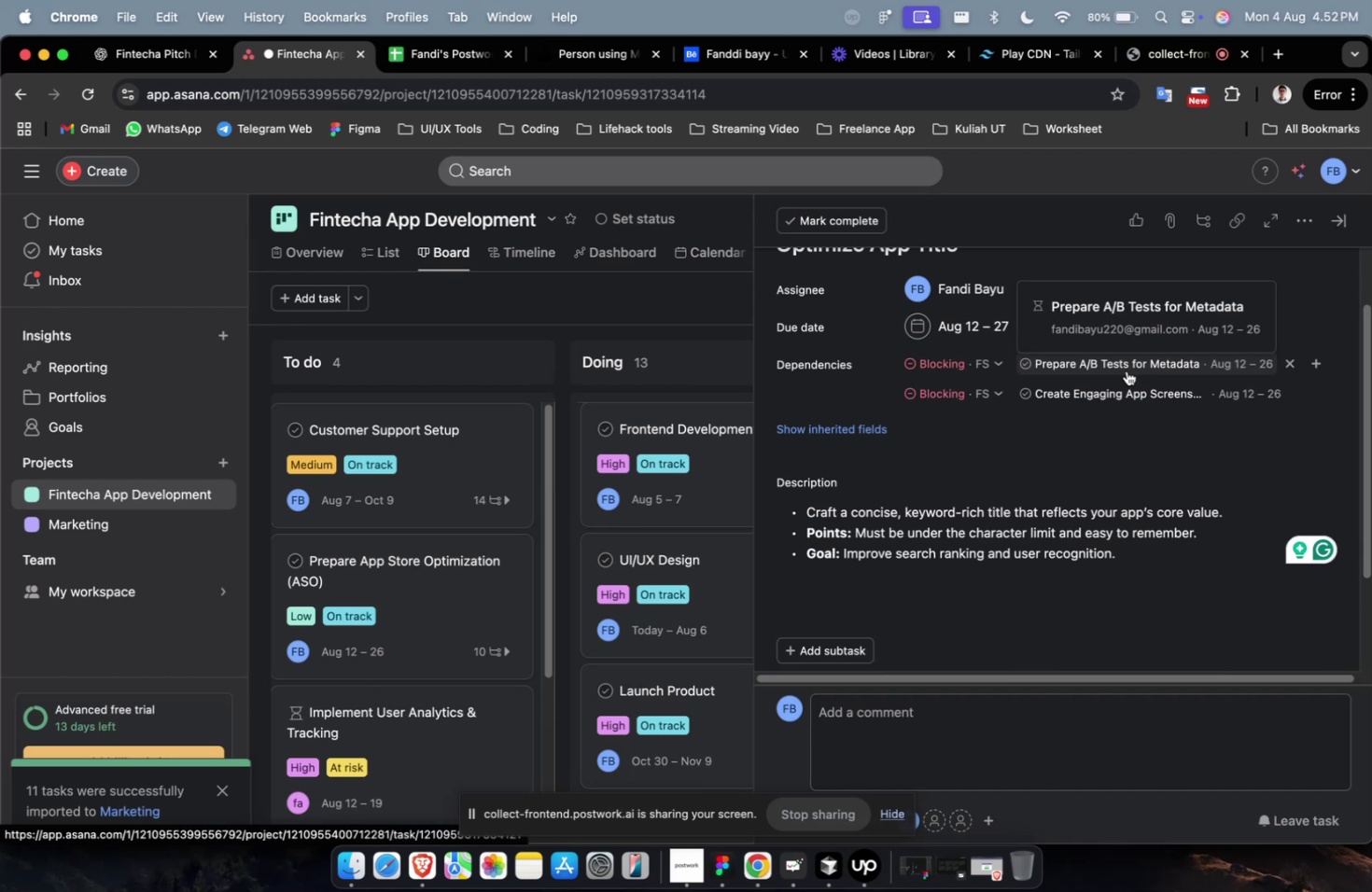 
wait(10.75)
 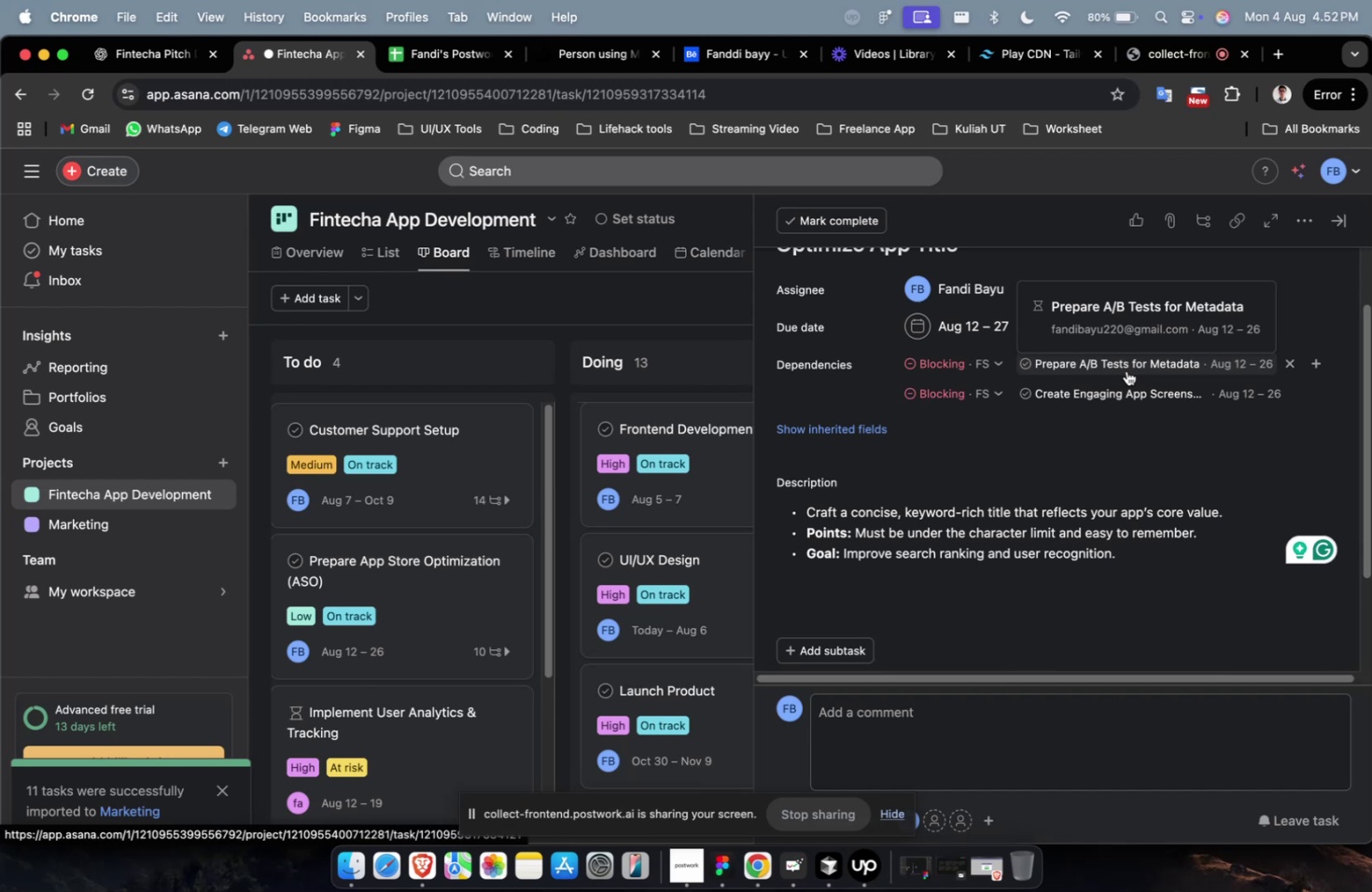 
scroll: coordinate [1138, 369], scroll_direction: down, amount: 7.0
 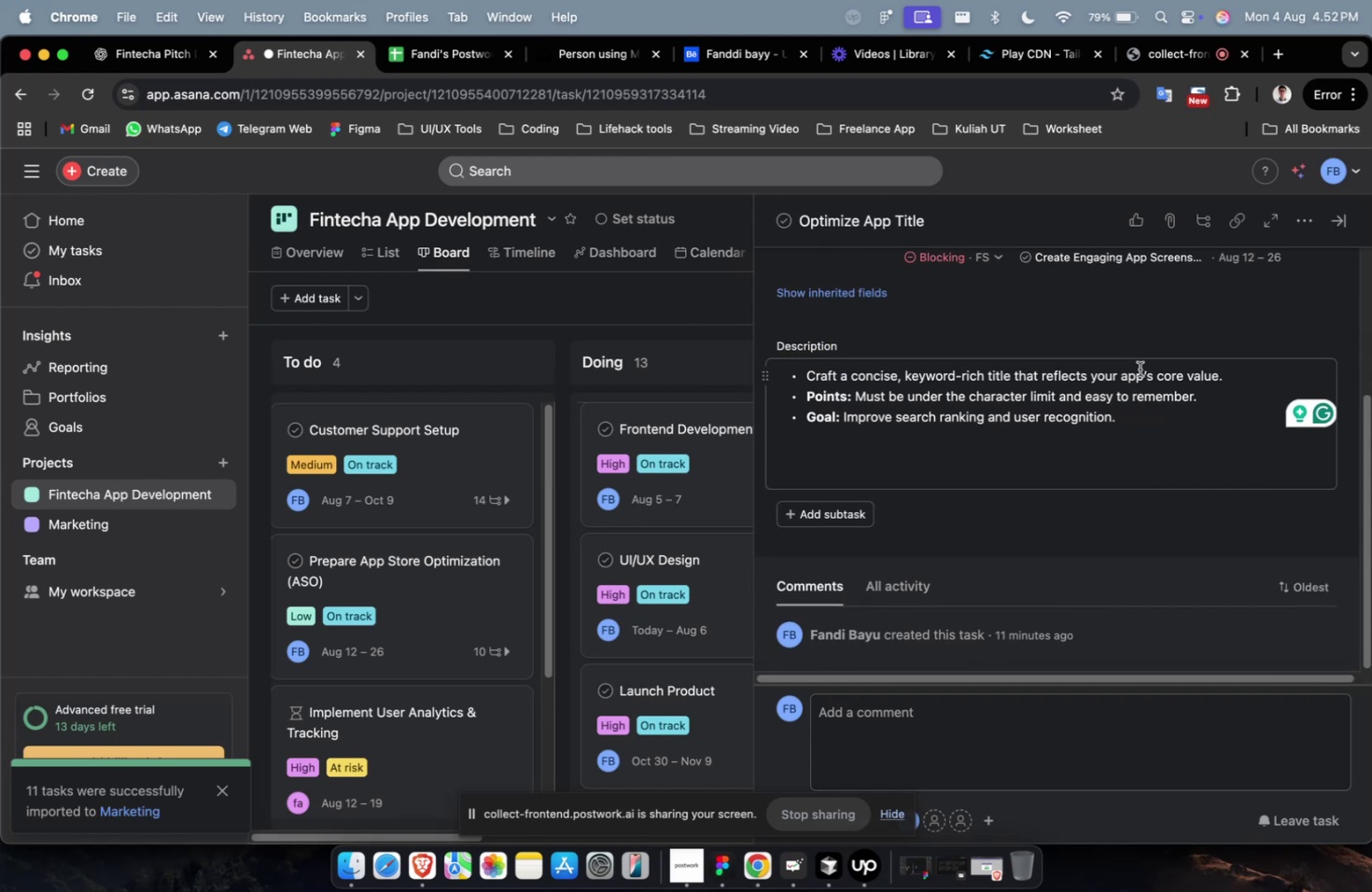 
wait(12.02)
 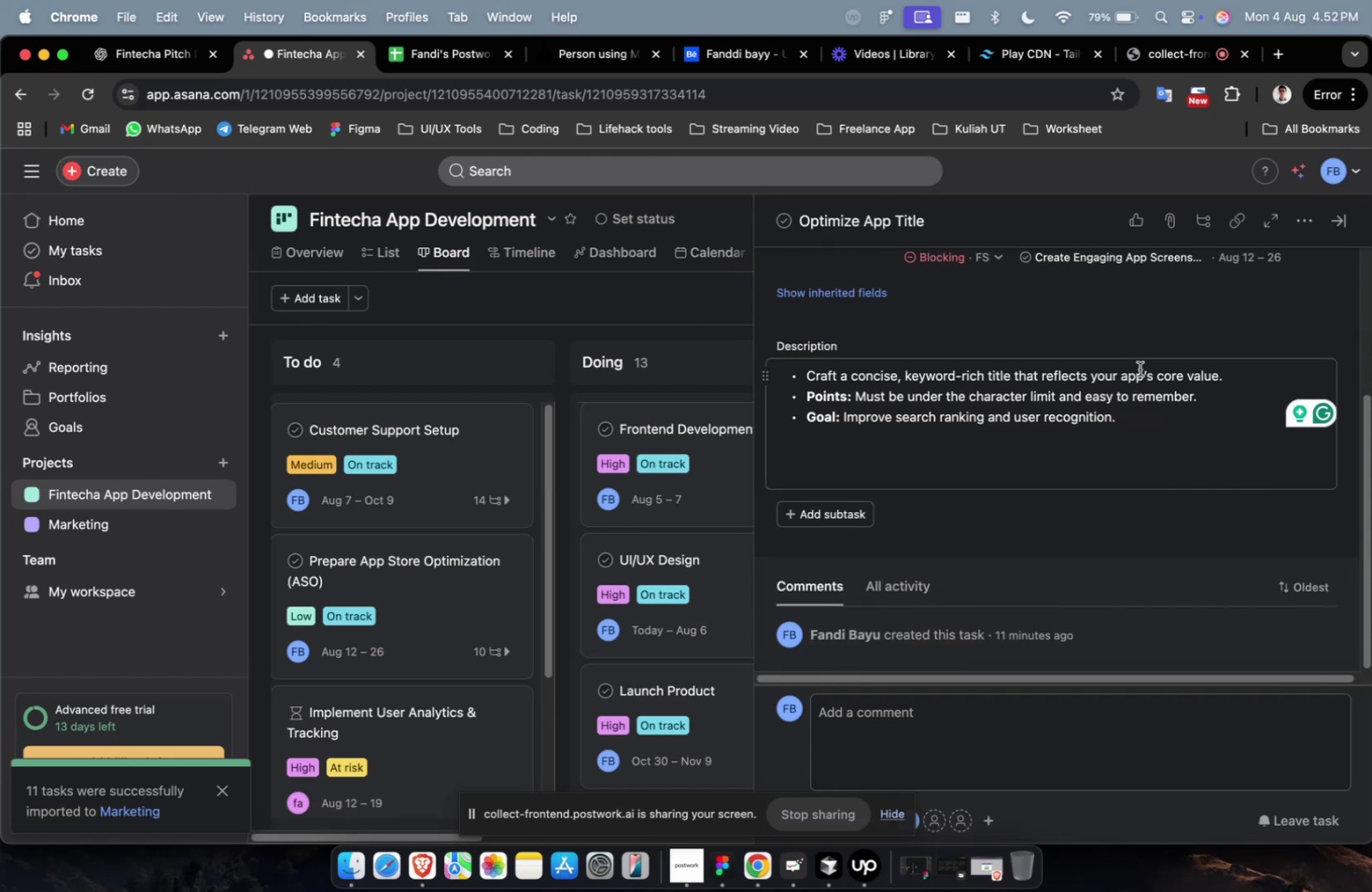 
scroll: coordinate [1139, 369], scroll_direction: down, amount: 2.0
 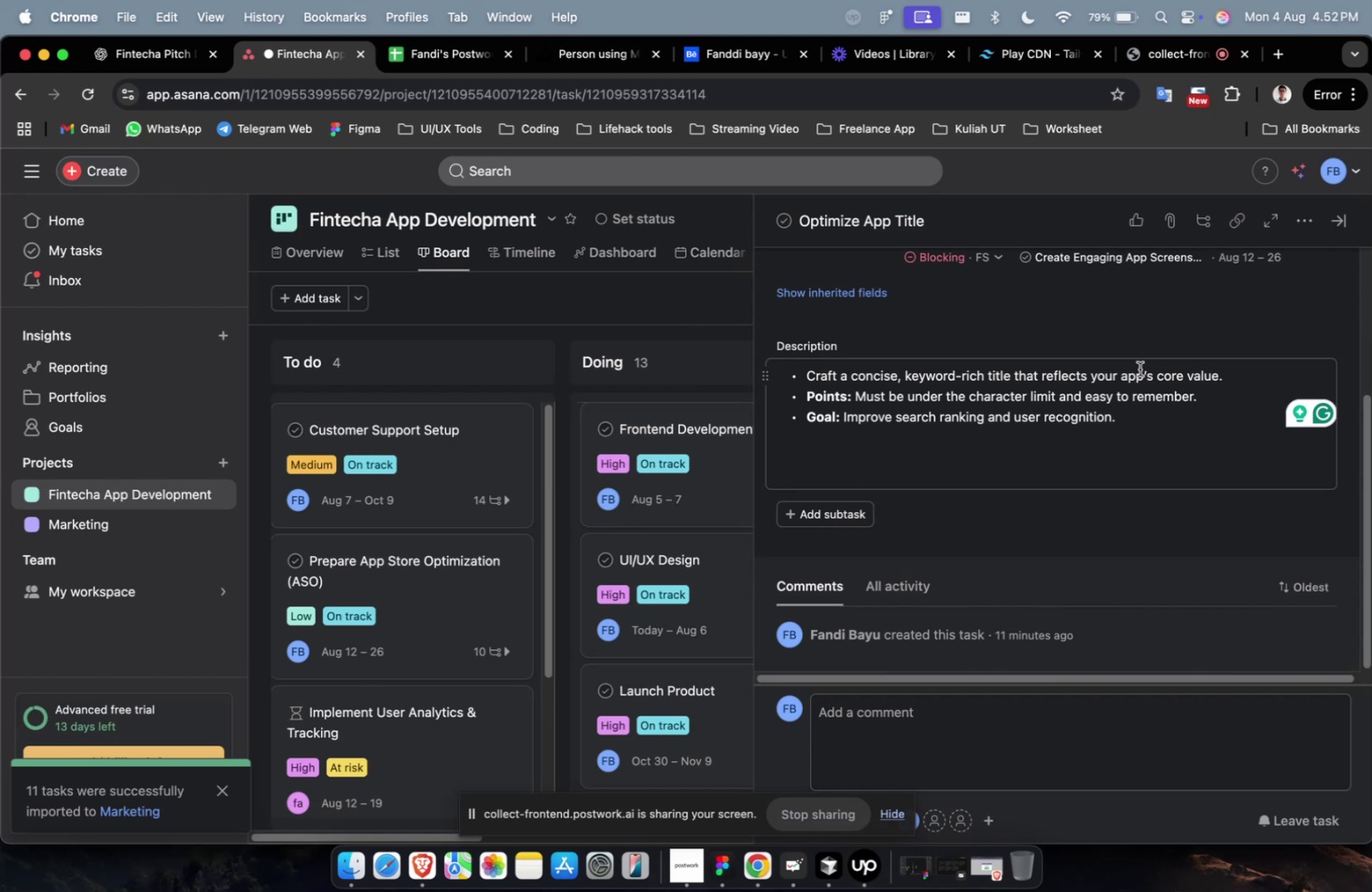 
wait(8.01)
 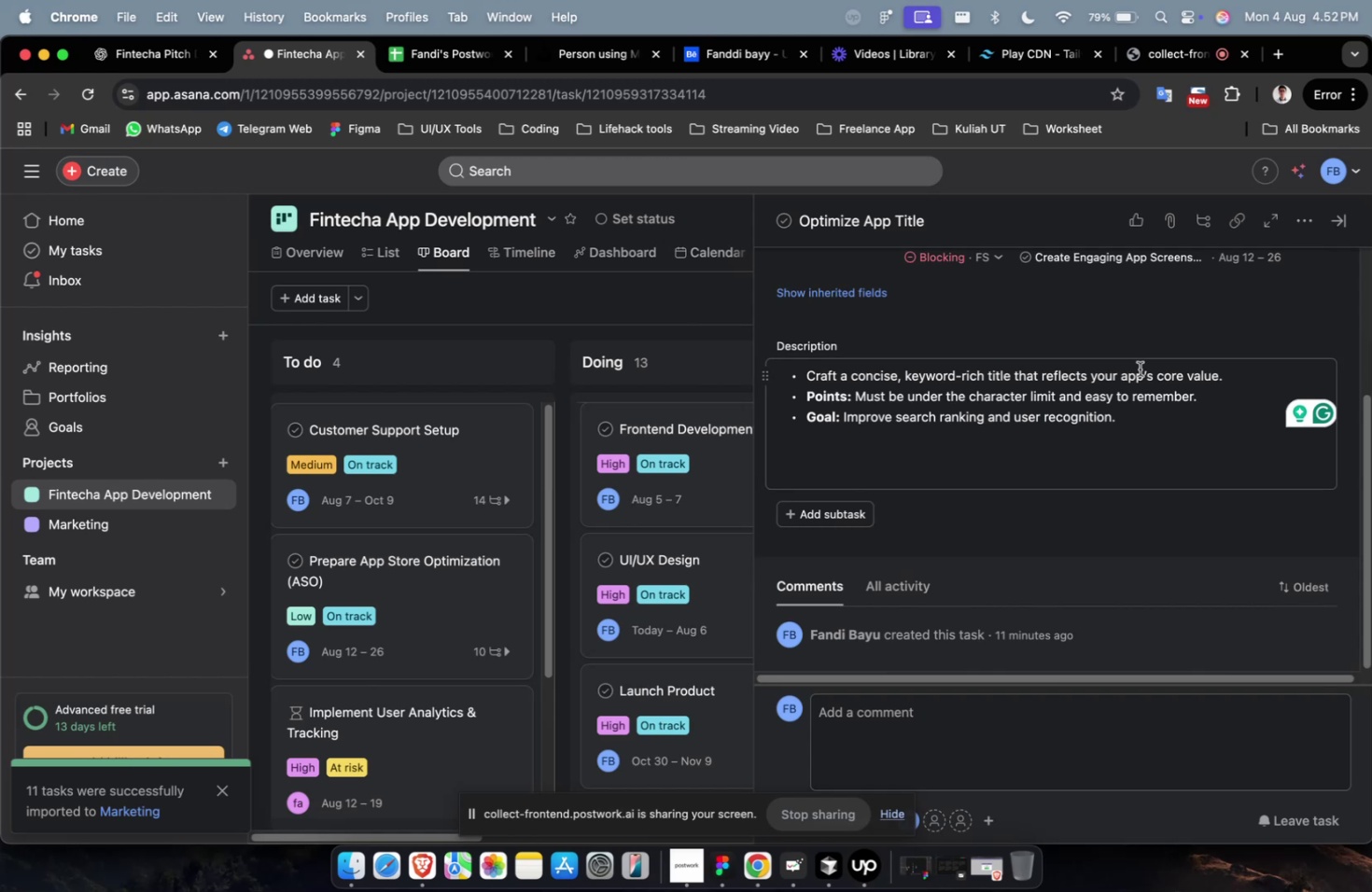 
scroll: coordinate [1139, 369], scroll_direction: down, amount: 4.0
 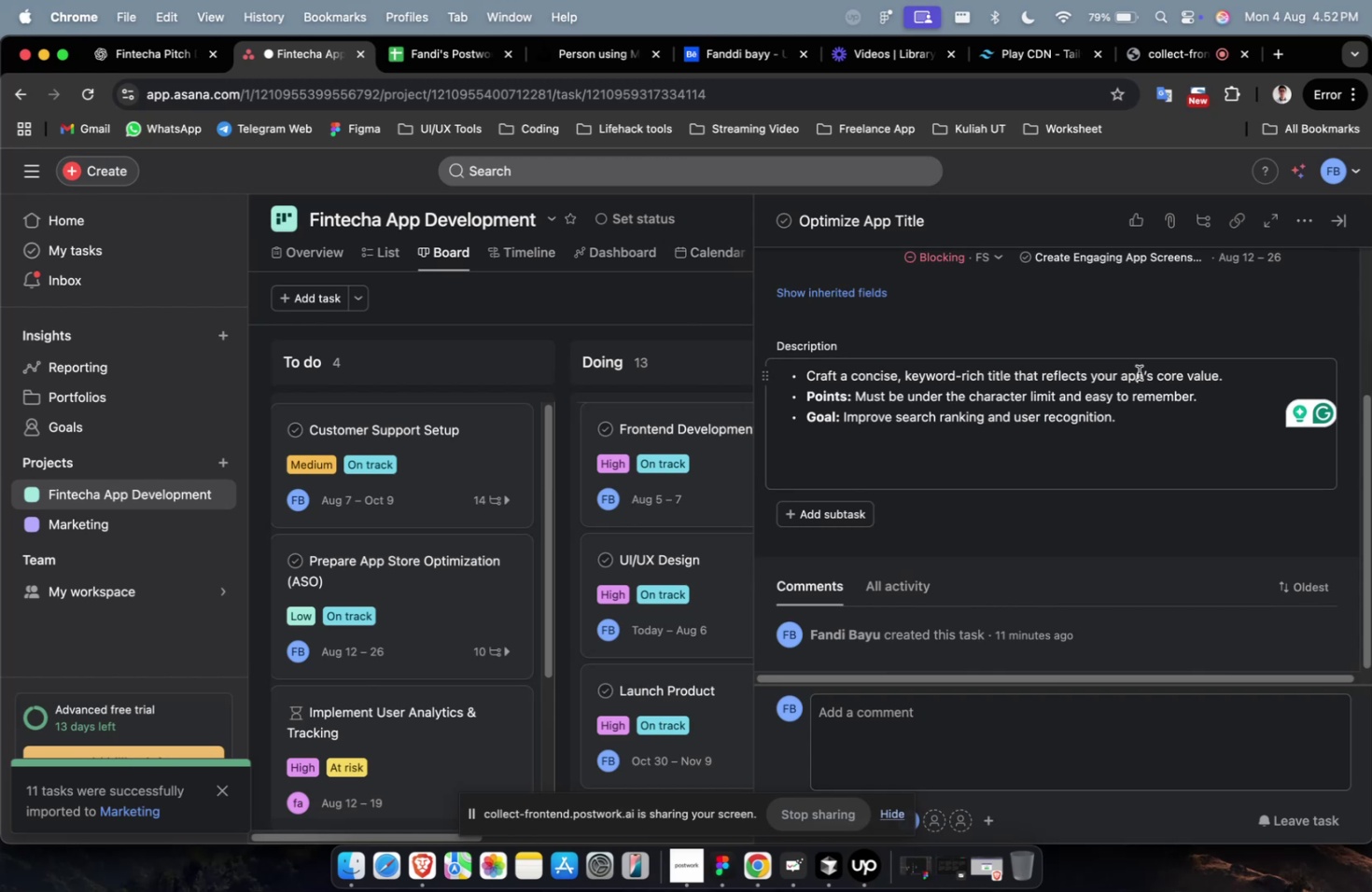 
scroll: coordinate [1138, 372], scroll_direction: up, amount: 1.0
 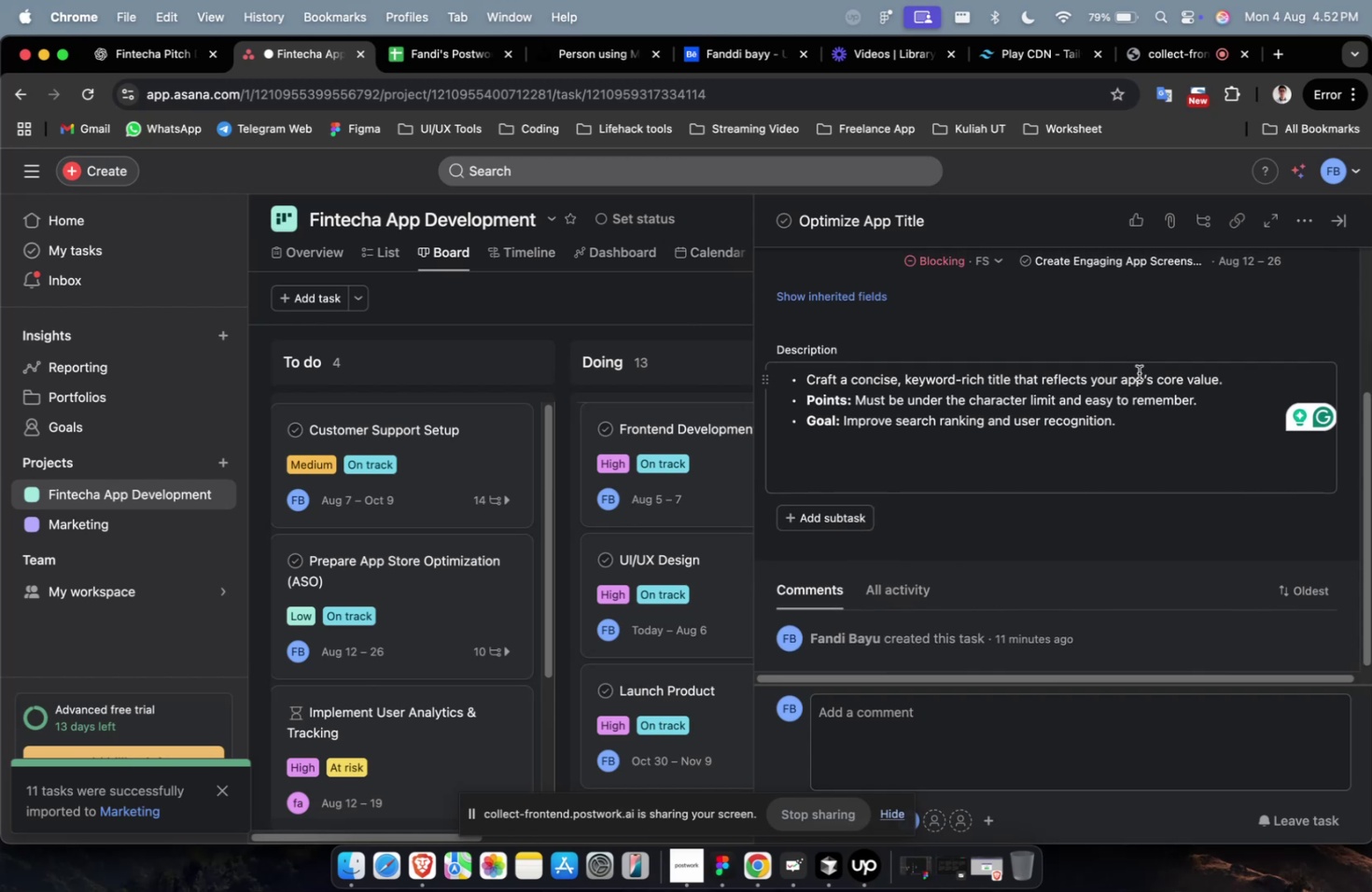 
wait(7.14)
 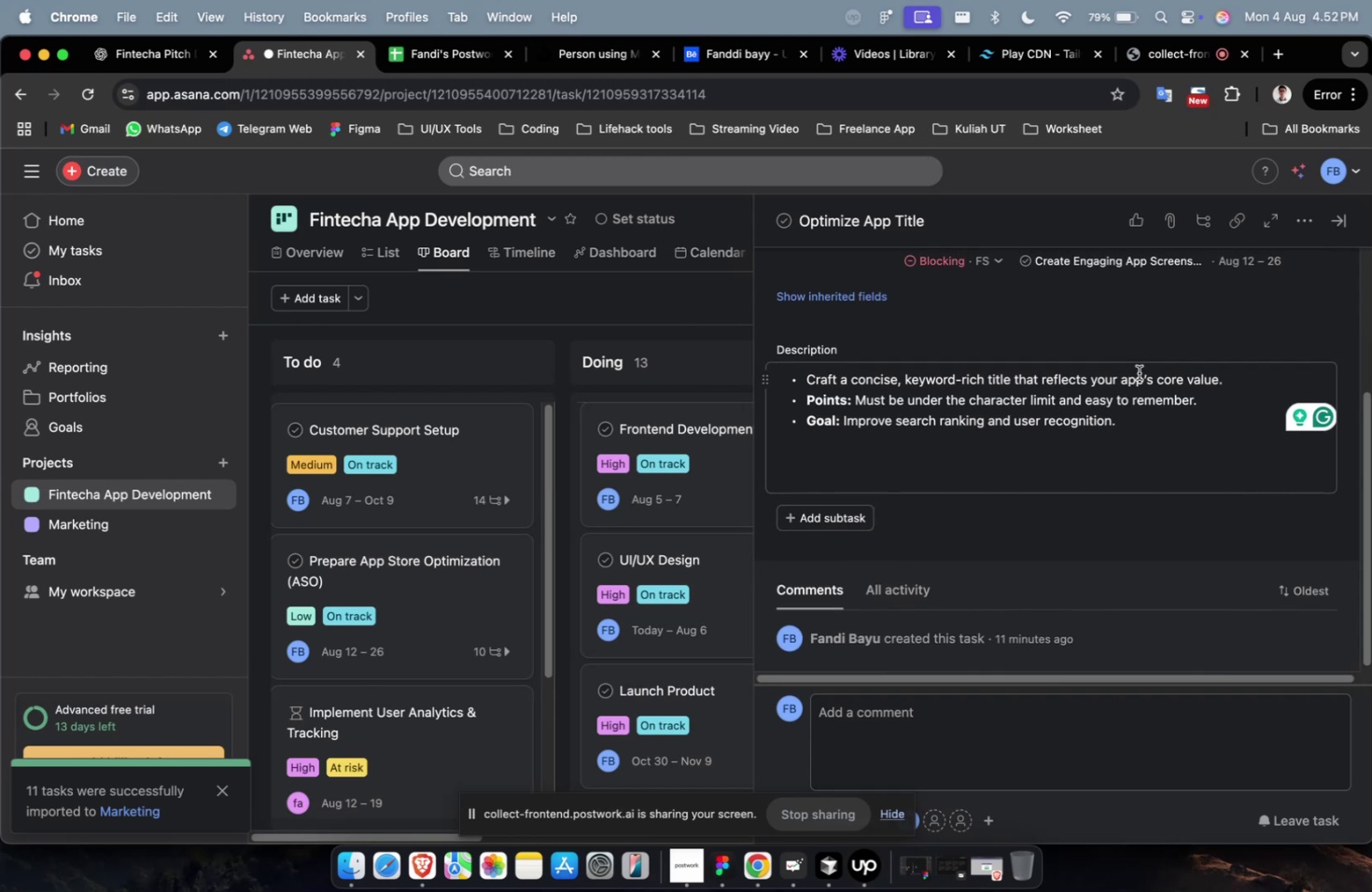 
scroll: coordinate [1133, 377], scroll_direction: down, amount: 2.0
 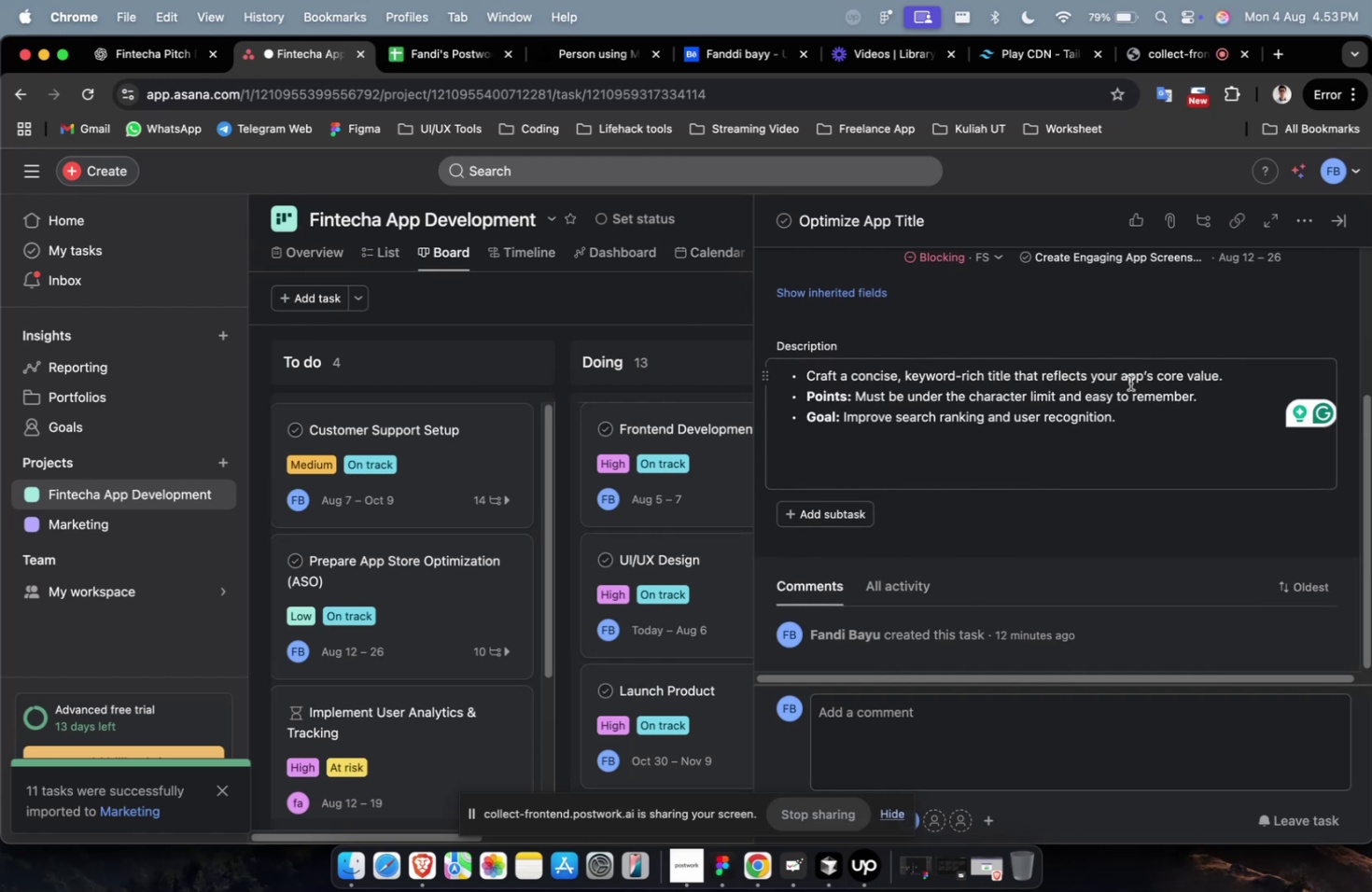 
wait(9.22)
 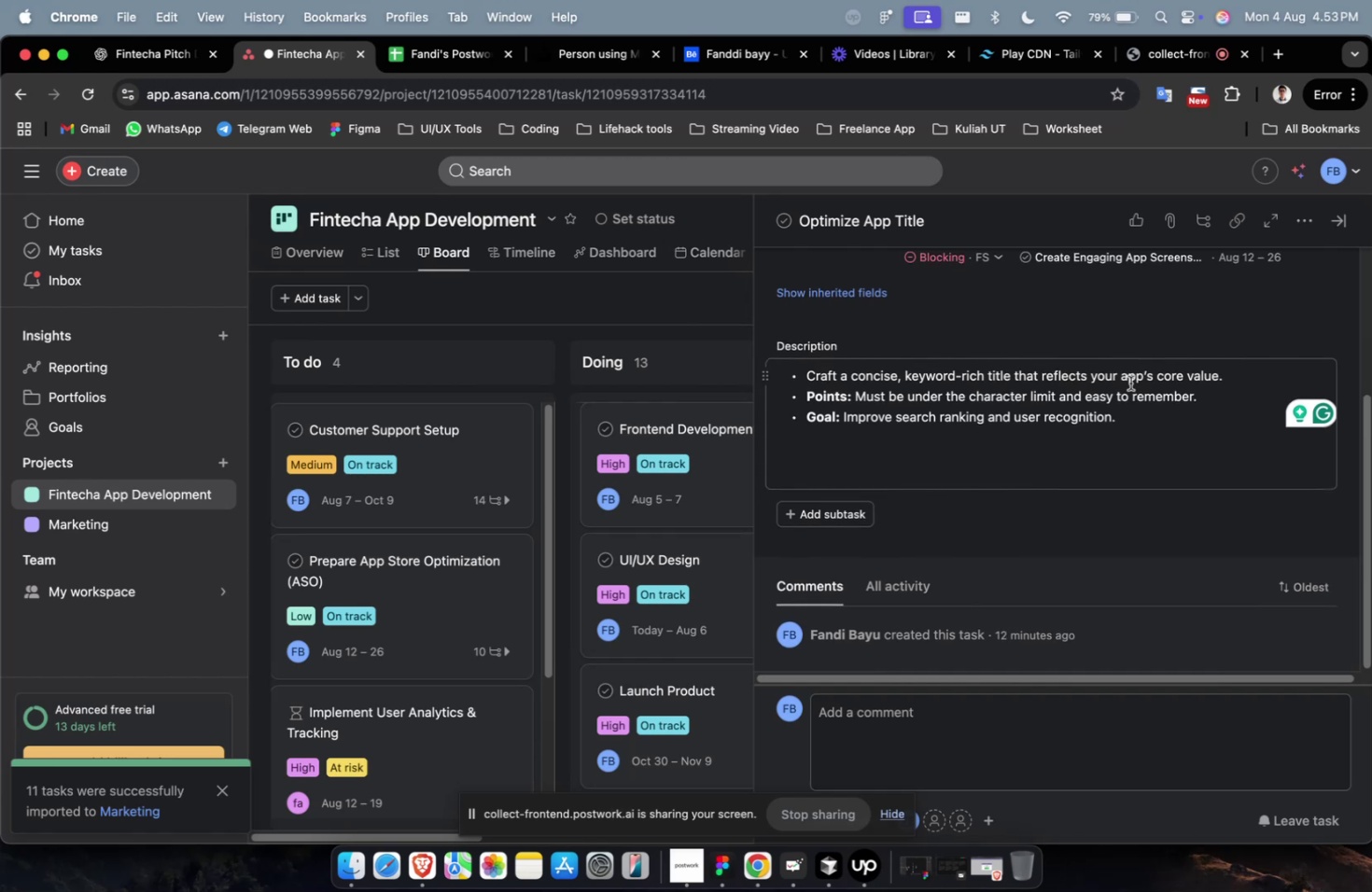 
scroll: coordinate [1129, 383], scroll_direction: down, amount: 3.0
 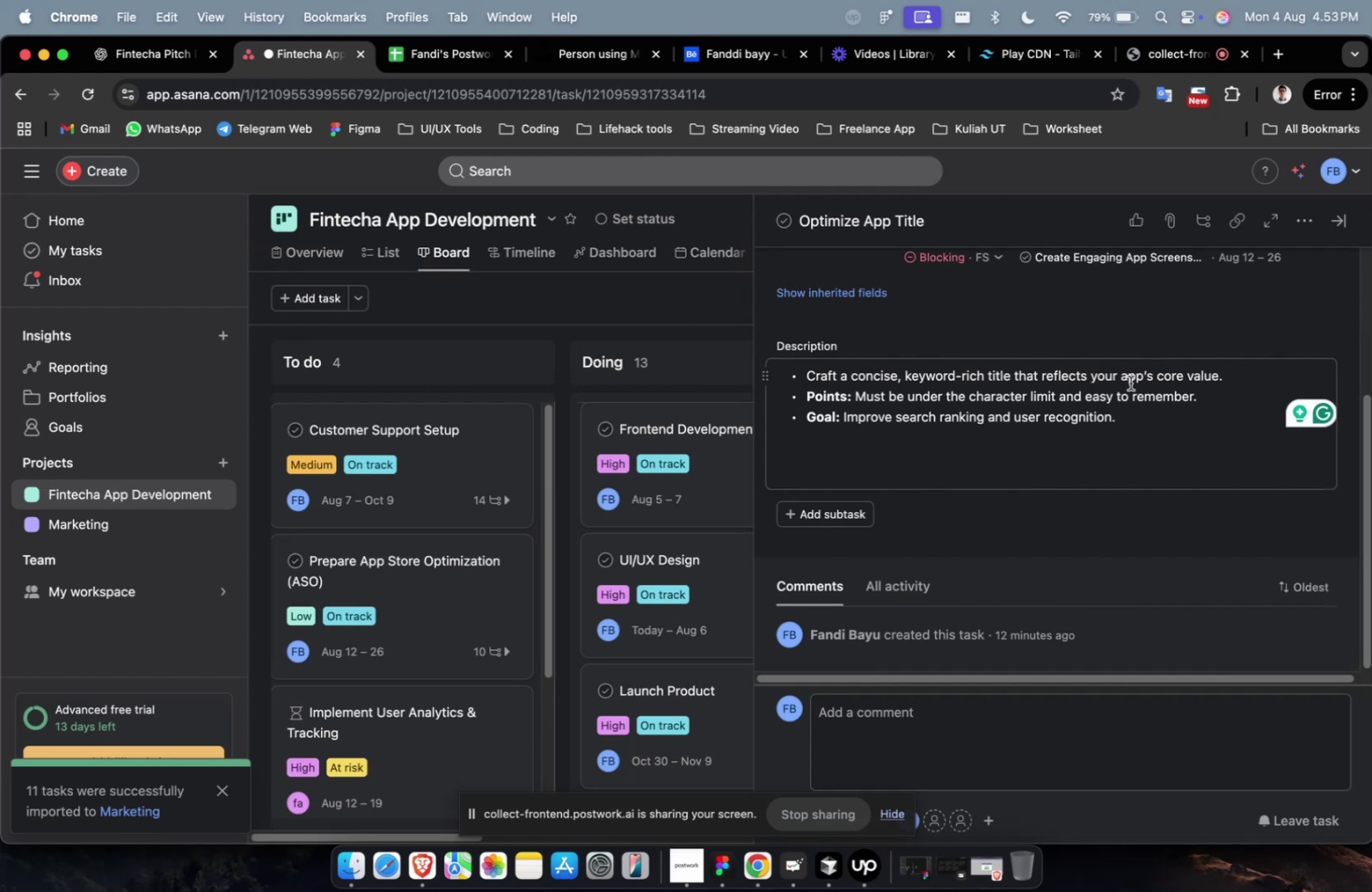 
wait(19.01)
 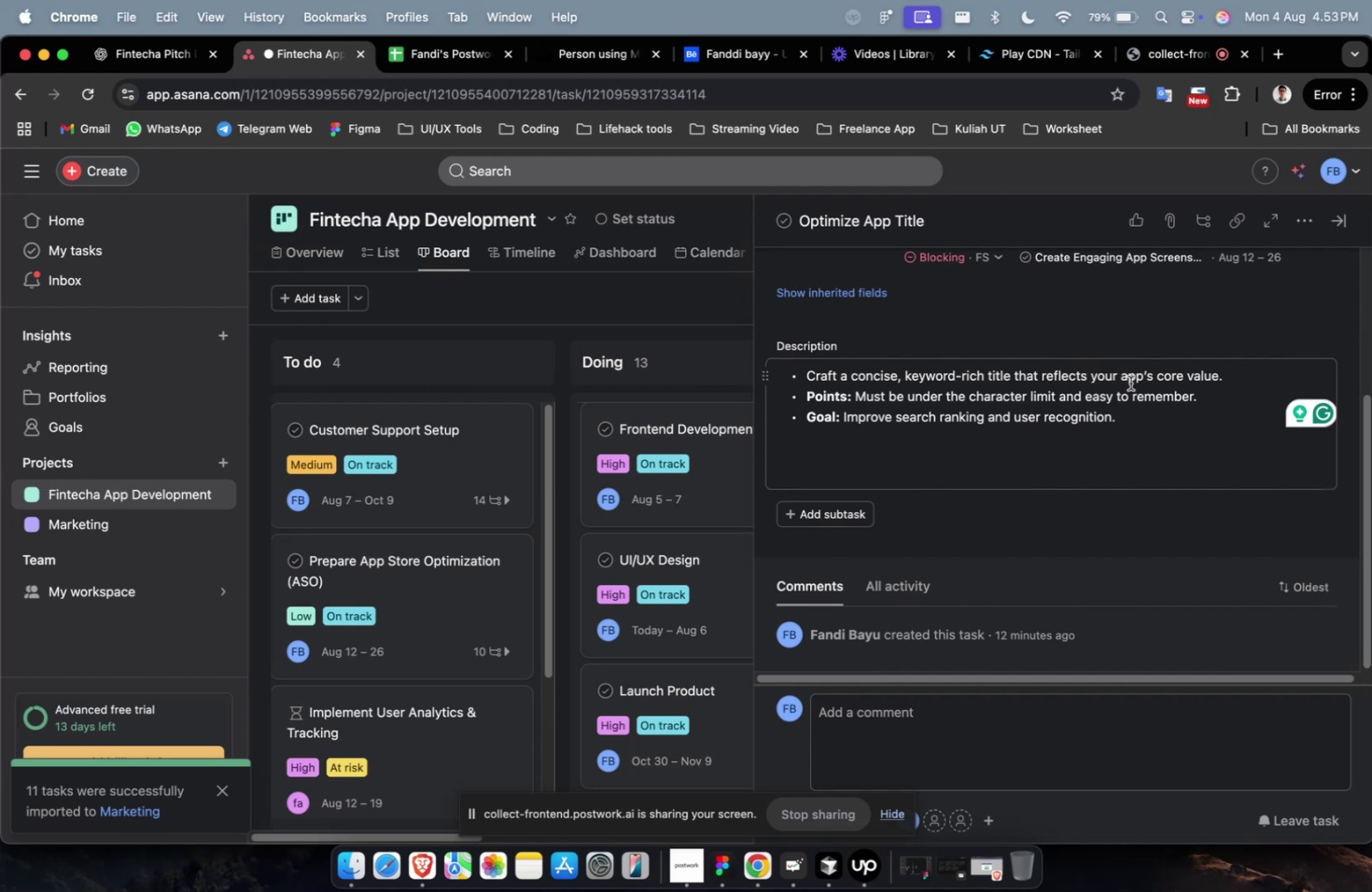 
scroll: coordinate [1070, 331], scroll_direction: up, amount: 17.0
 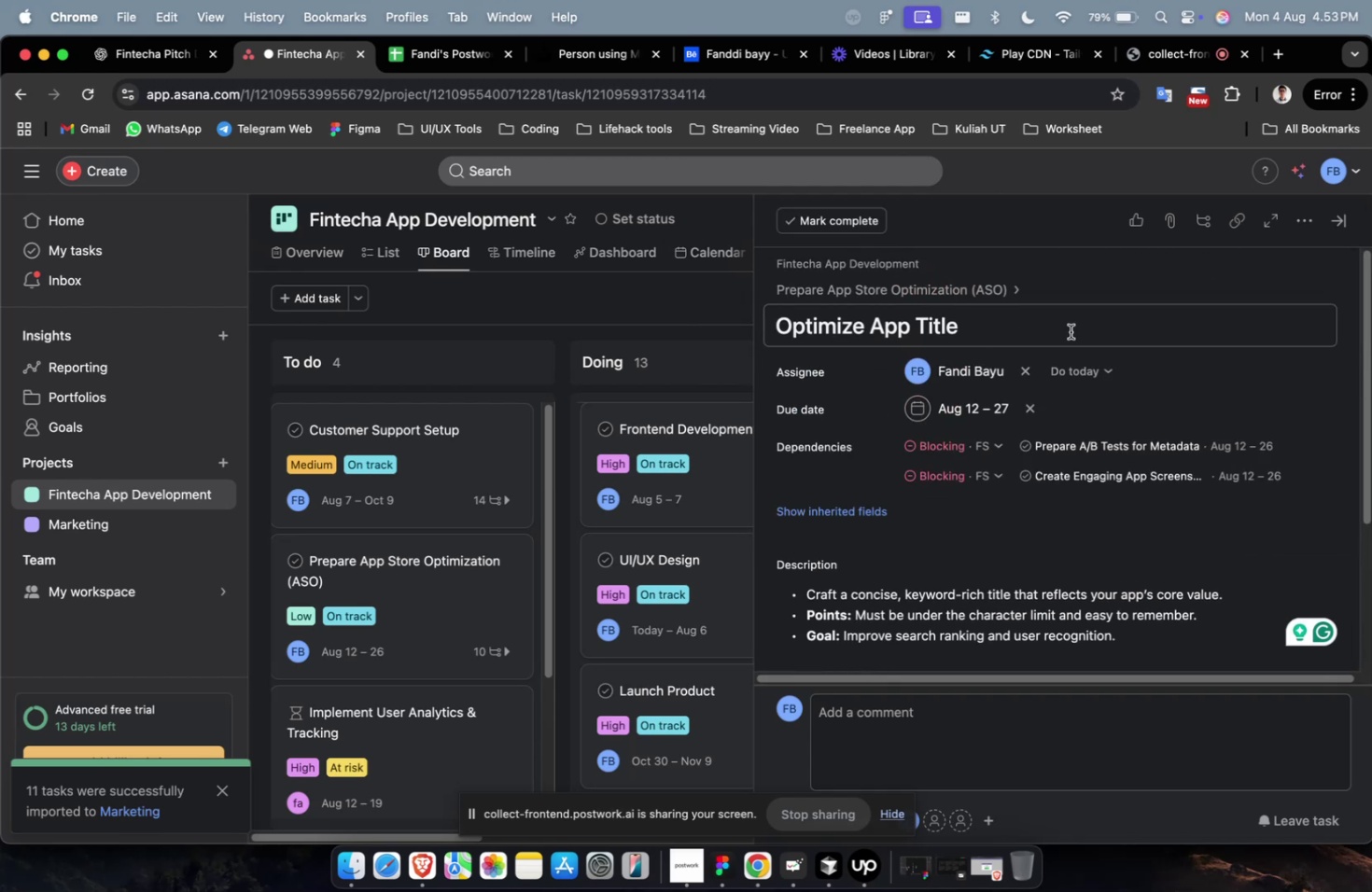 
scroll: coordinate [1070, 335], scroll_direction: down, amount: 12.0
 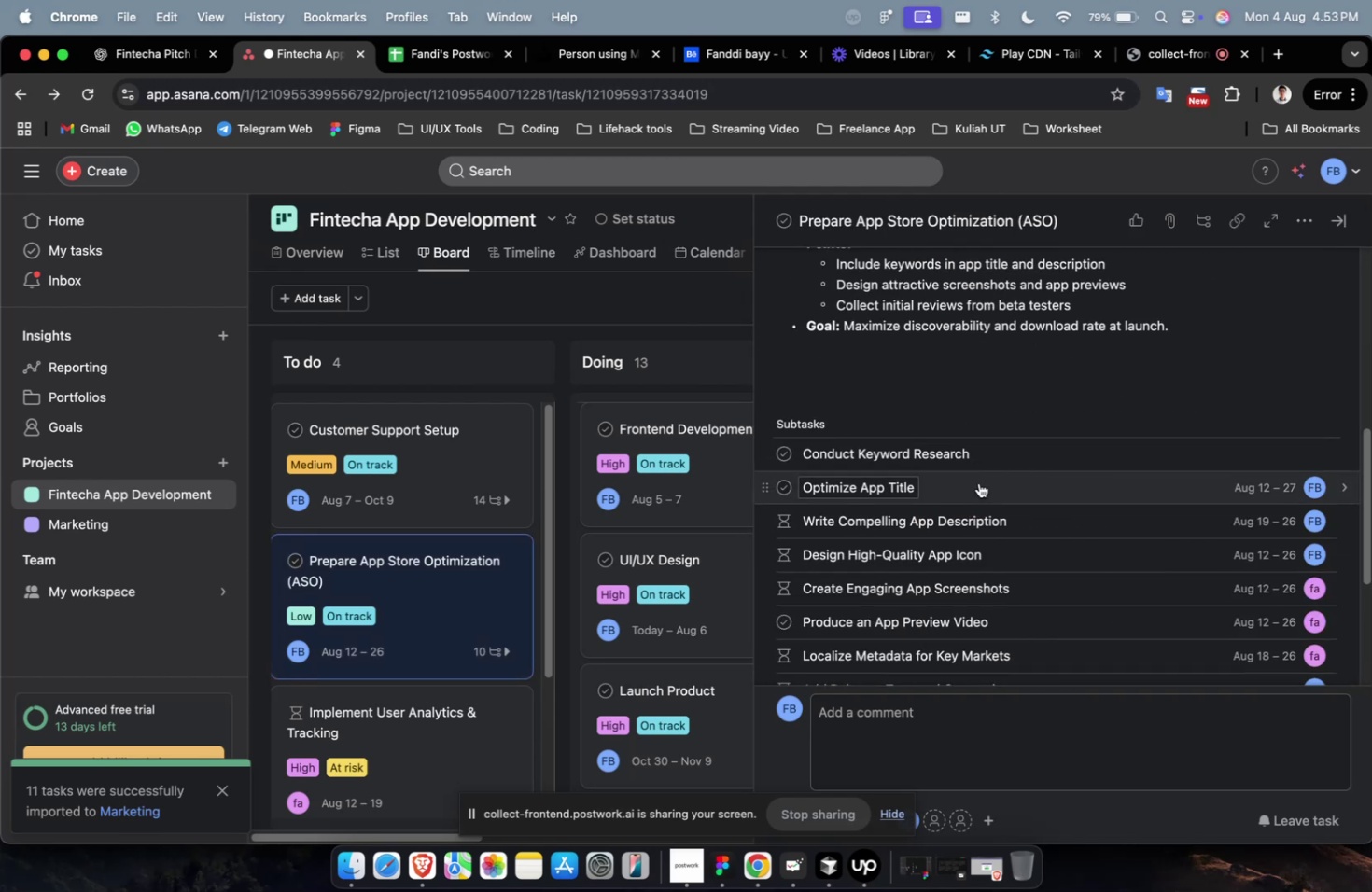 
left_click([994, 461])
 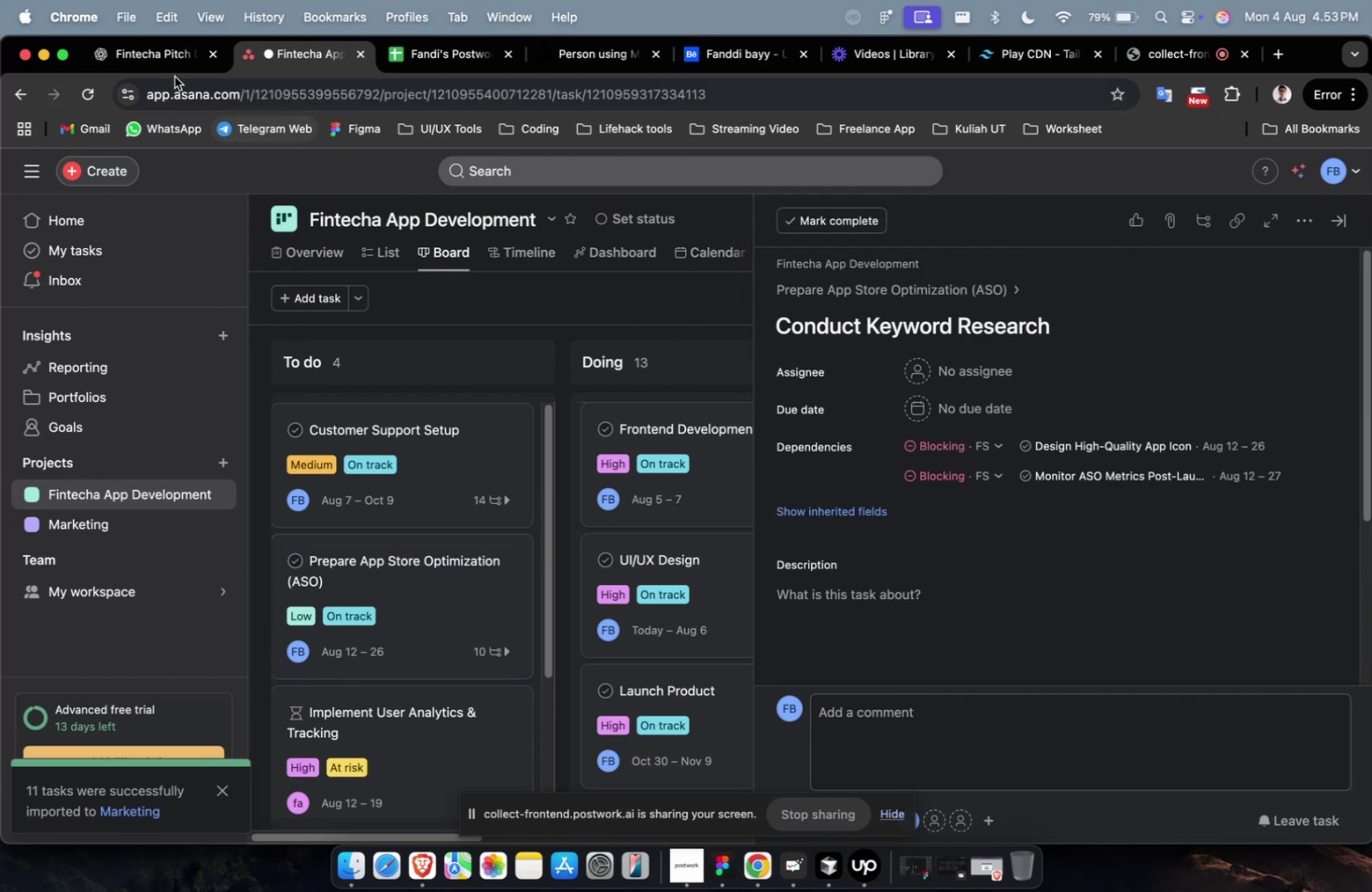 
left_click([168, 63])
 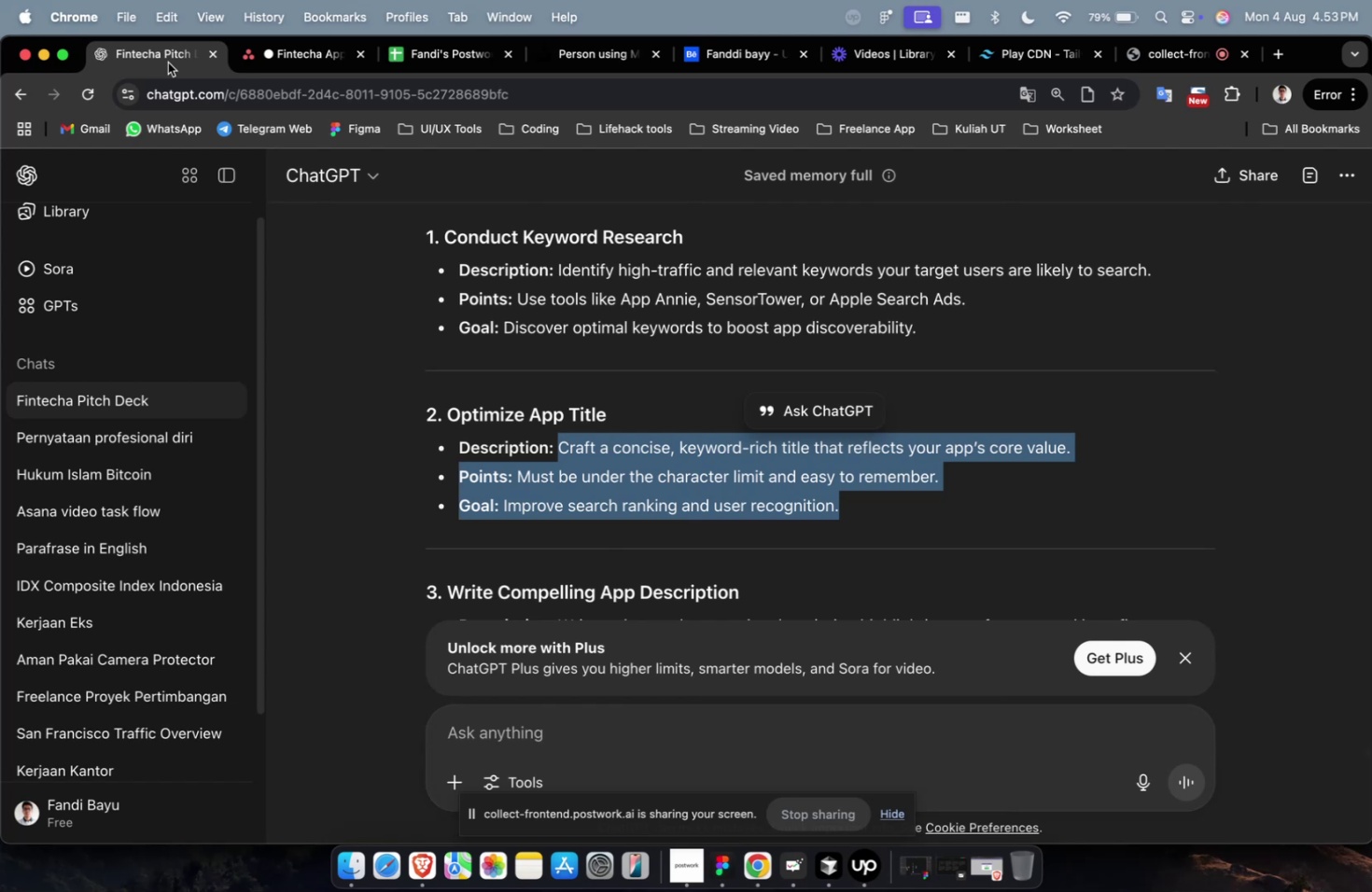 
wait(8.15)
 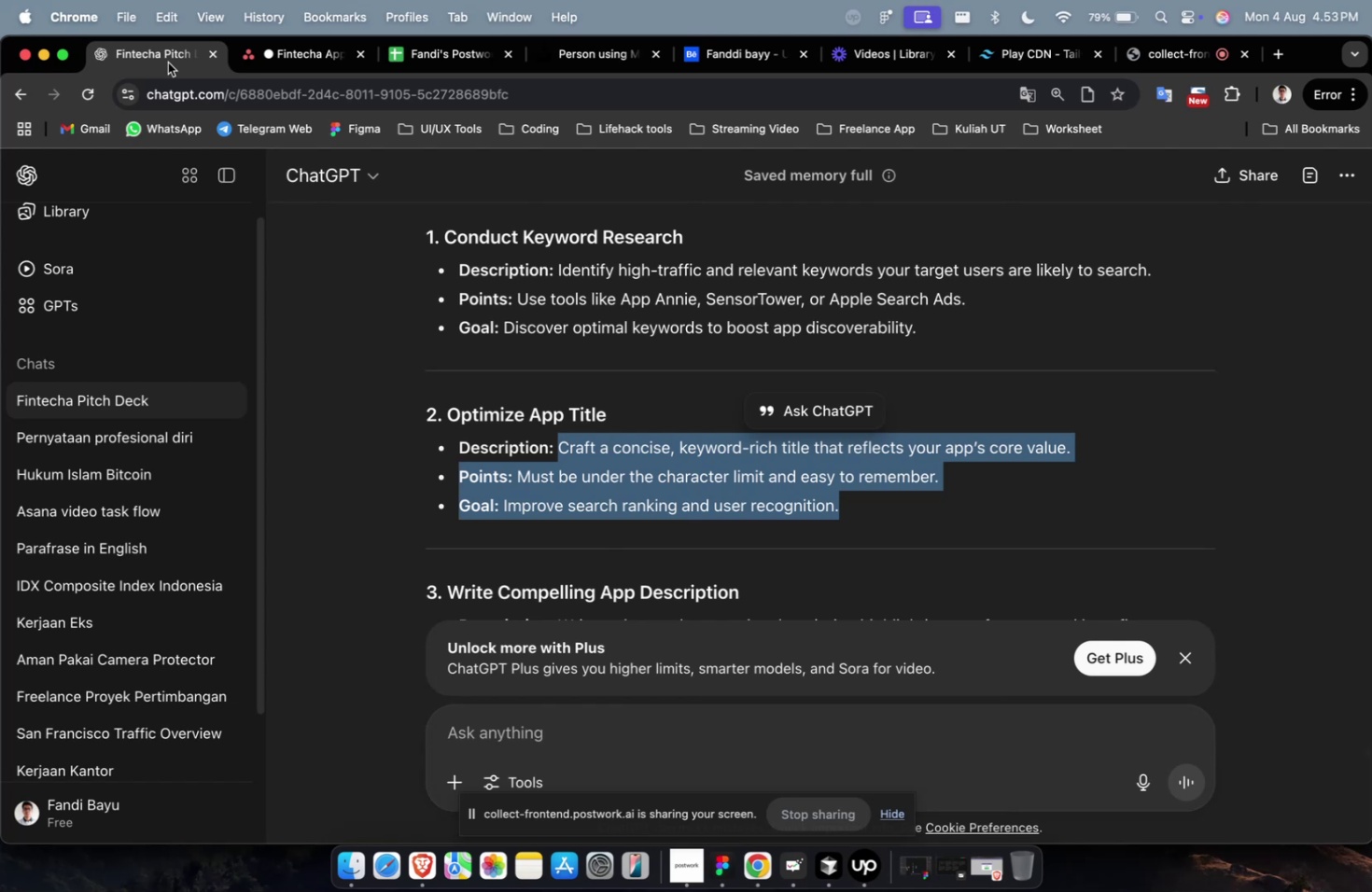 
left_click_drag(start_coordinate=[937, 331], to_coordinate=[554, 280])
 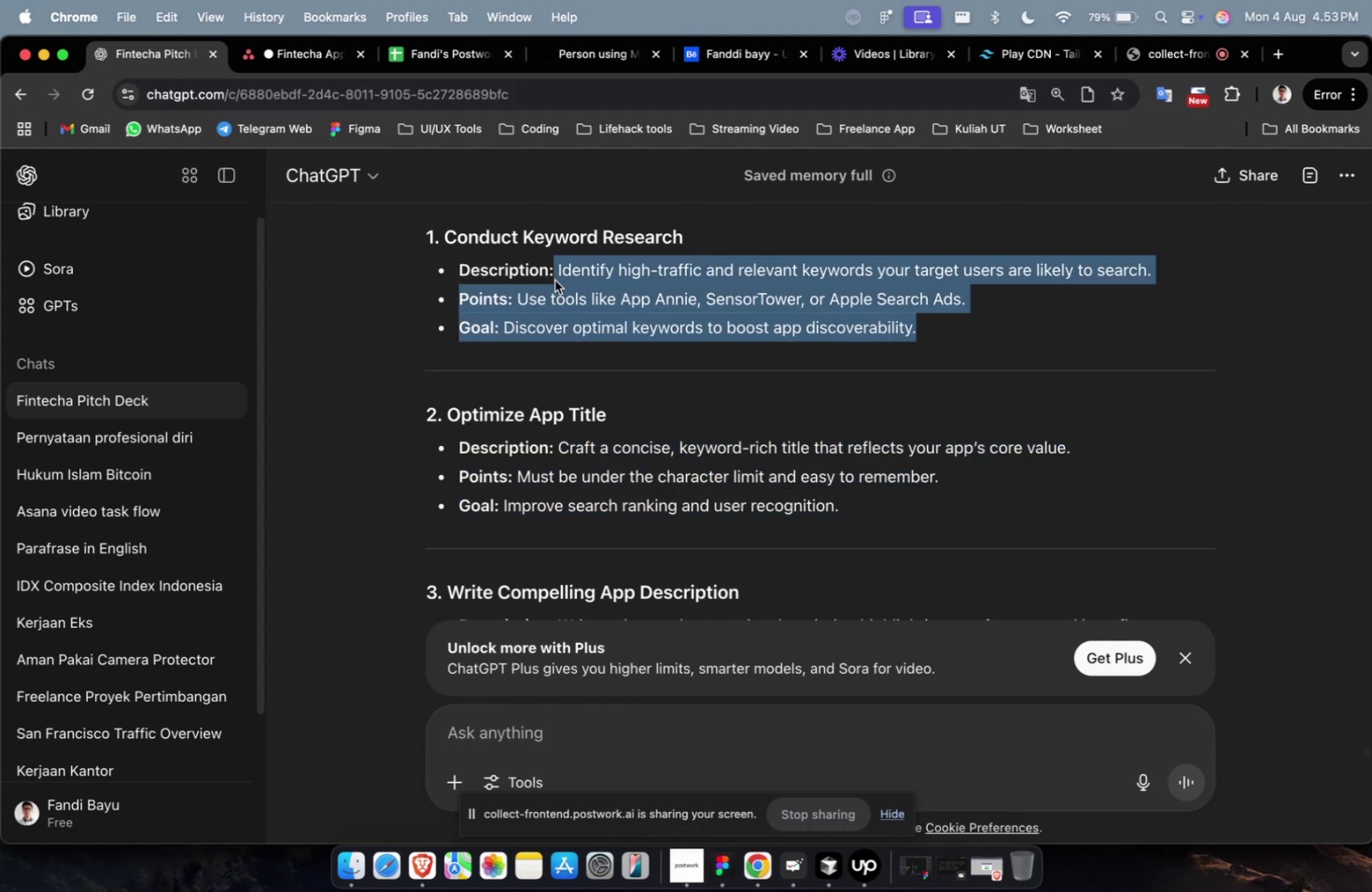 
key(Meta+C)
 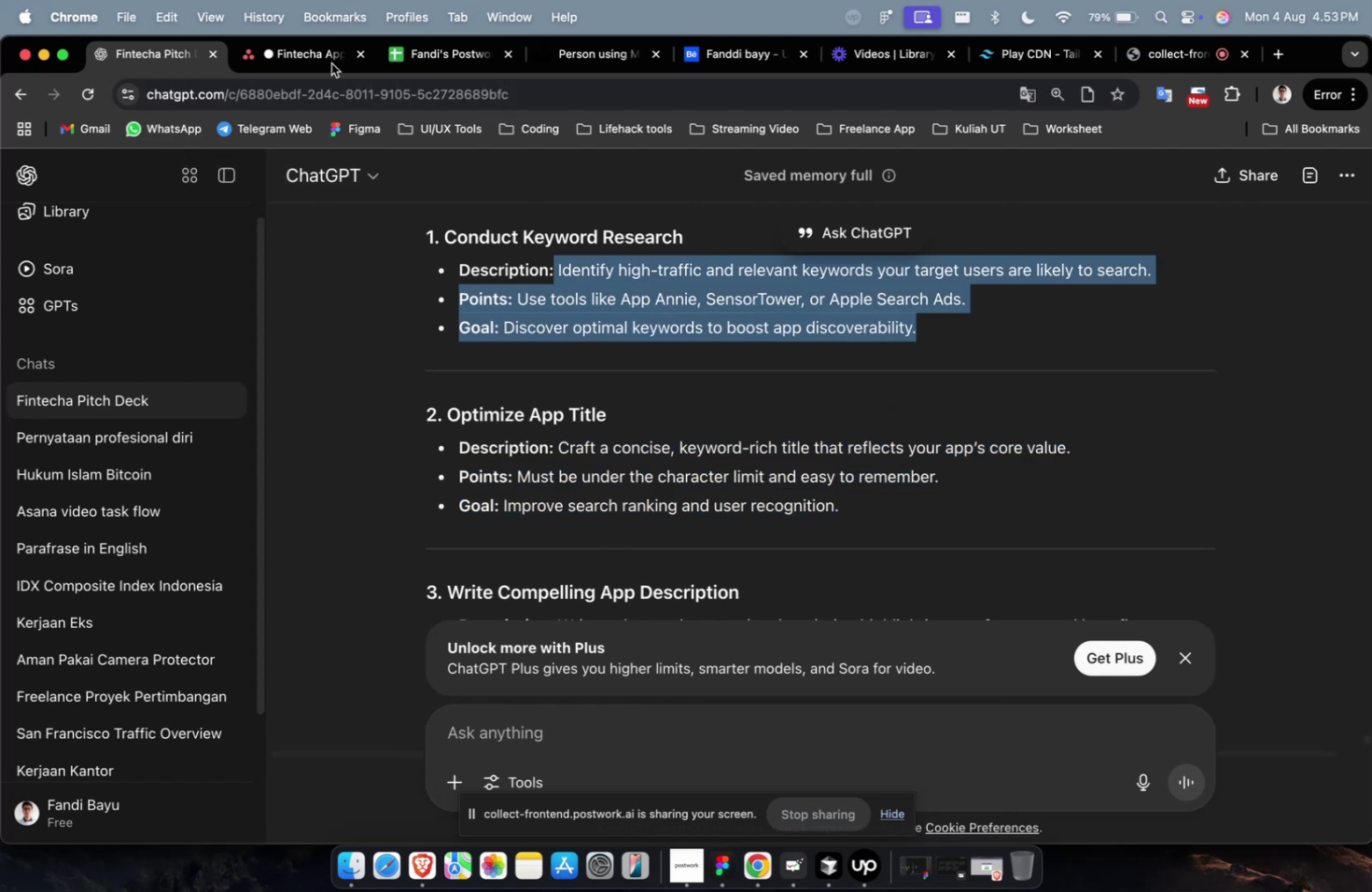 
key(Meta+C)
 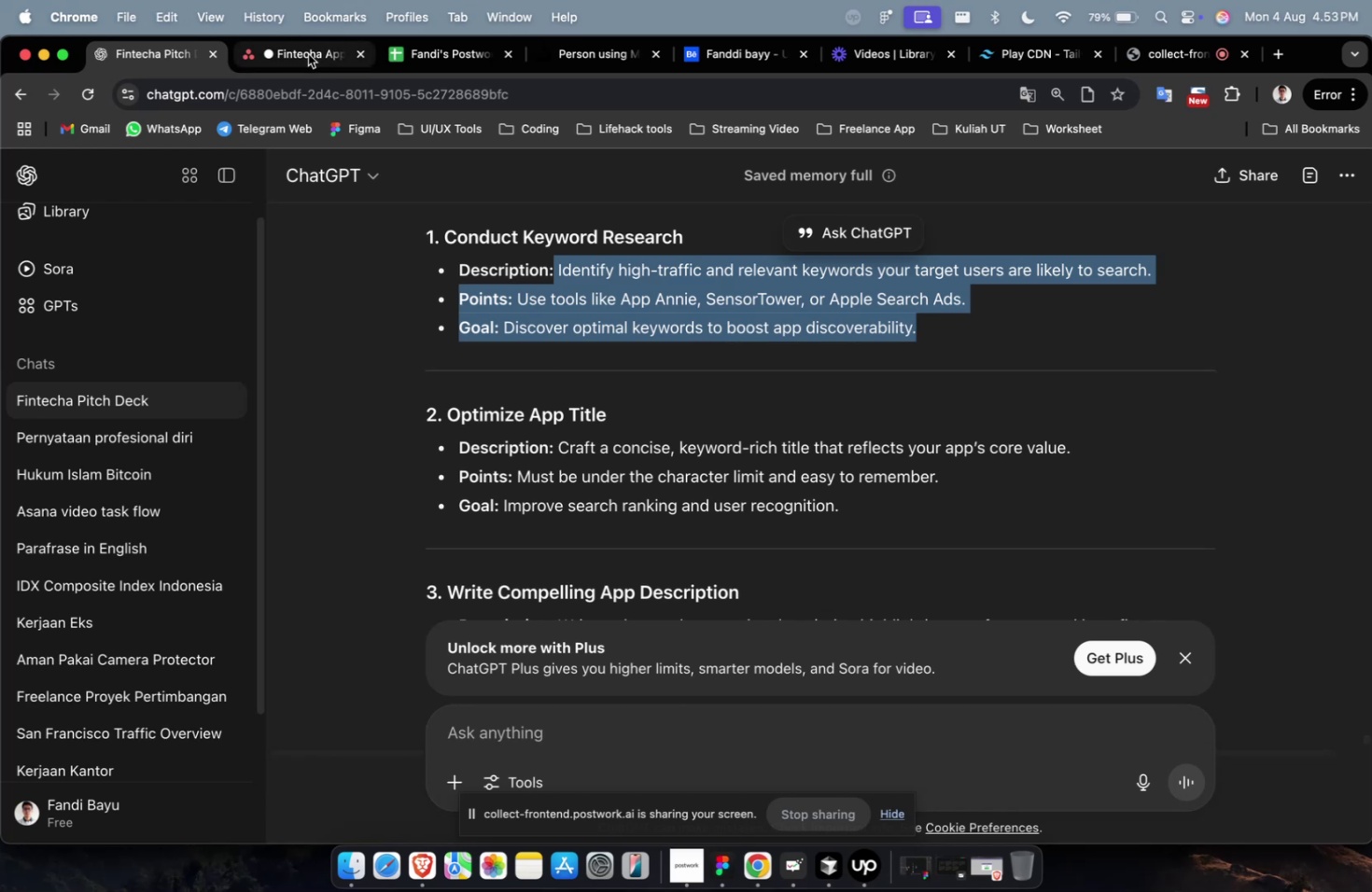 
left_click([308, 54])
 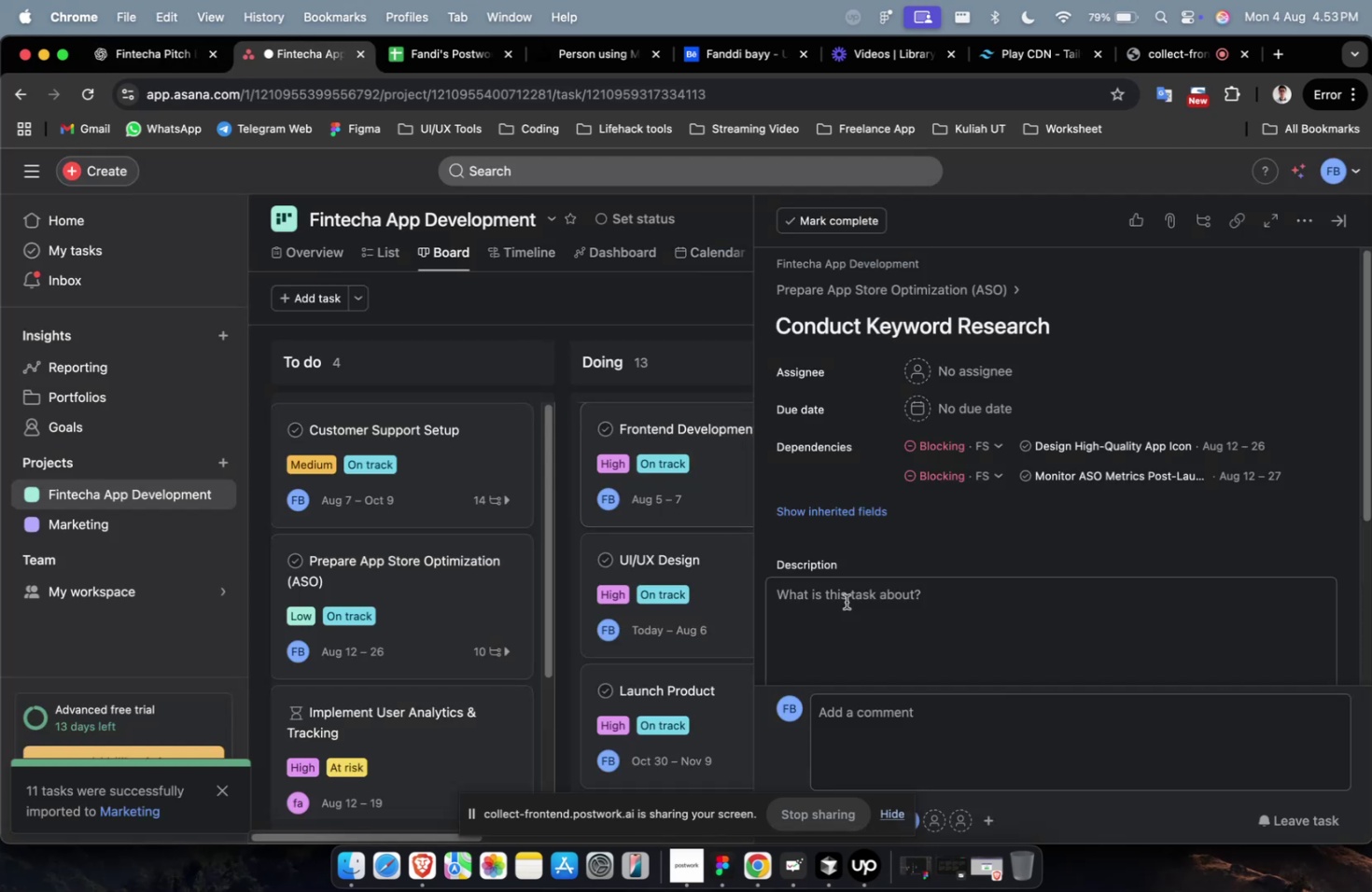 
double_click([851, 603])
 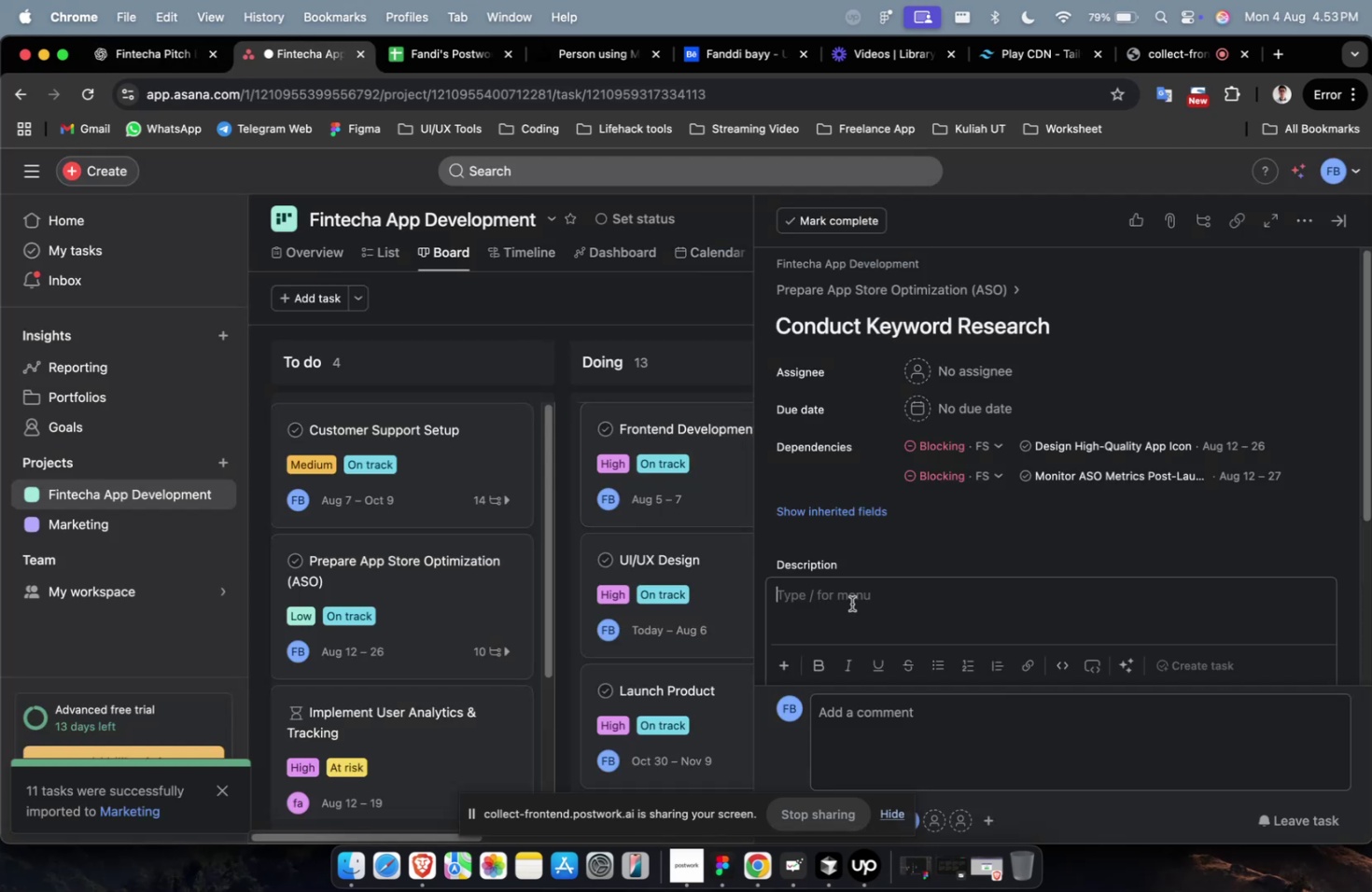 
key(Meta+V)
 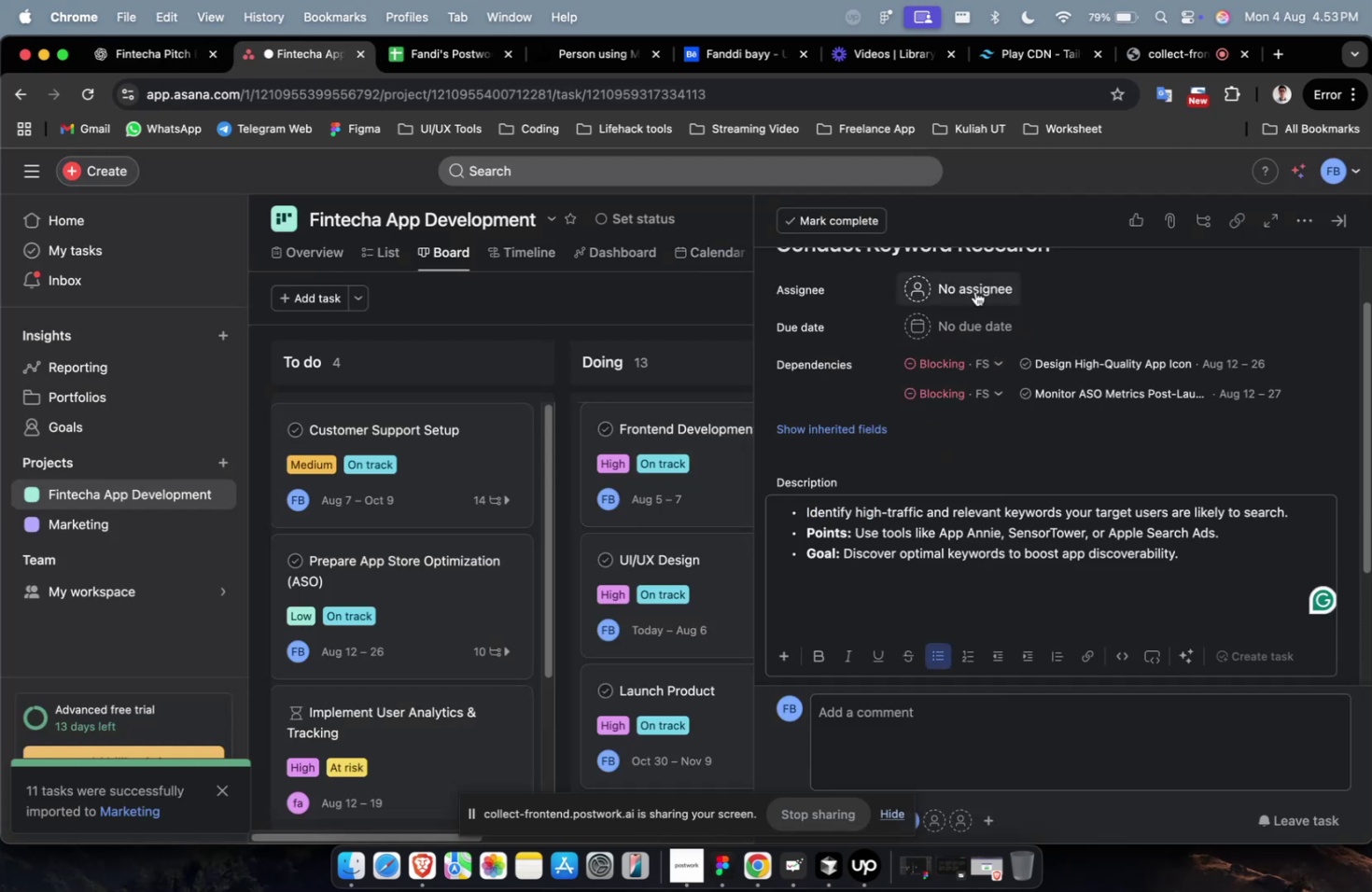 
left_click([974, 290])
 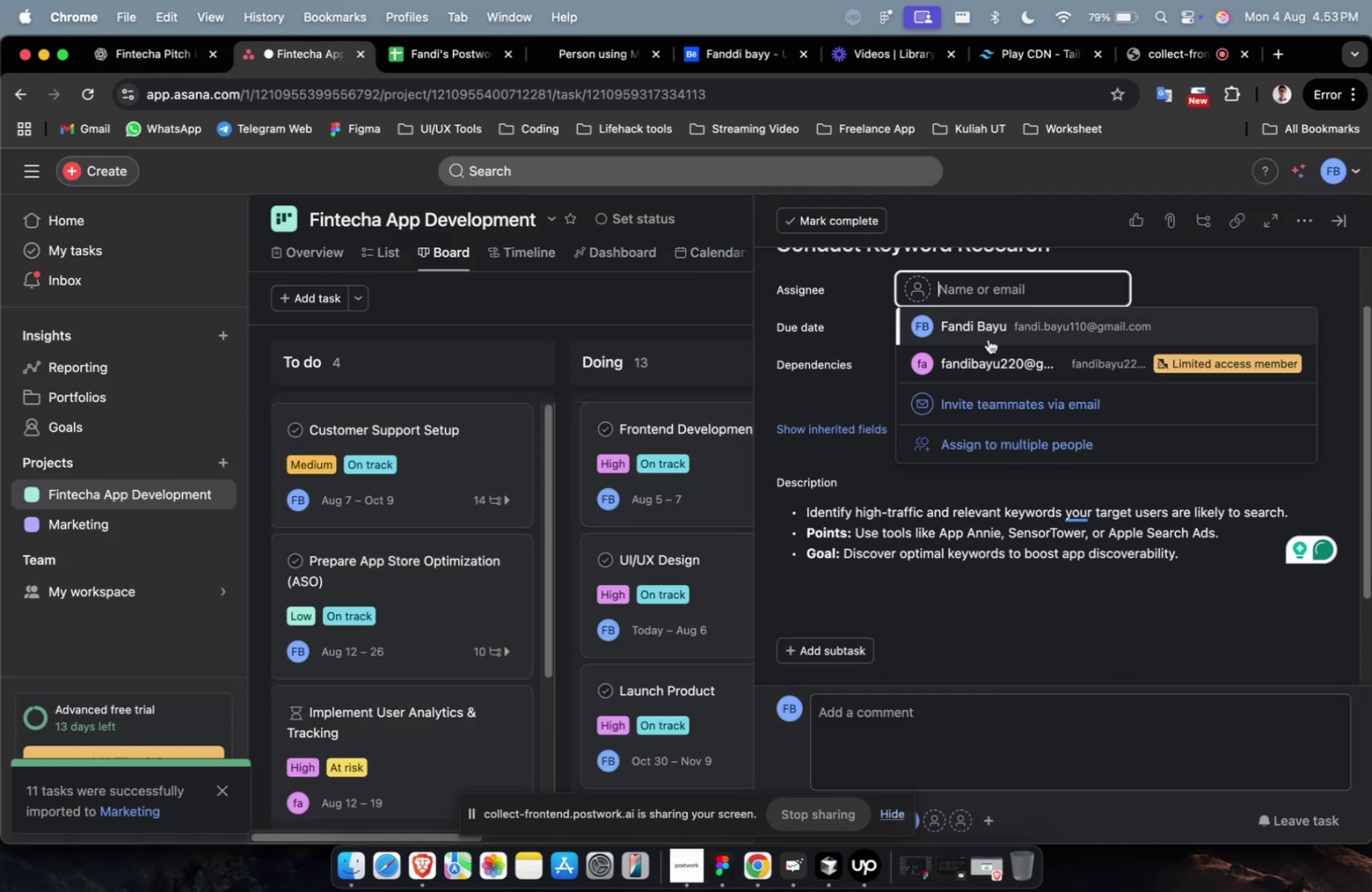 
left_click([992, 360])
 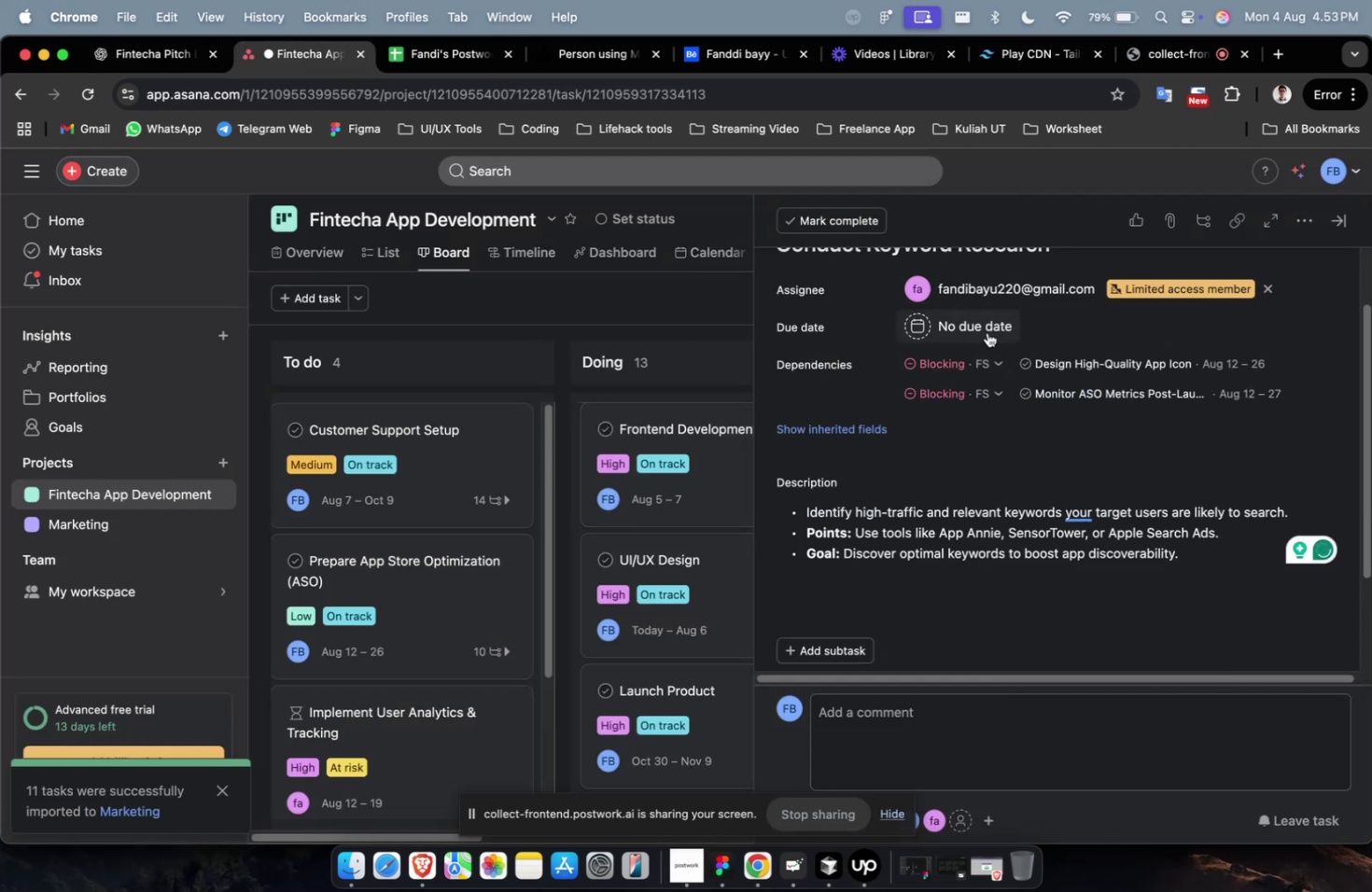 
double_click([986, 329])
 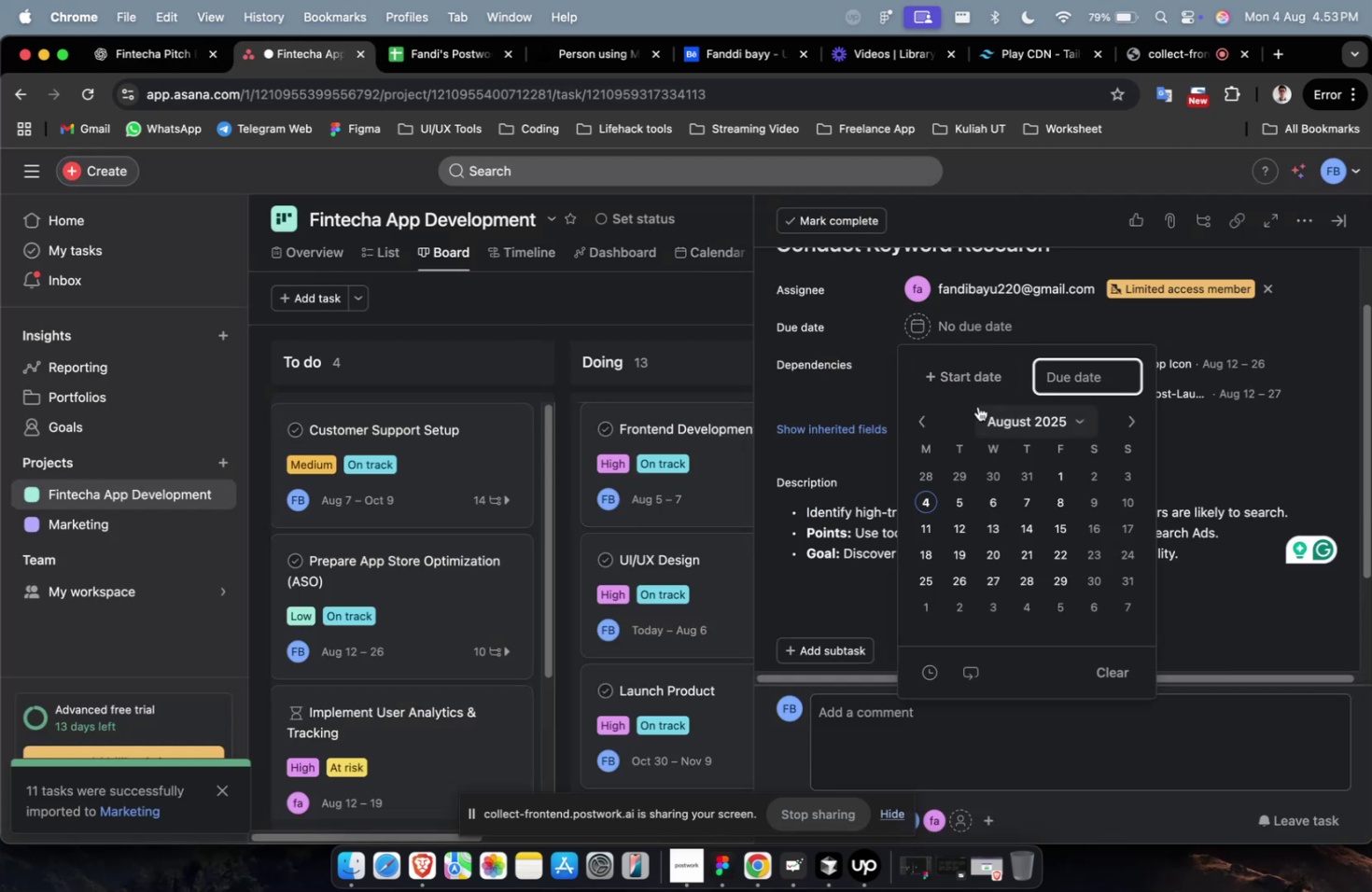 
left_click([965, 371])
 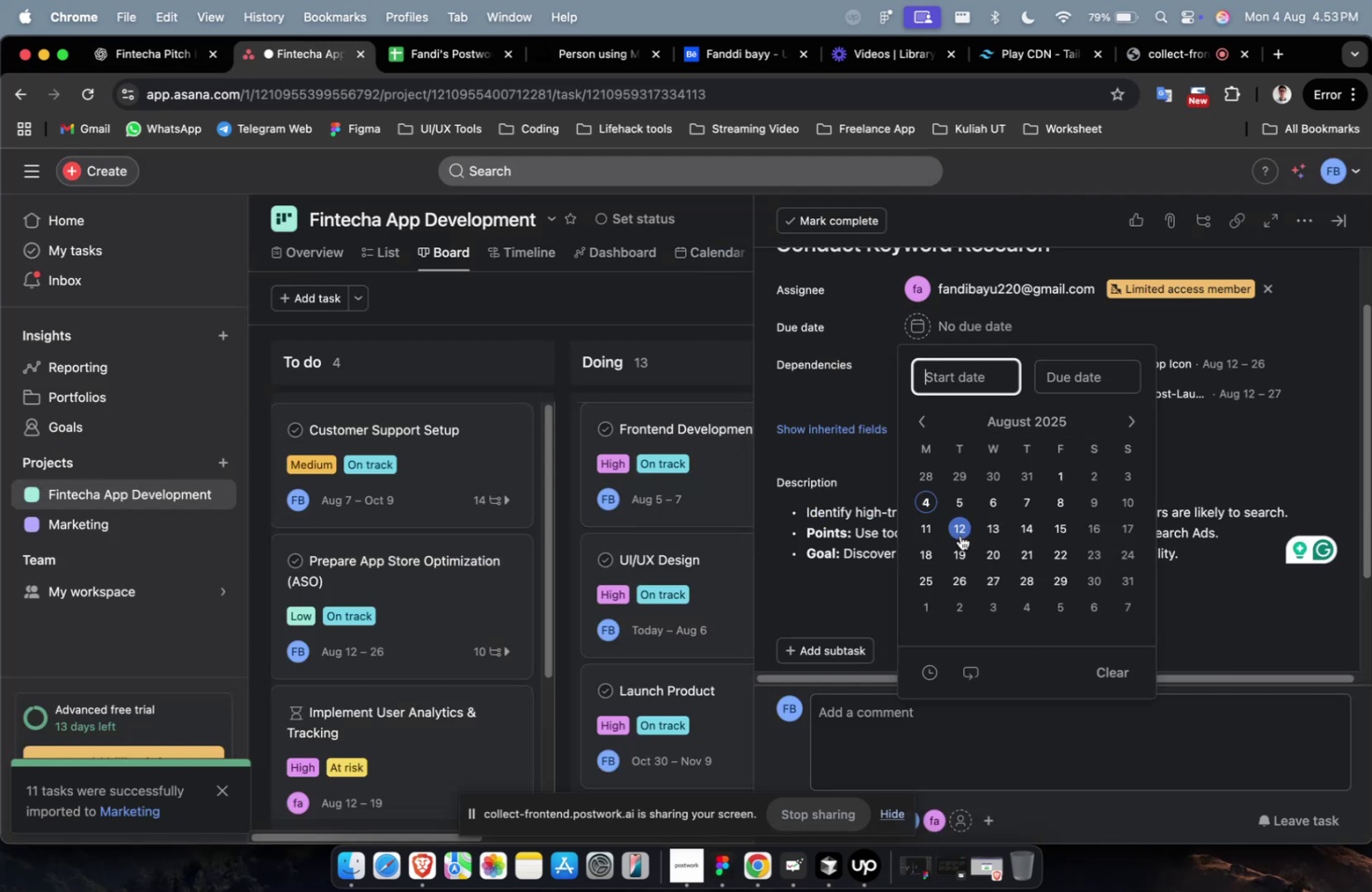 
double_click([959, 532])
 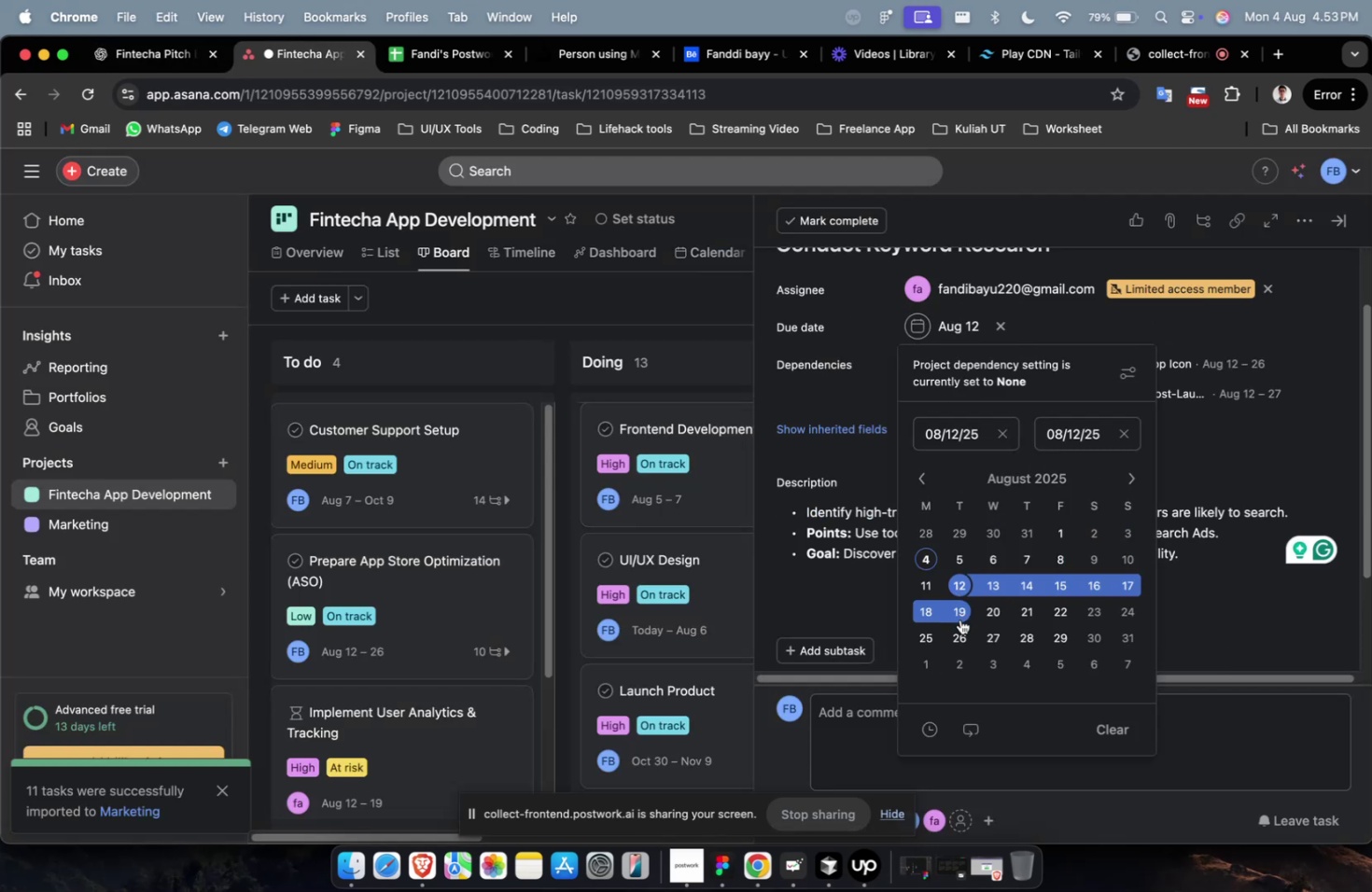 
left_click([957, 632])
 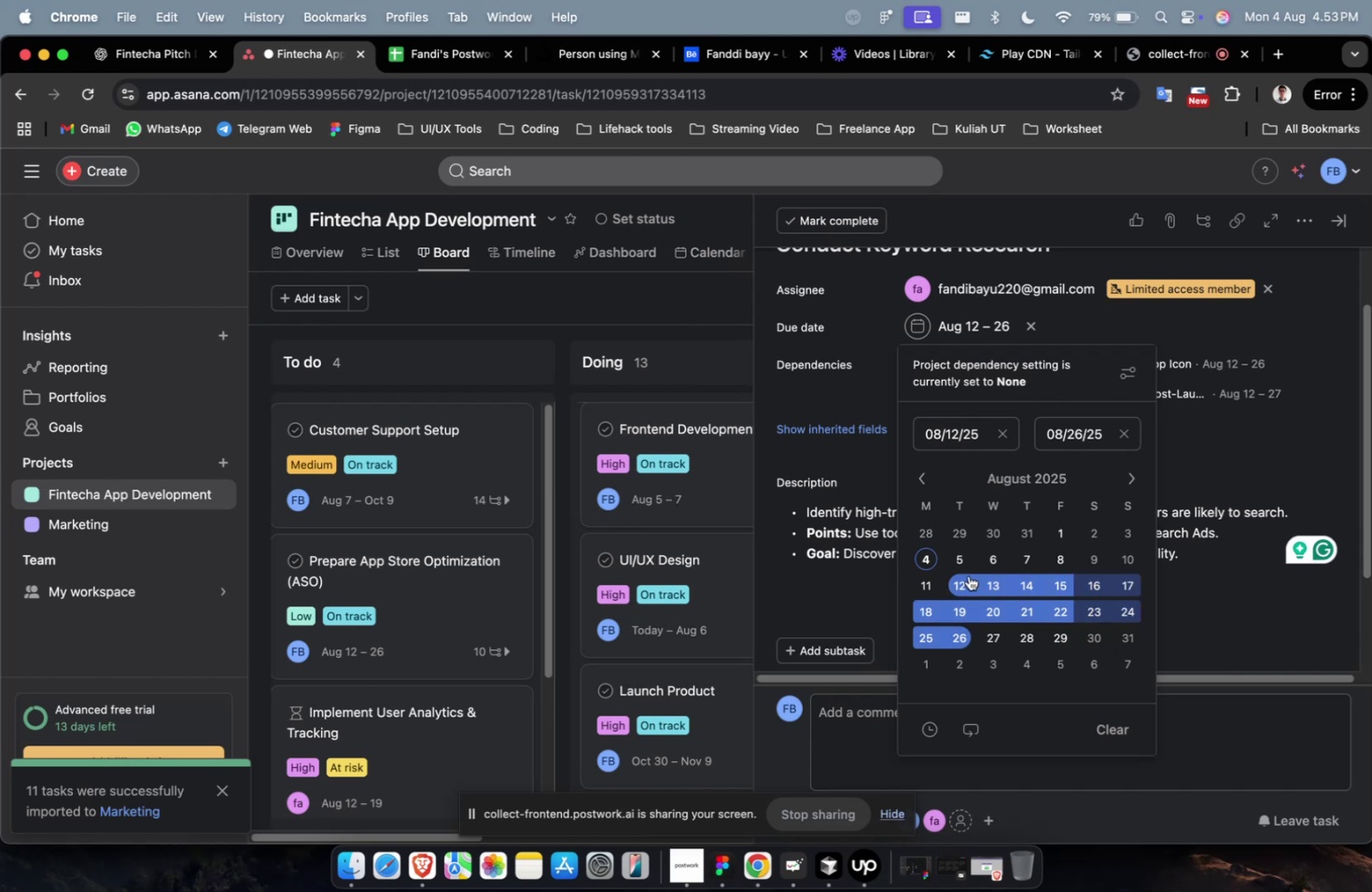 
left_click([1295, 446])
 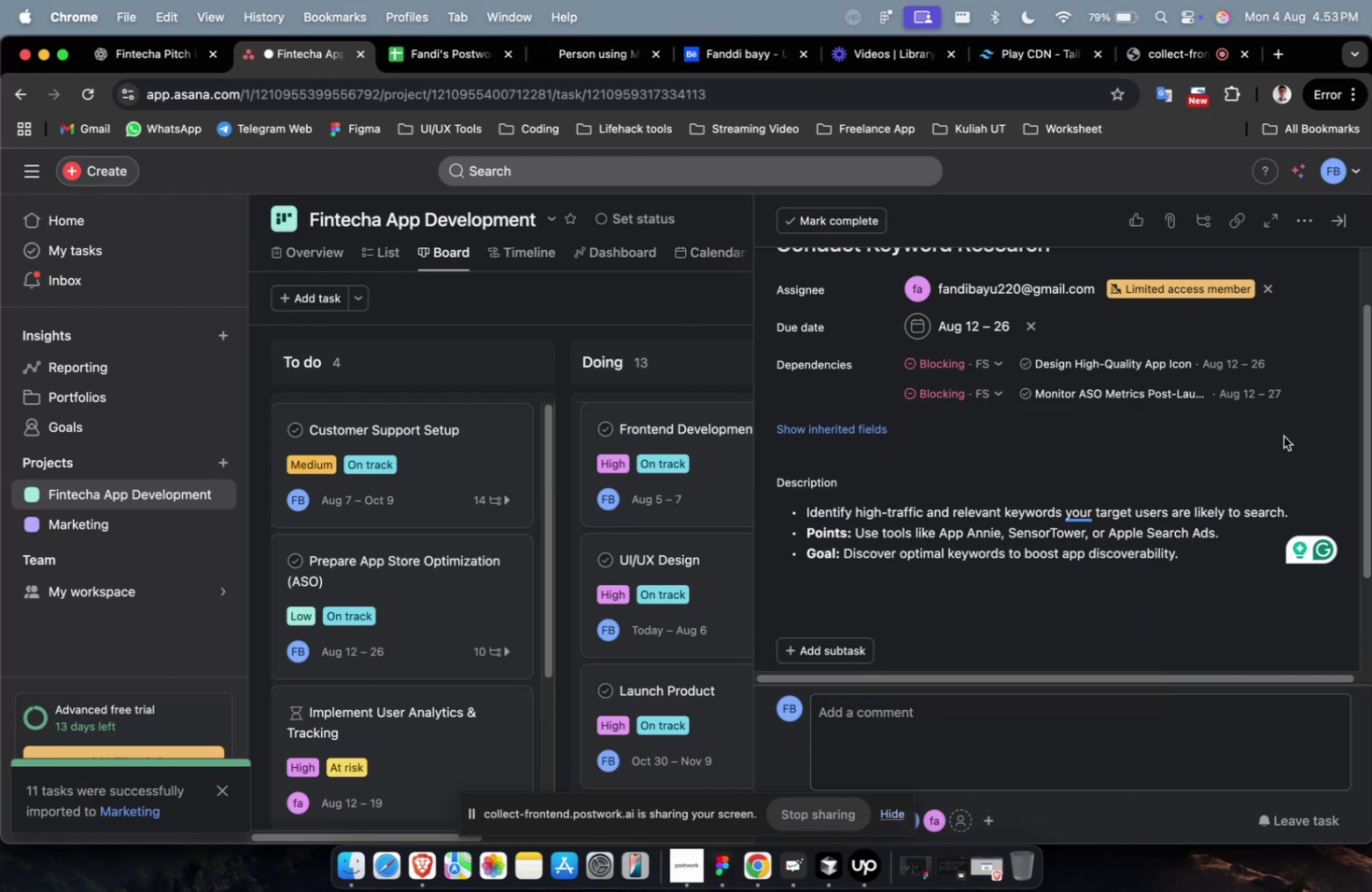 
scroll: coordinate [1264, 437], scroll_direction: down, amount: 12.0
 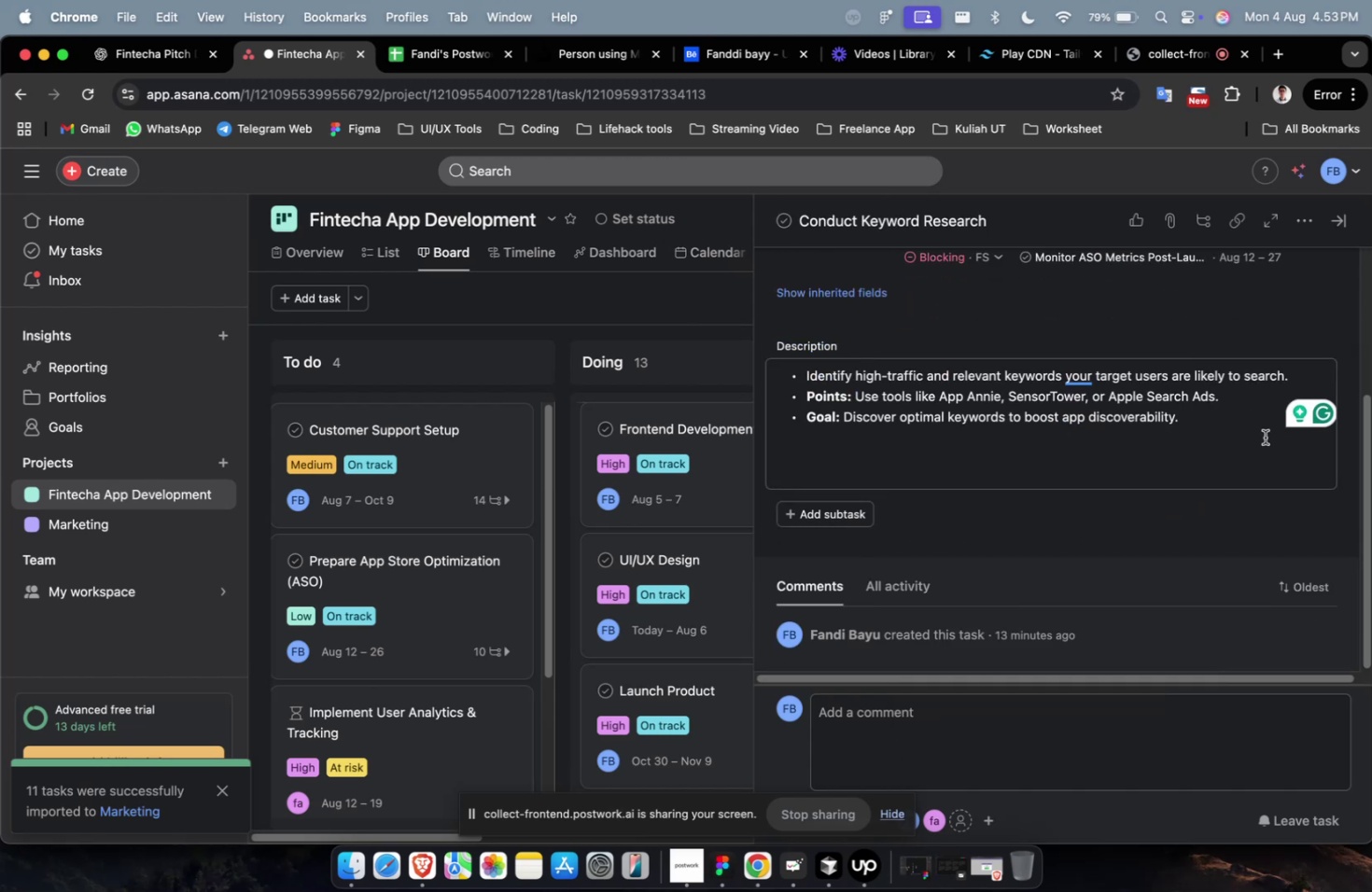 
scroll: coordinate [1264, 437], scroll_direction: up, amount: 9.0
 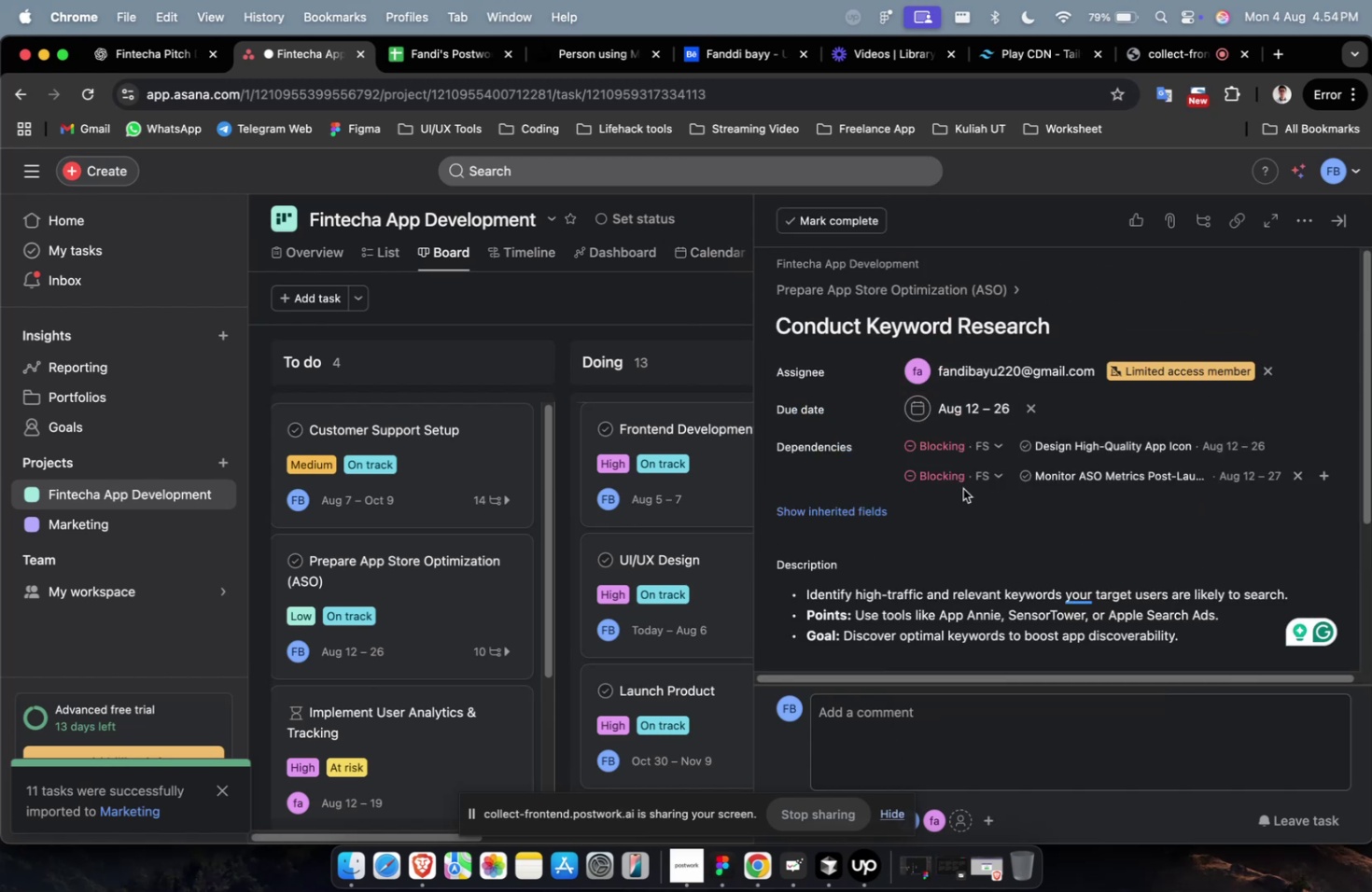 
scroll: coordinate [962, 488], scroll_direction: down, amount: 12.0
 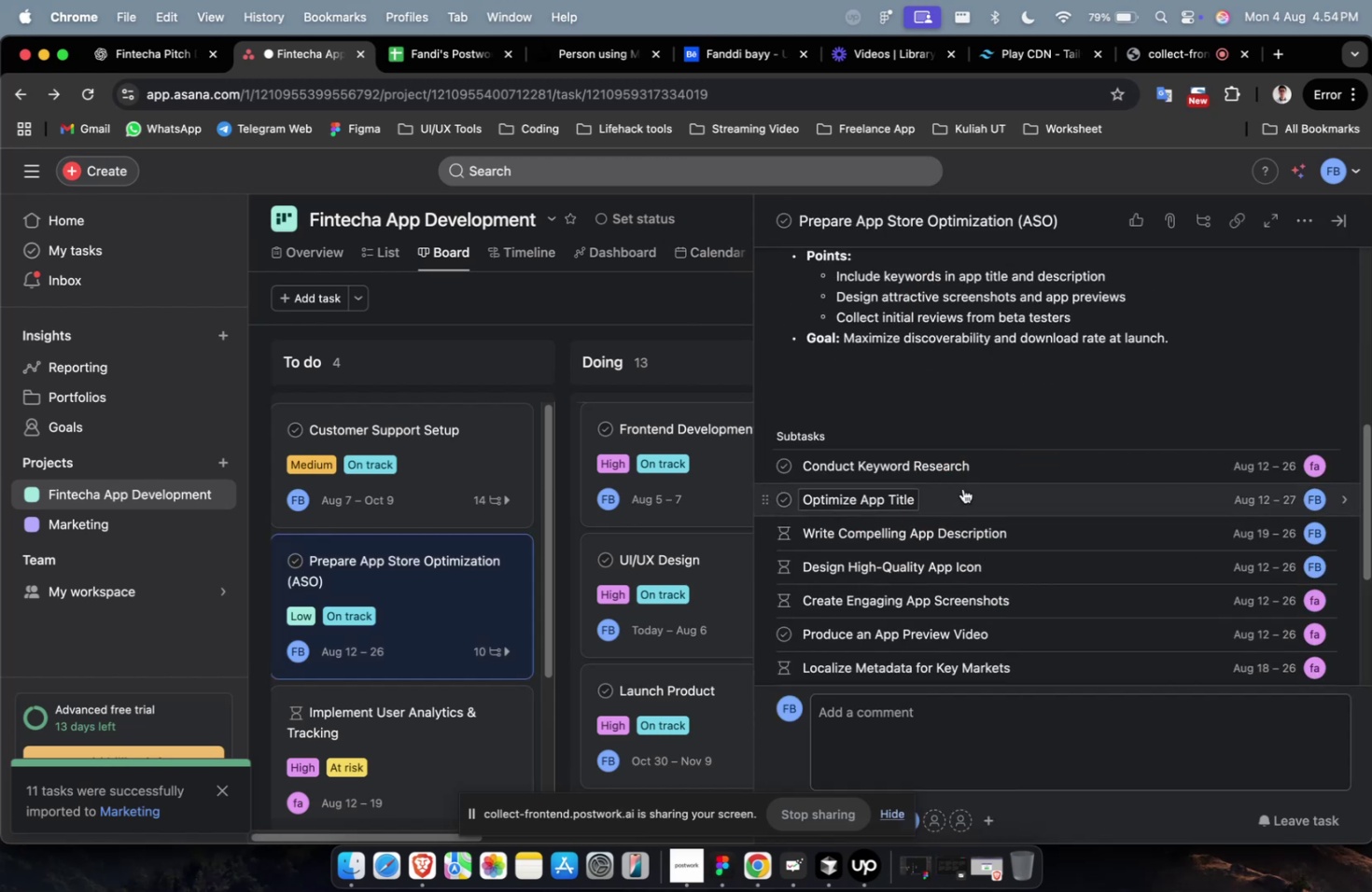 
scroll: coordinate [962, 488], scroll_direction: up, amount: 1.0
 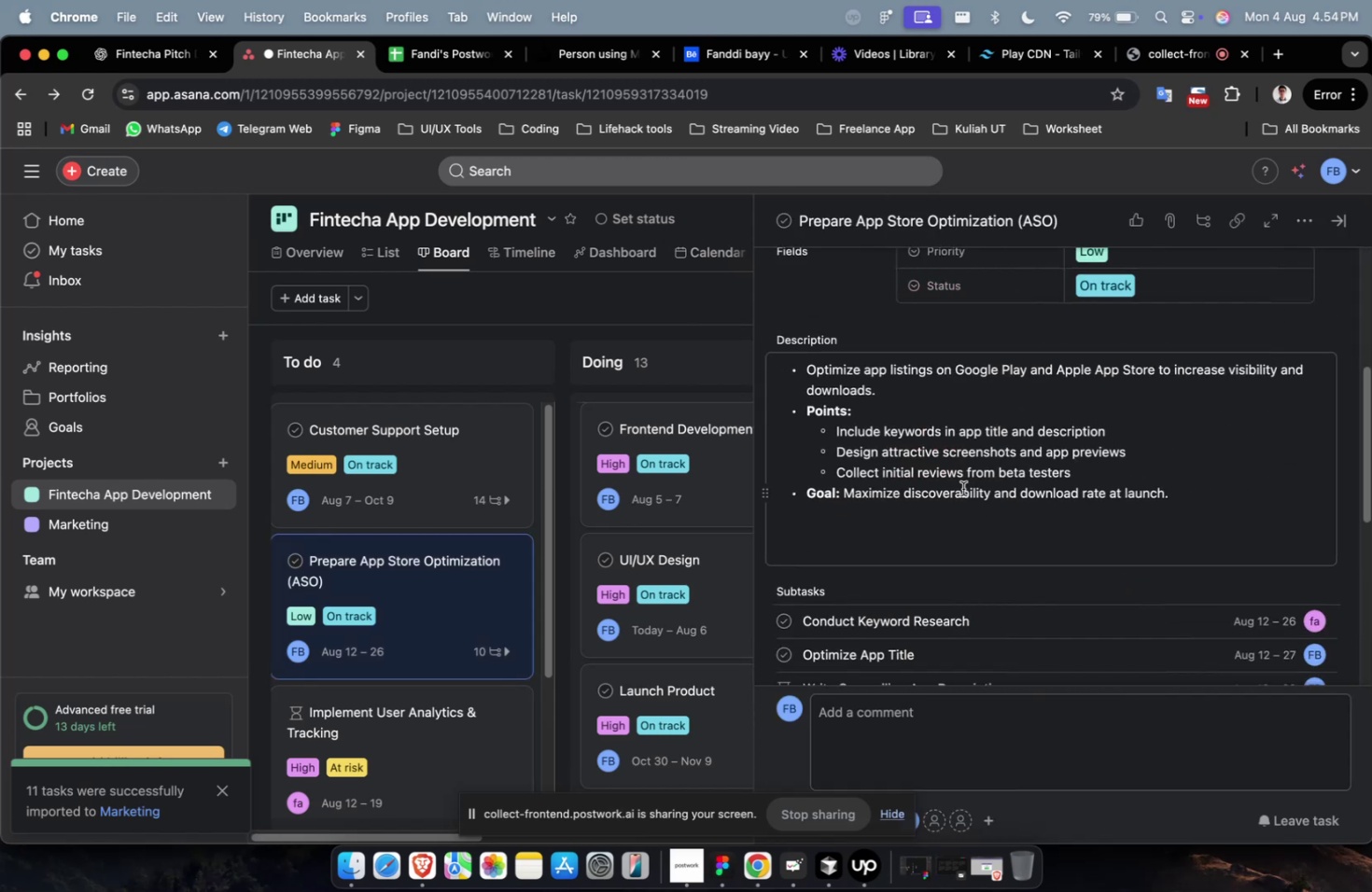 
scroll: coordinate [962, 488], scroll_direction: down, amount: 3.0
 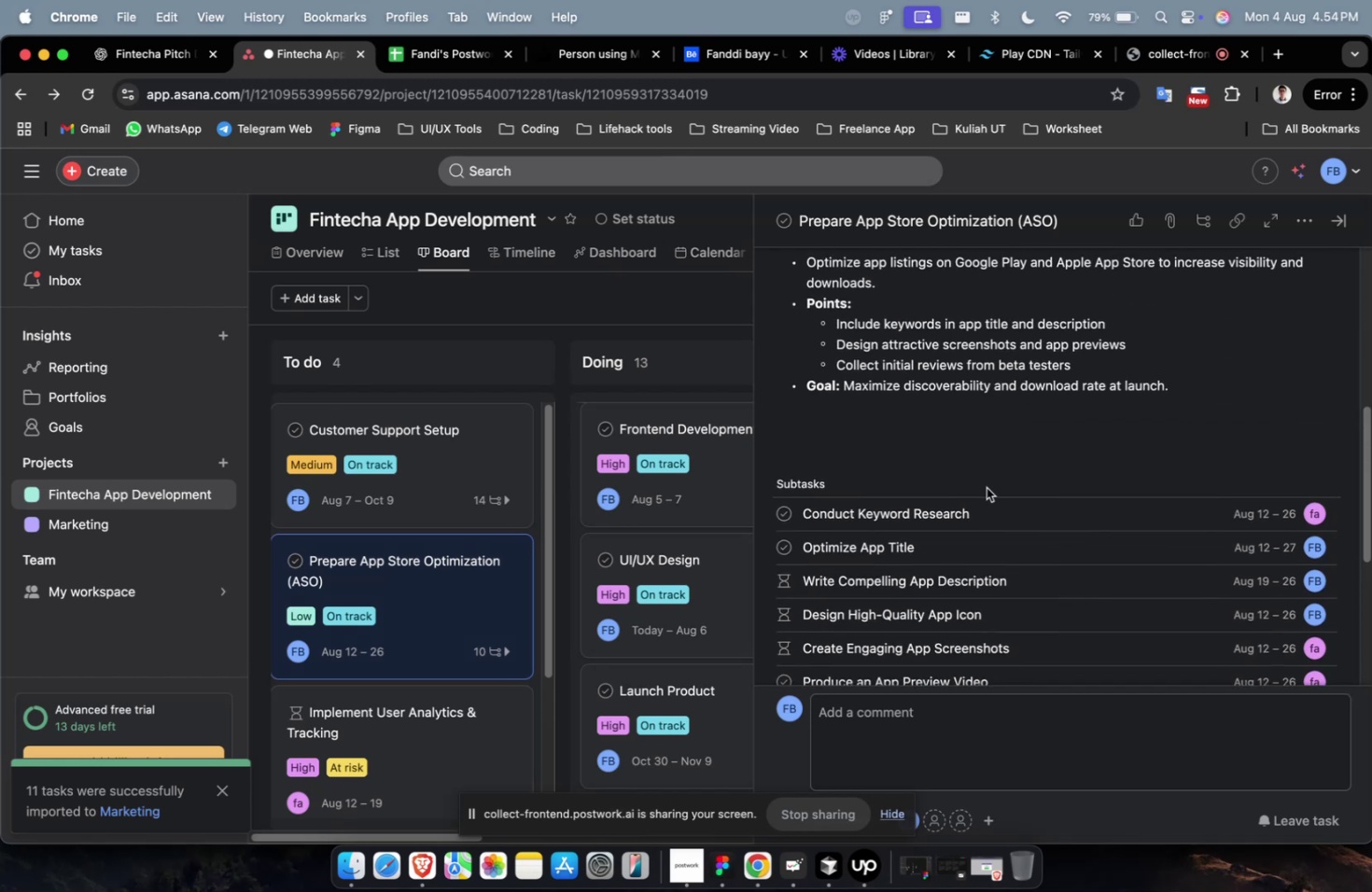 
left_click([1005, 509])
 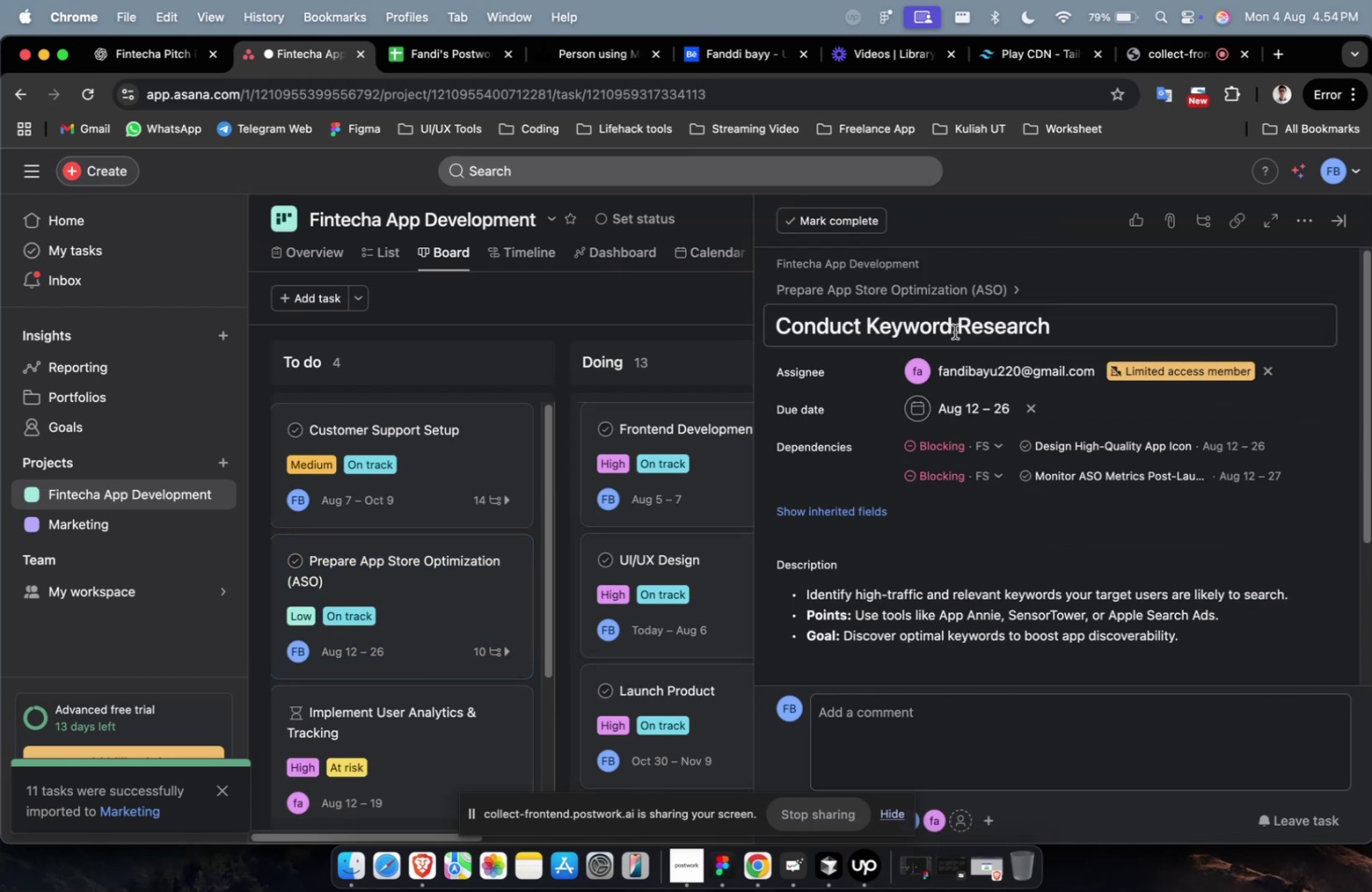 
double_click([954, 328])
 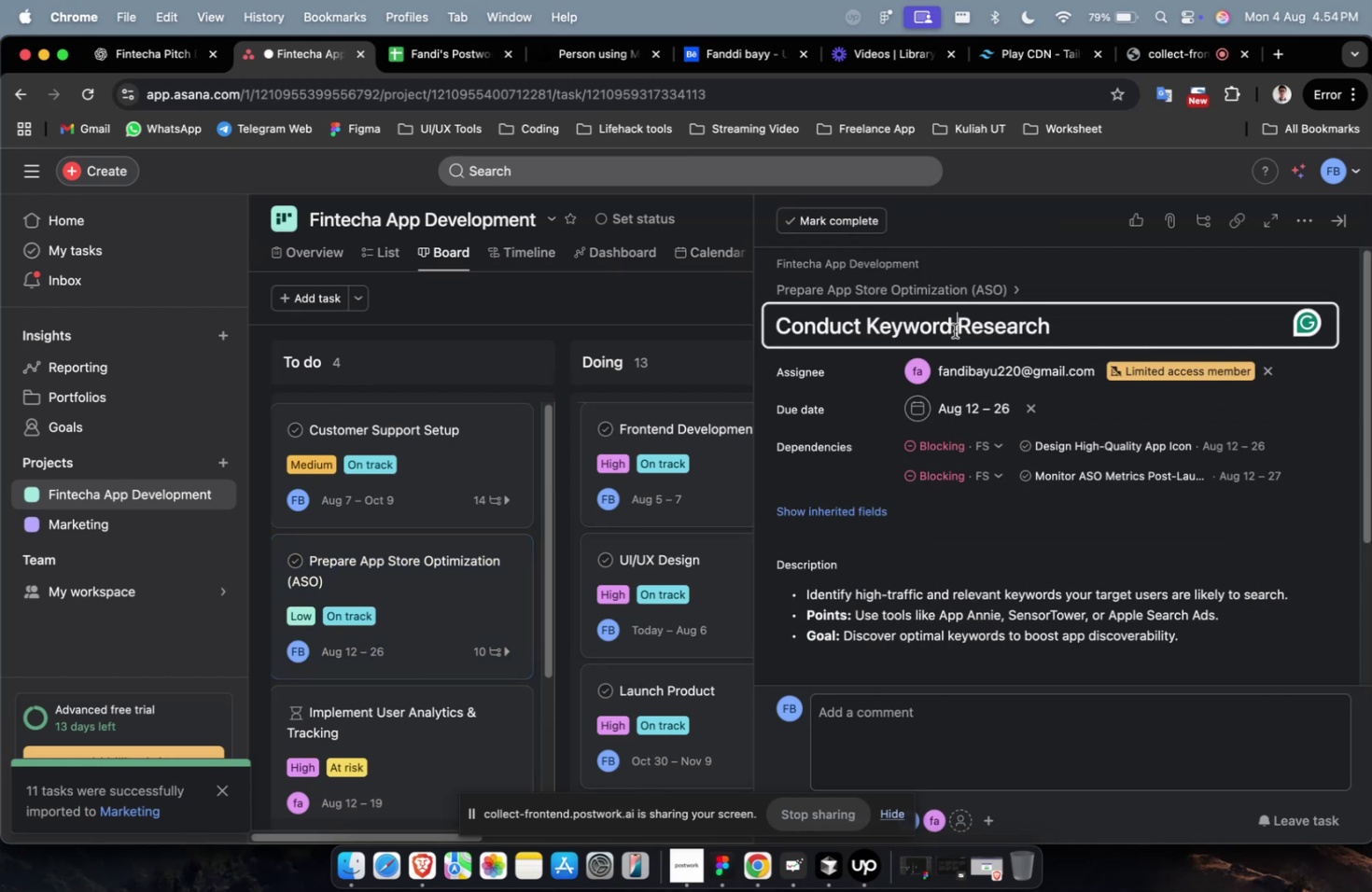 
key(Meta+A)
 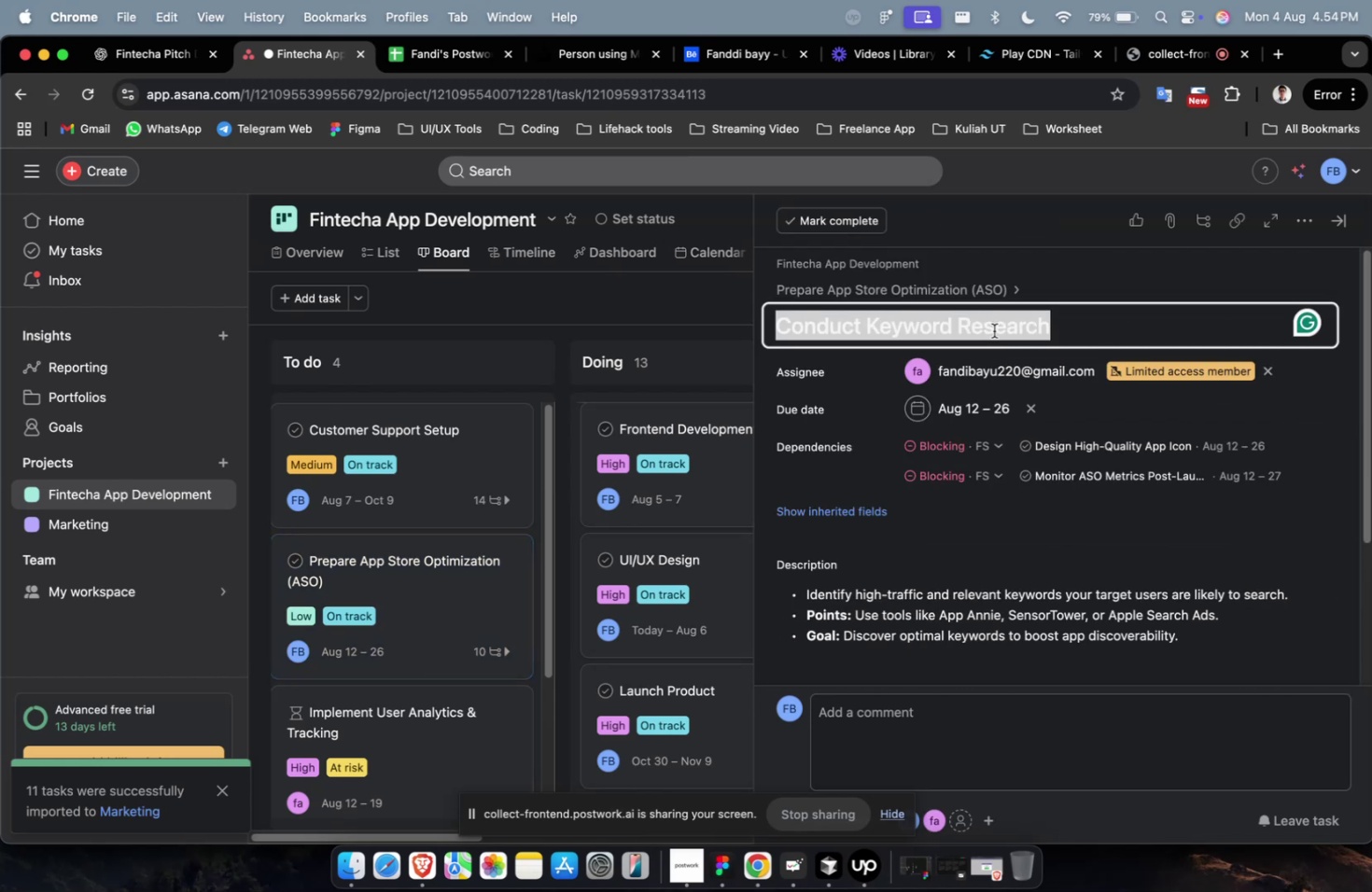 
key(Meta+C)
 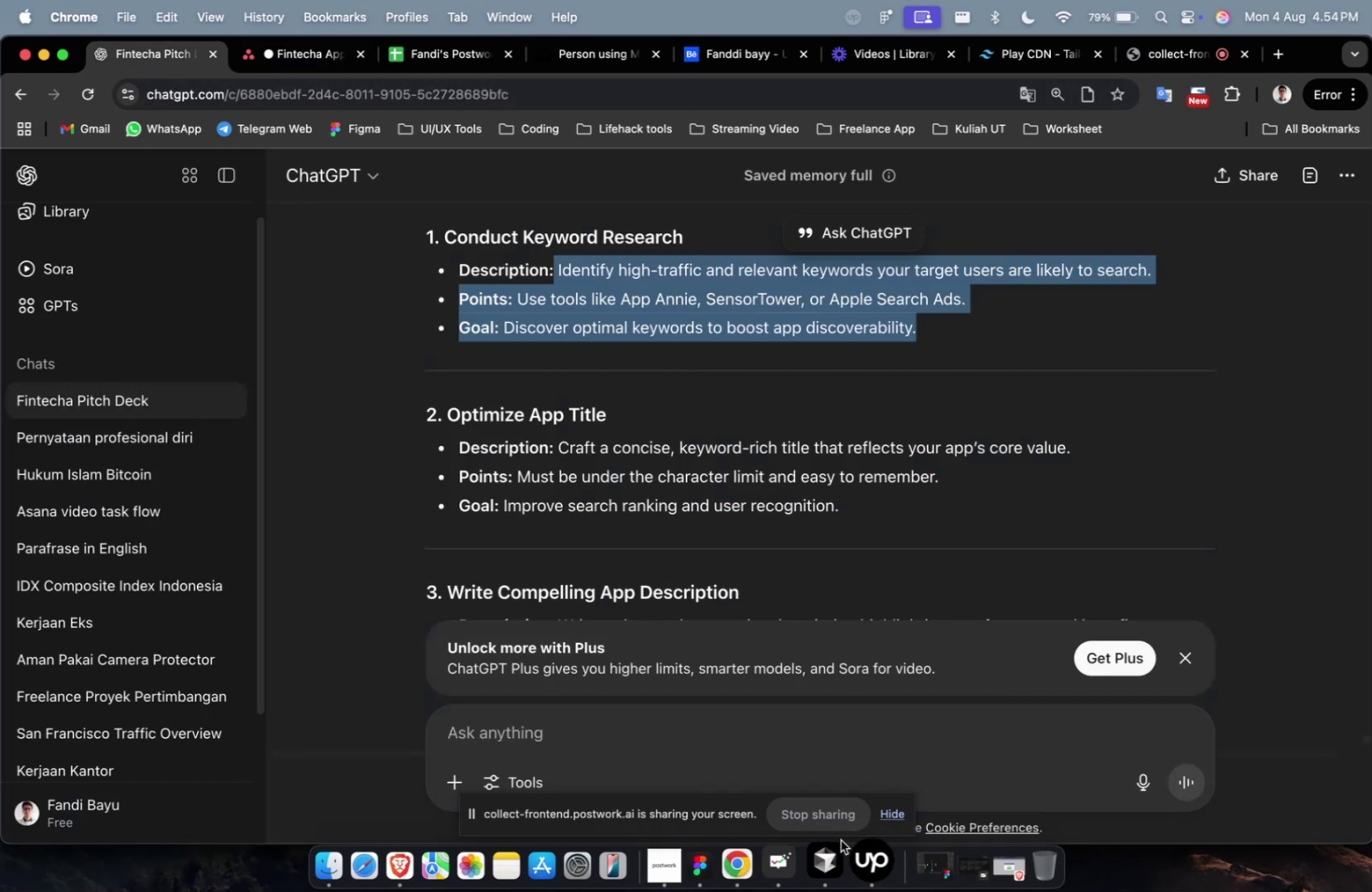 
left_click([814, 729])
 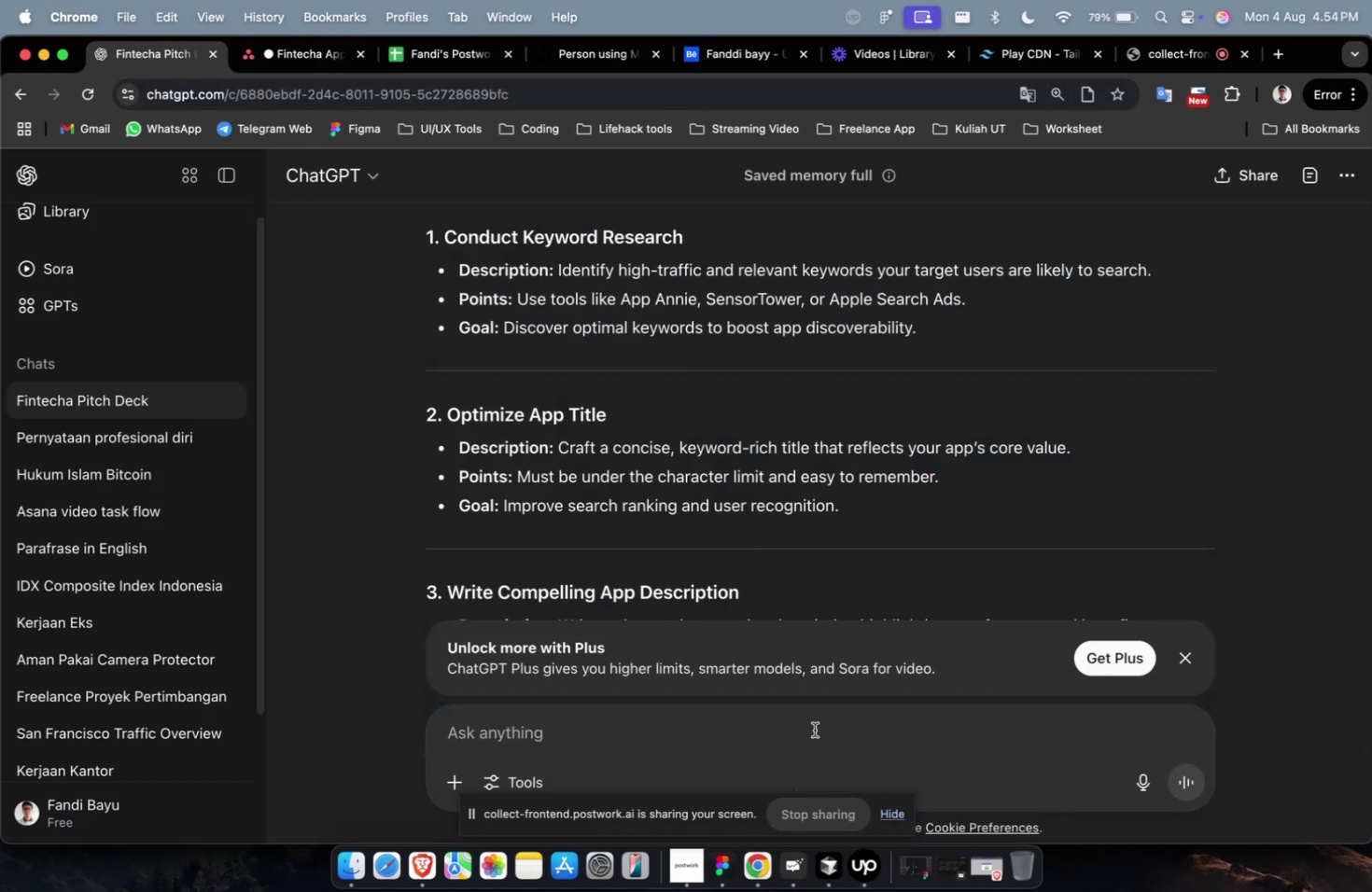 
type(buatkan 5 subtask untuk )
 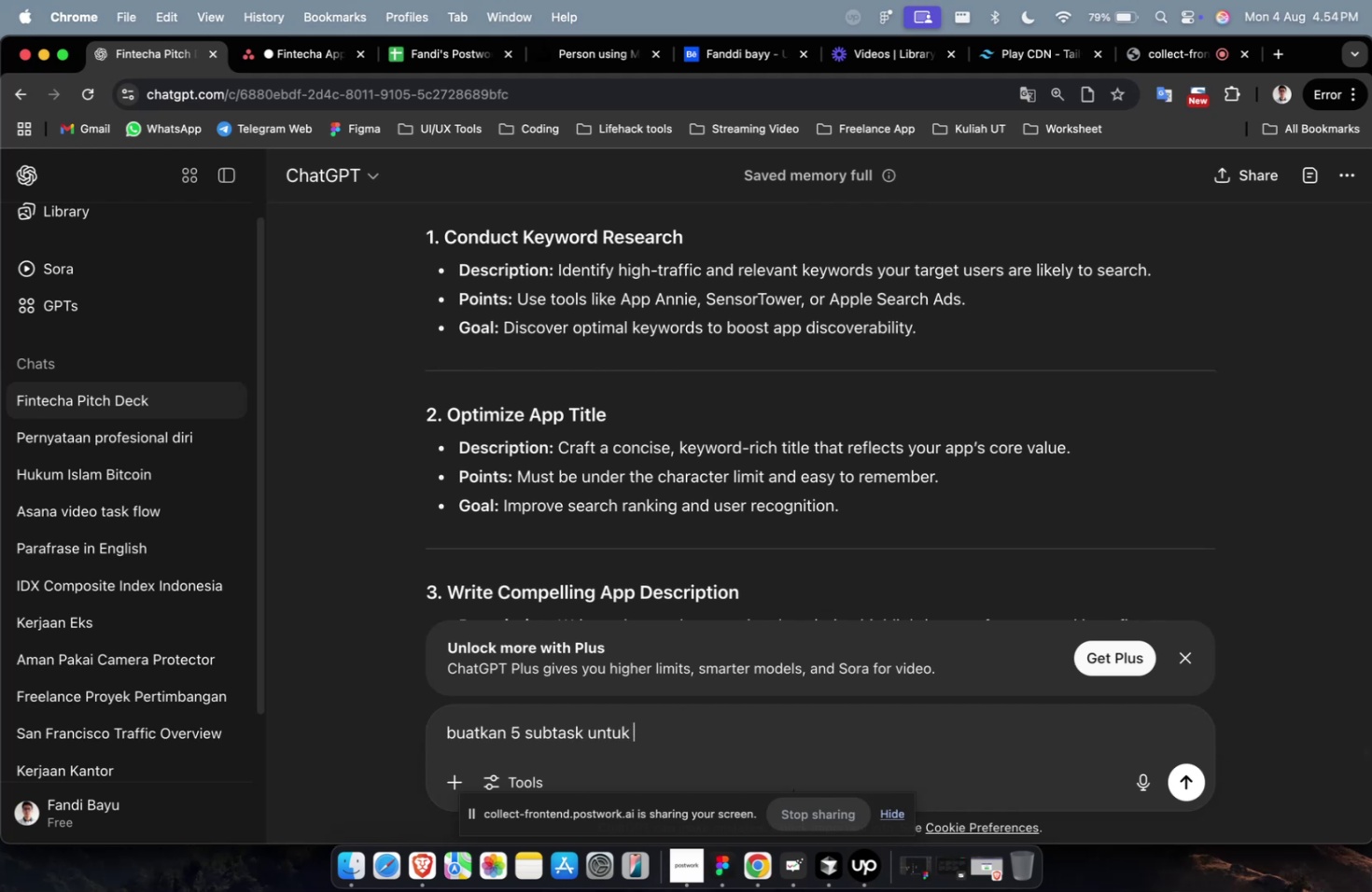 
key(Meta+V)
 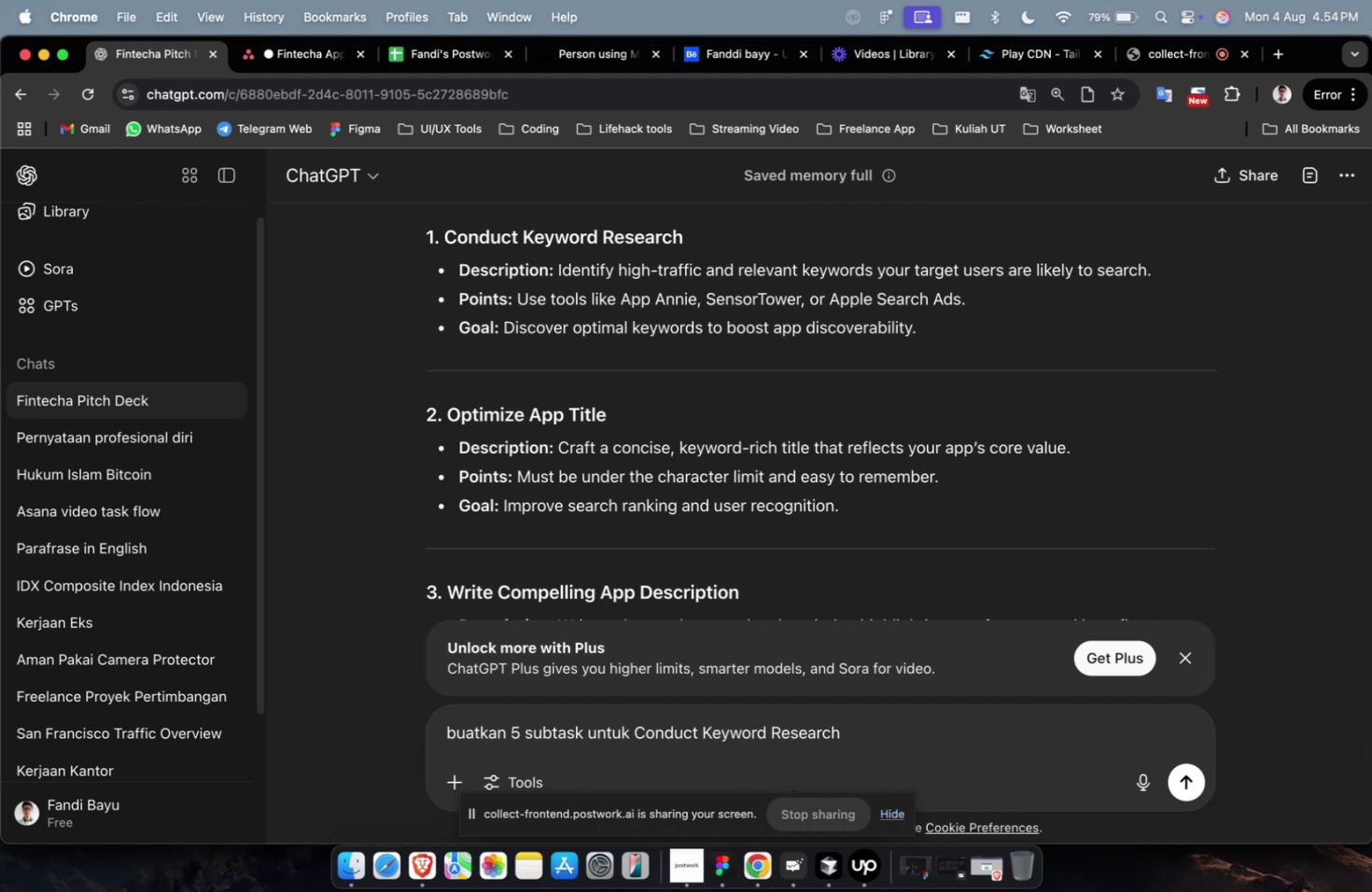 
key(Enter)
 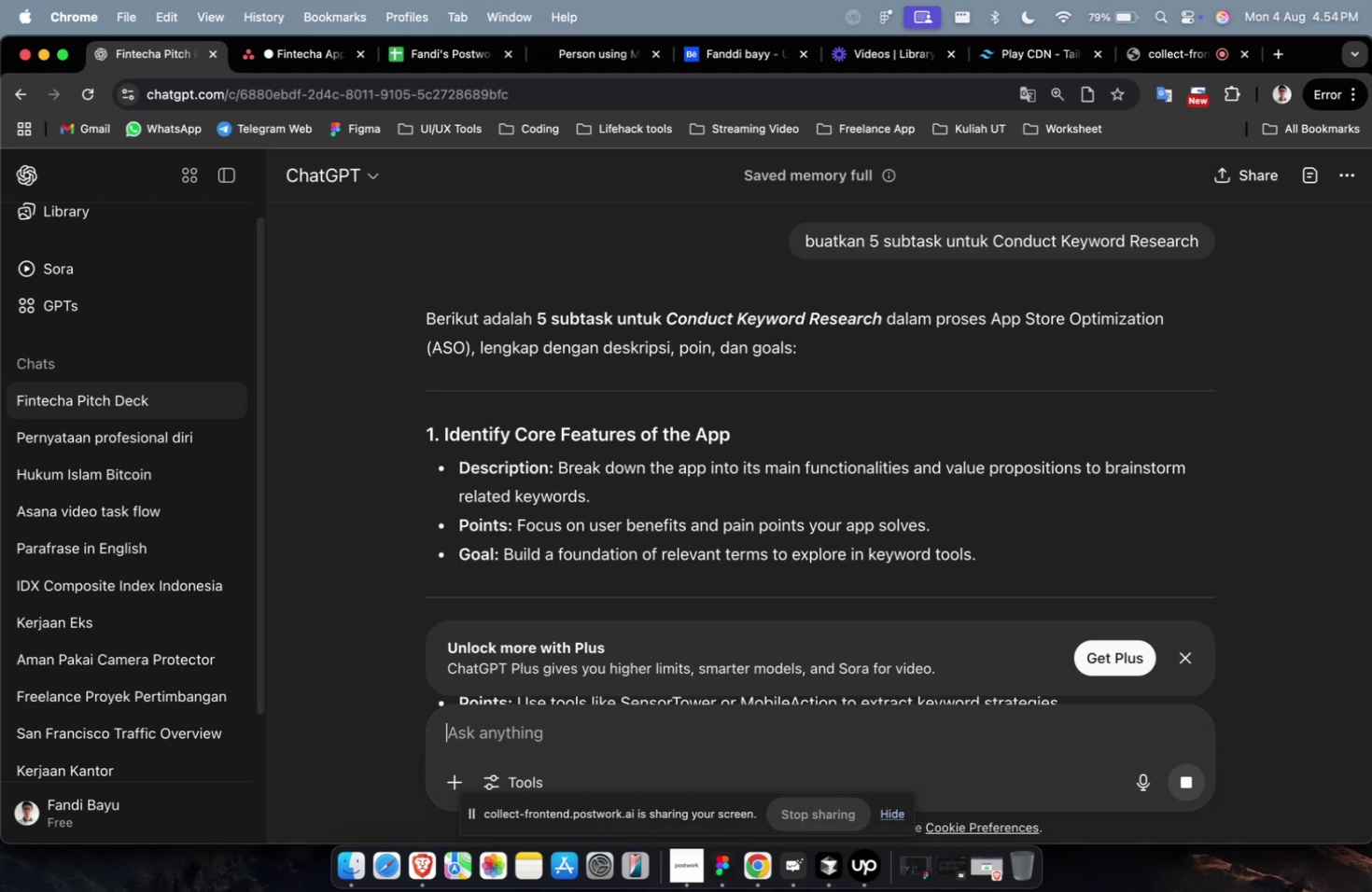 
wait(41.7)
 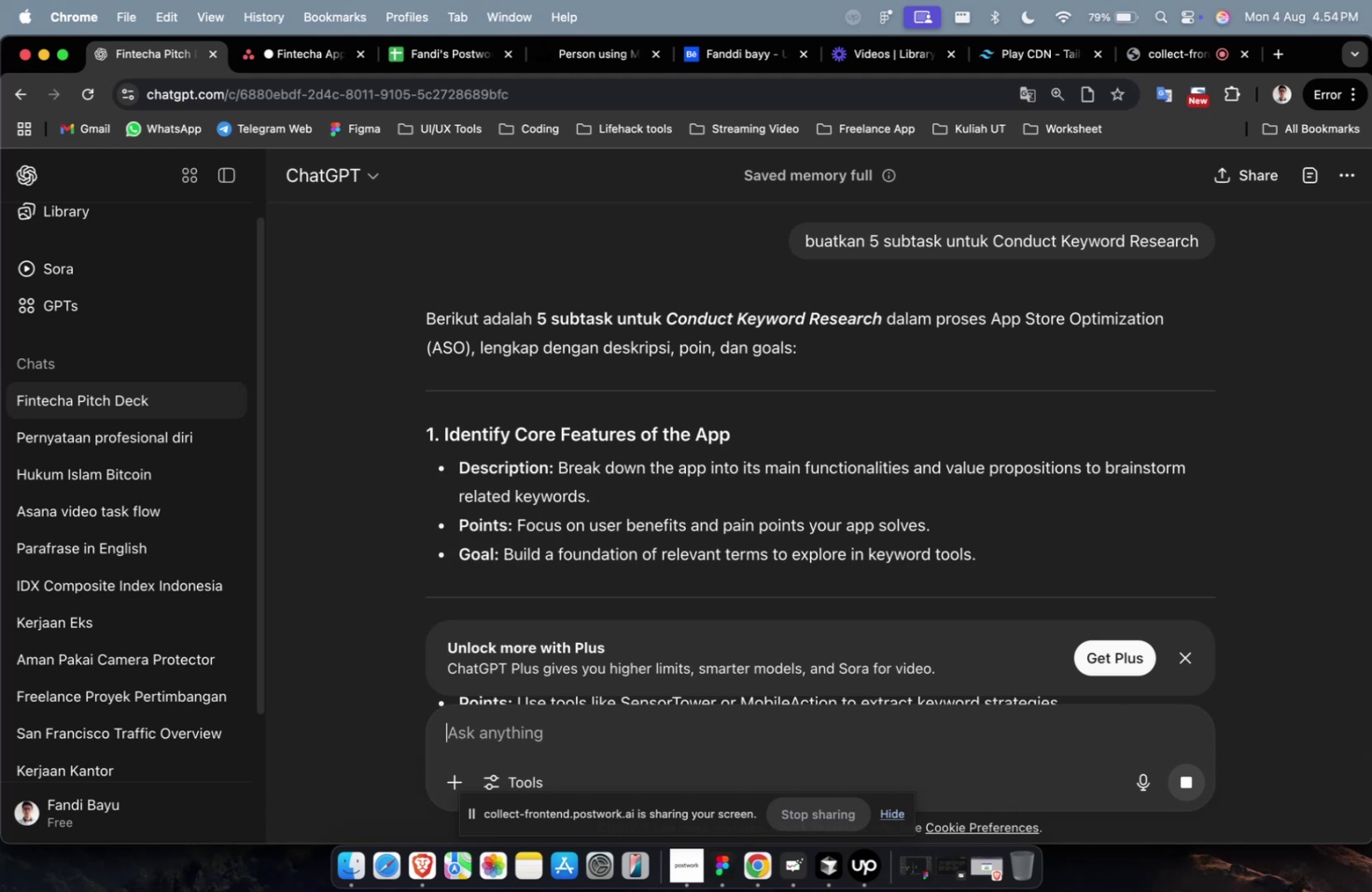 
scroll: coordinate [819, 453], scroll_direction: down, amount: 8.0
 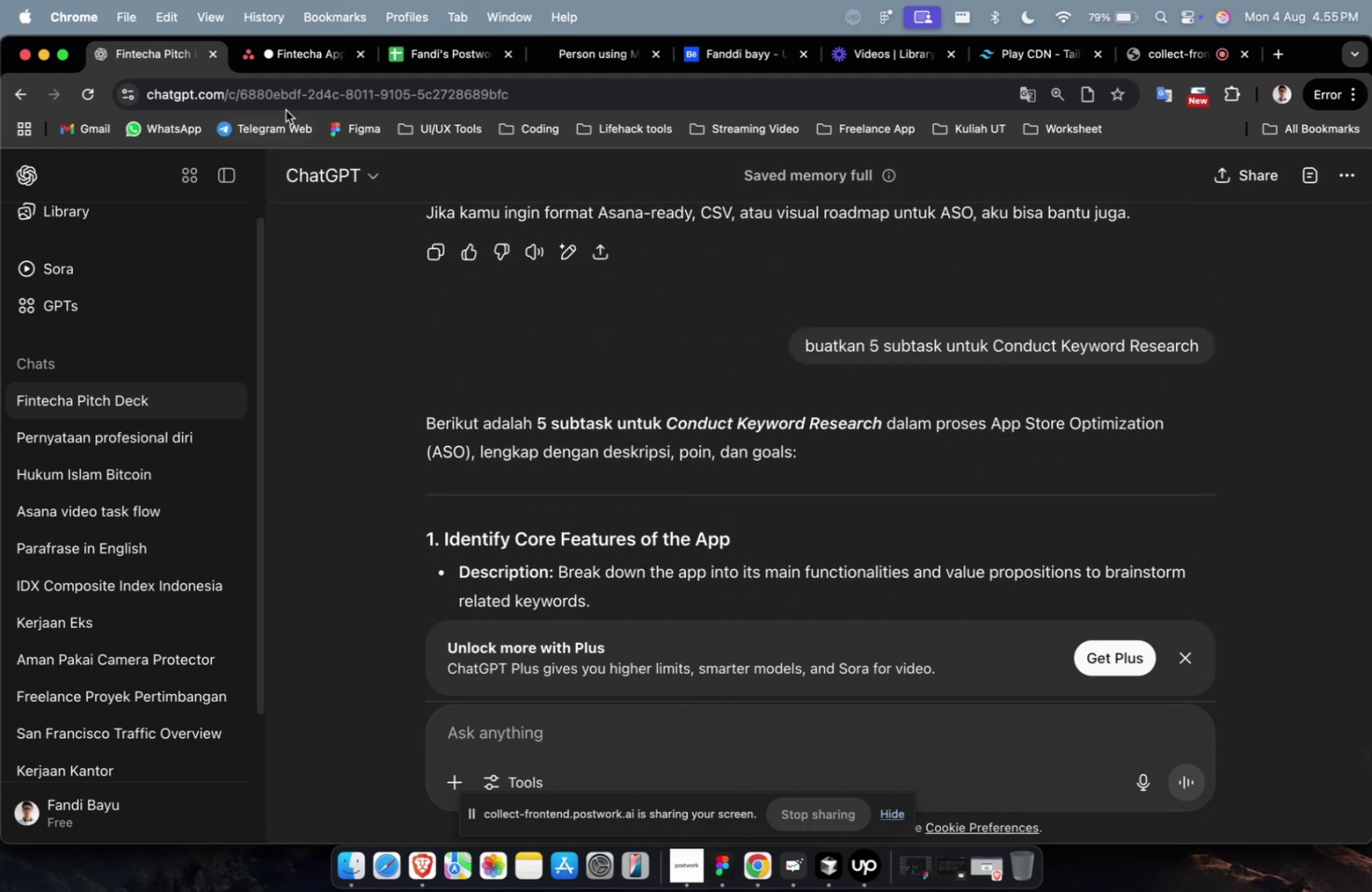 
left_click([288, 50])
 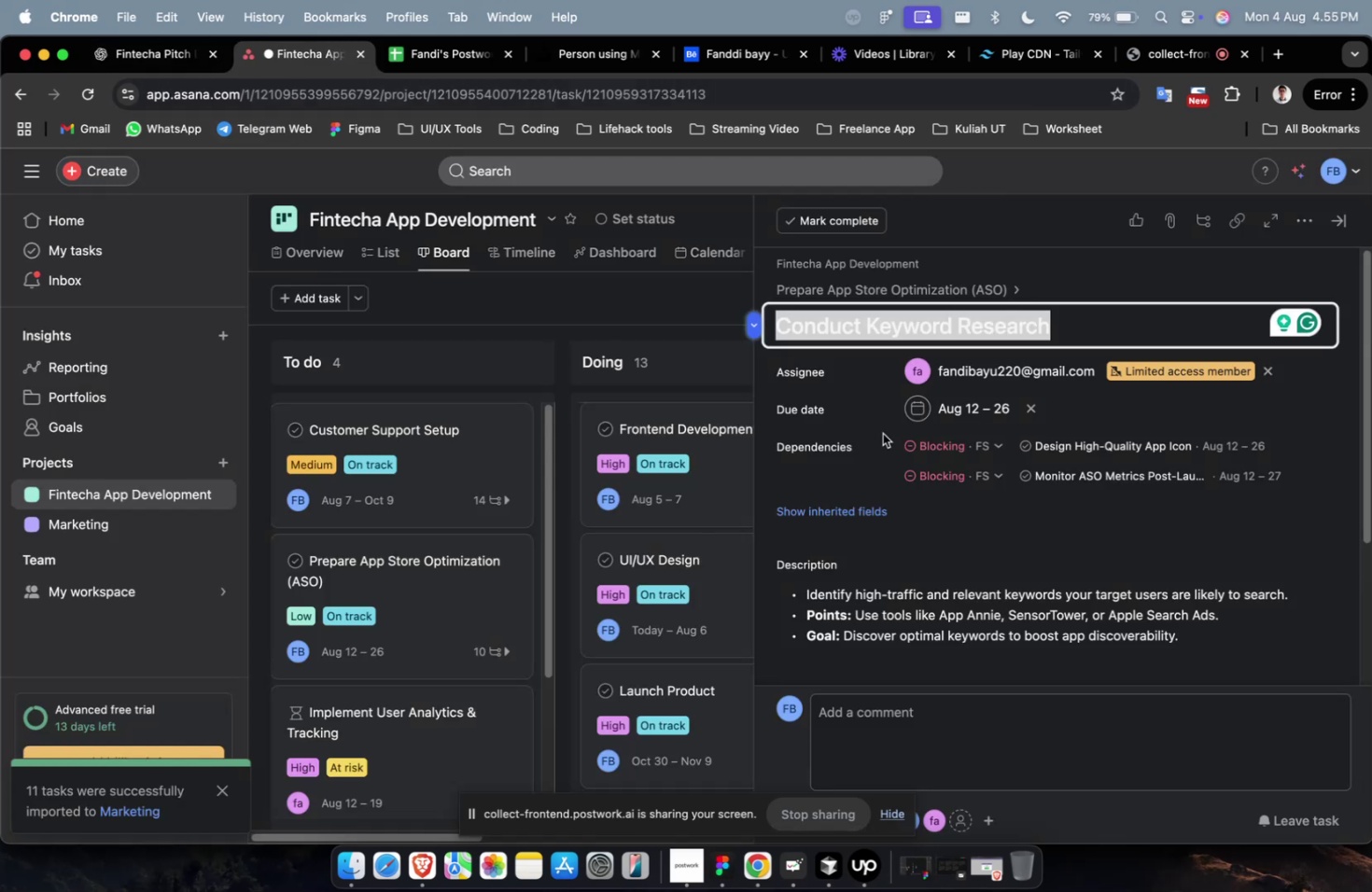 
scroll: coordinate [943, 439], scroll_direction: down, amount: 8.0
 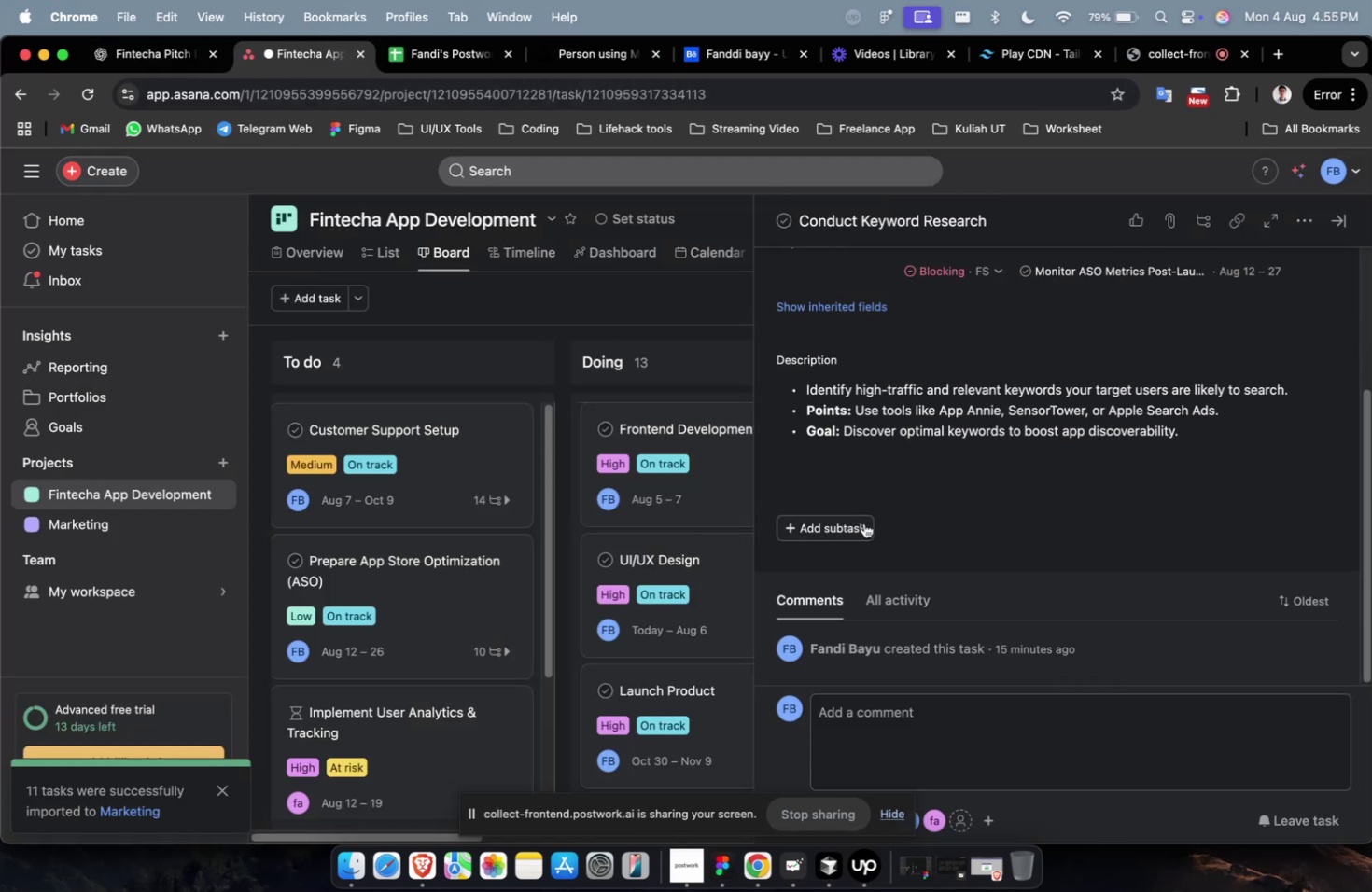 
left_click([854, 529])
 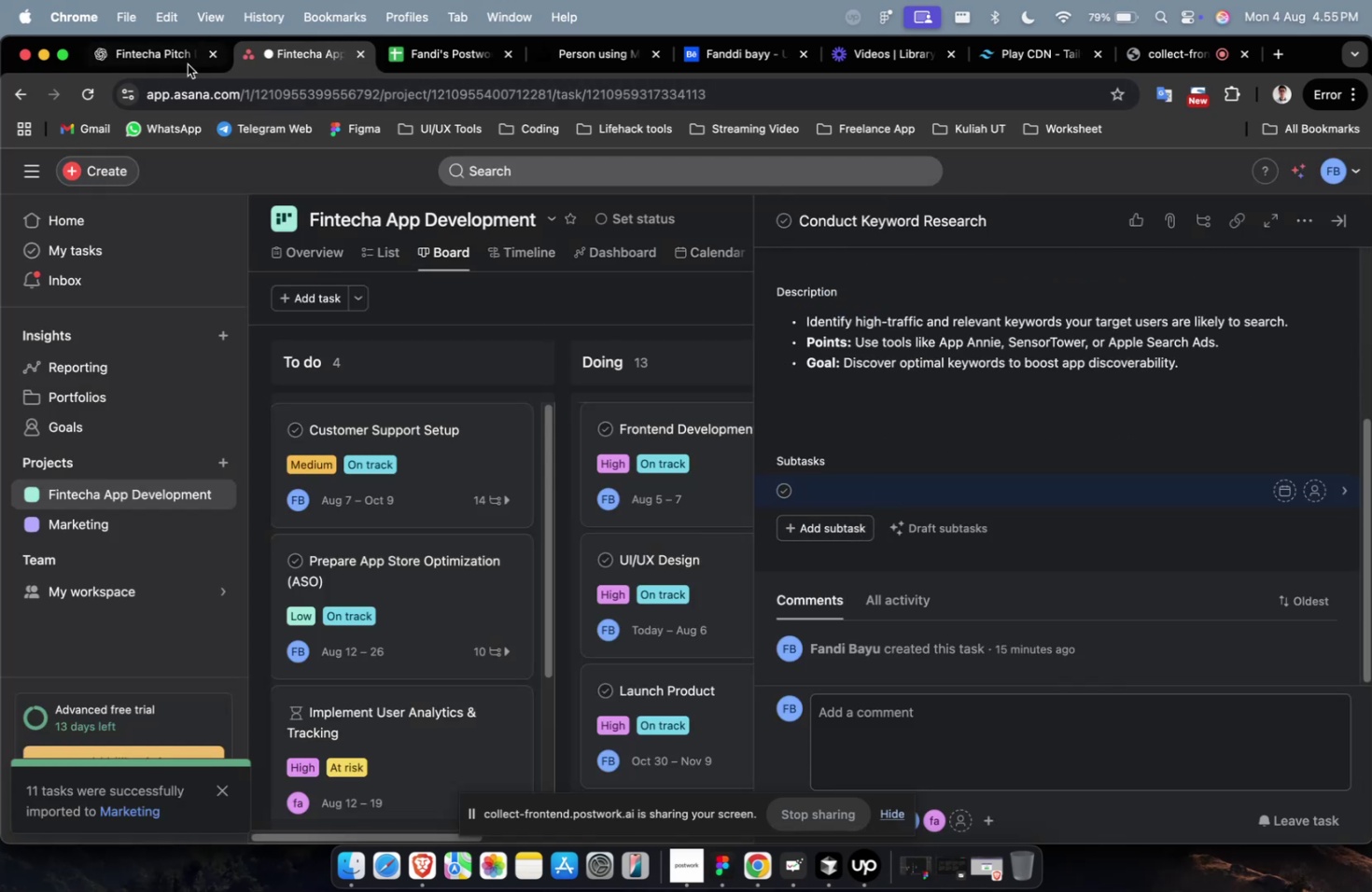 
left_click([175, 63])
 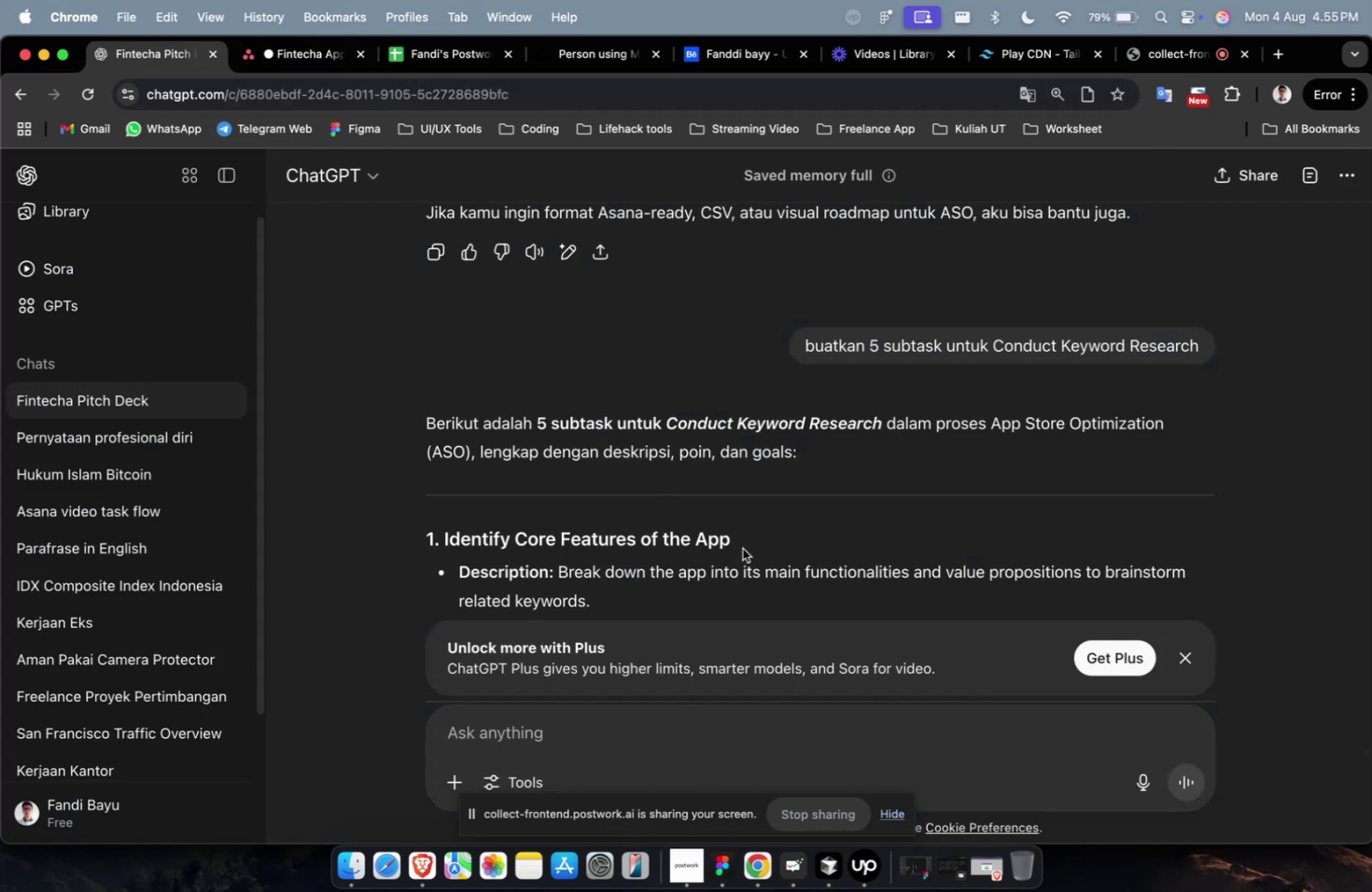 
left_click_drag(start_coordinate=[749, 547], to_coordinate=[443, 549])
 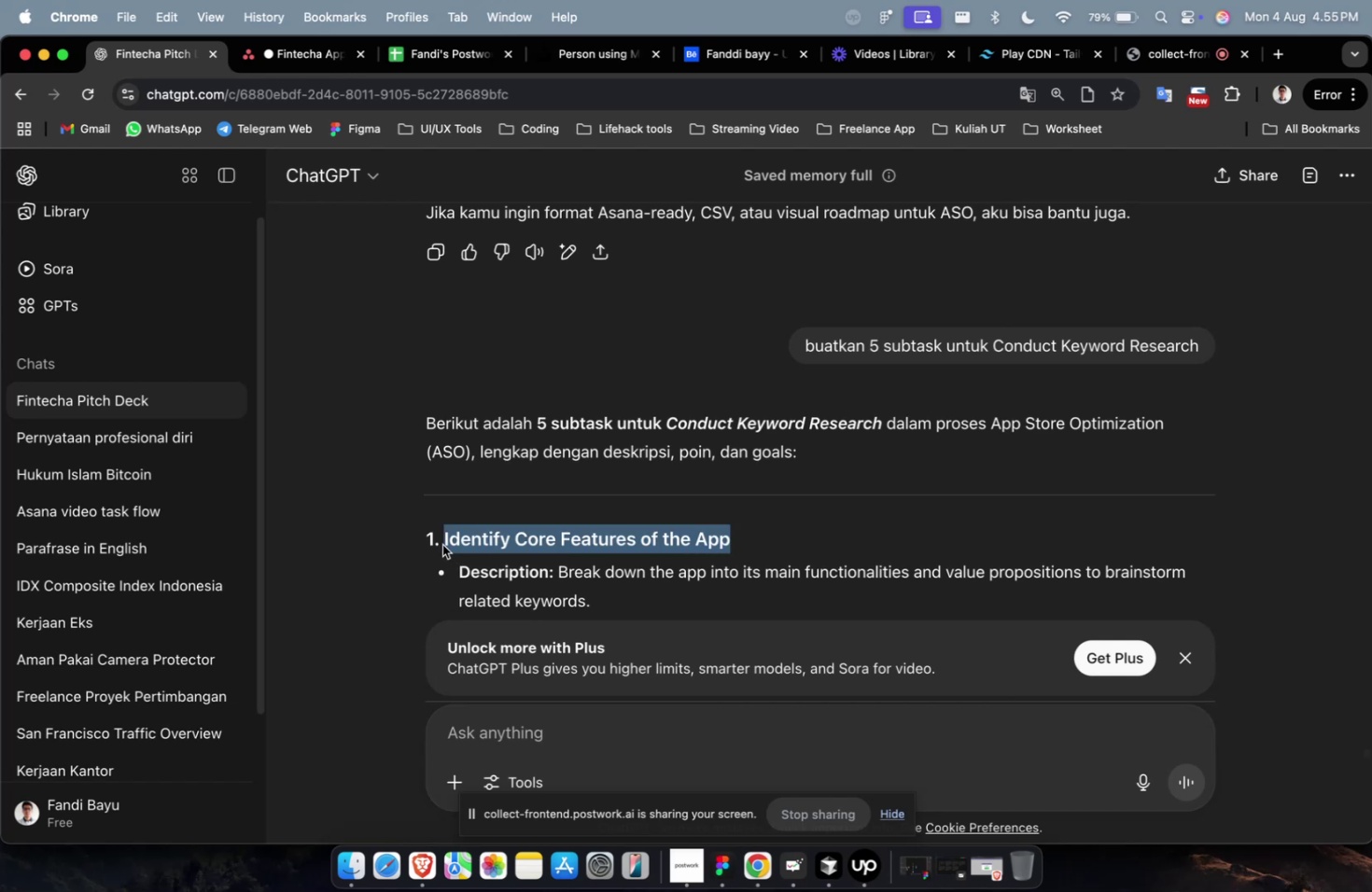 
key(Meta+C)
 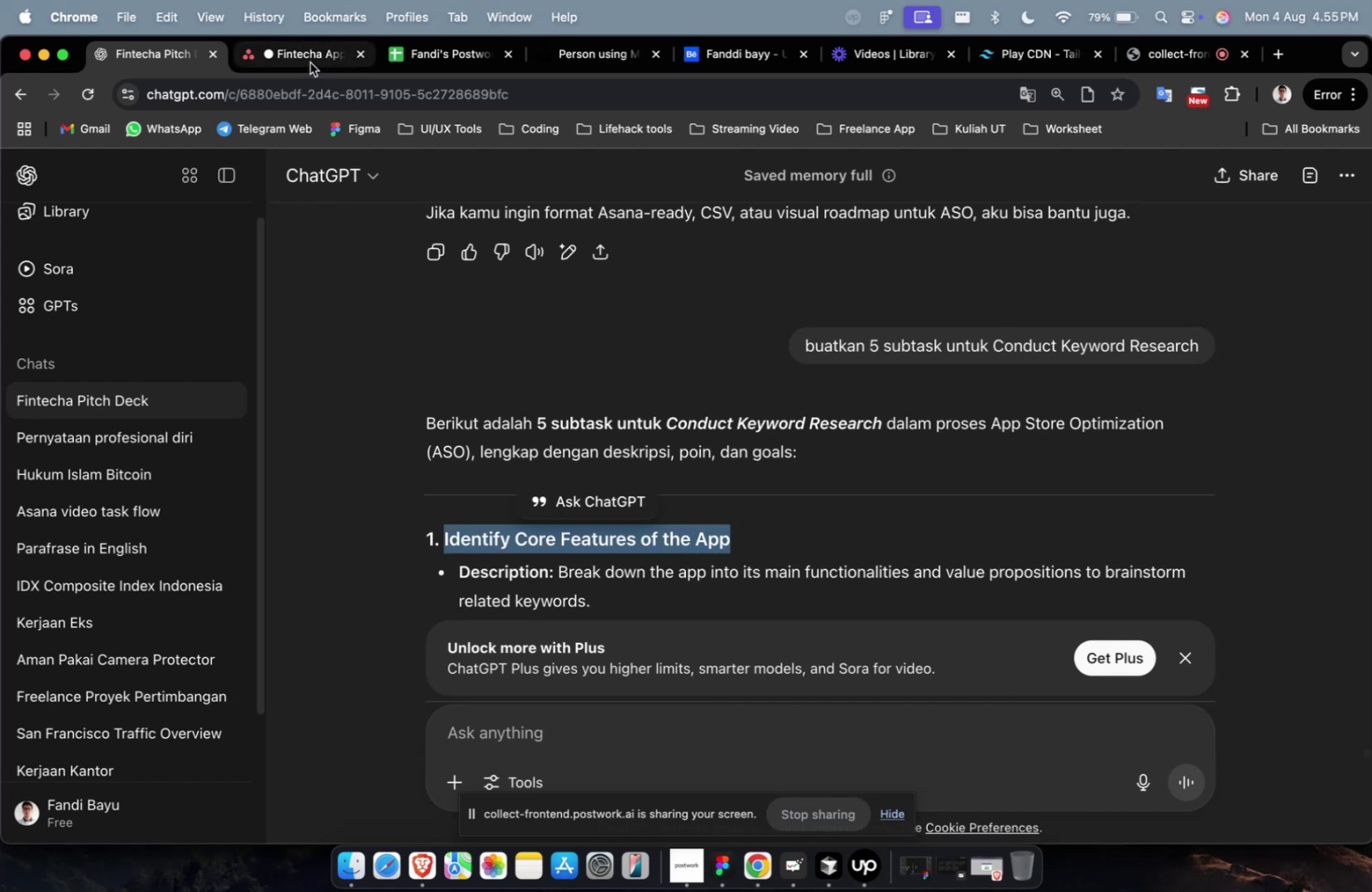 
left_click([310, 63])
 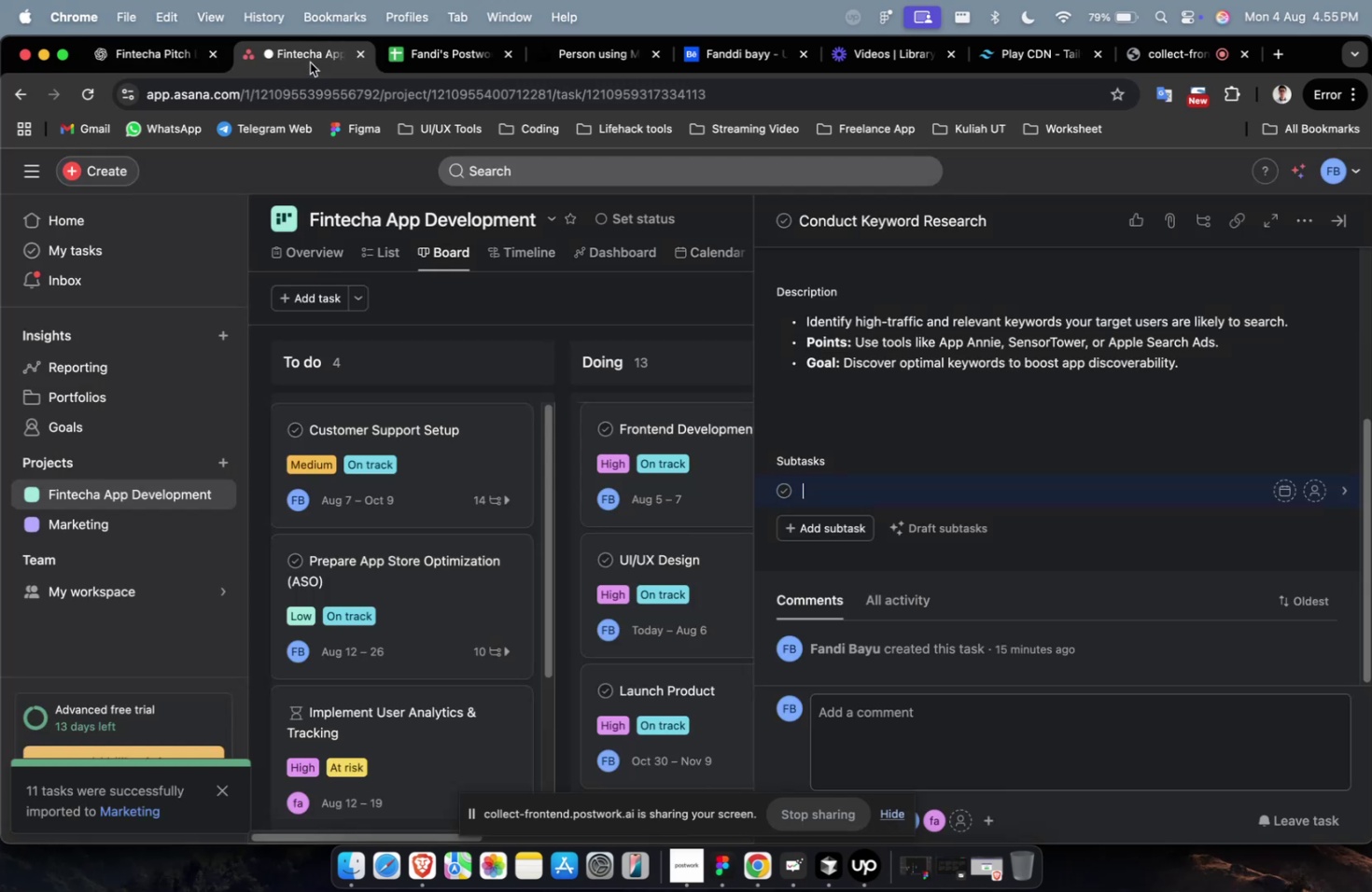 
key(Meta+V)
 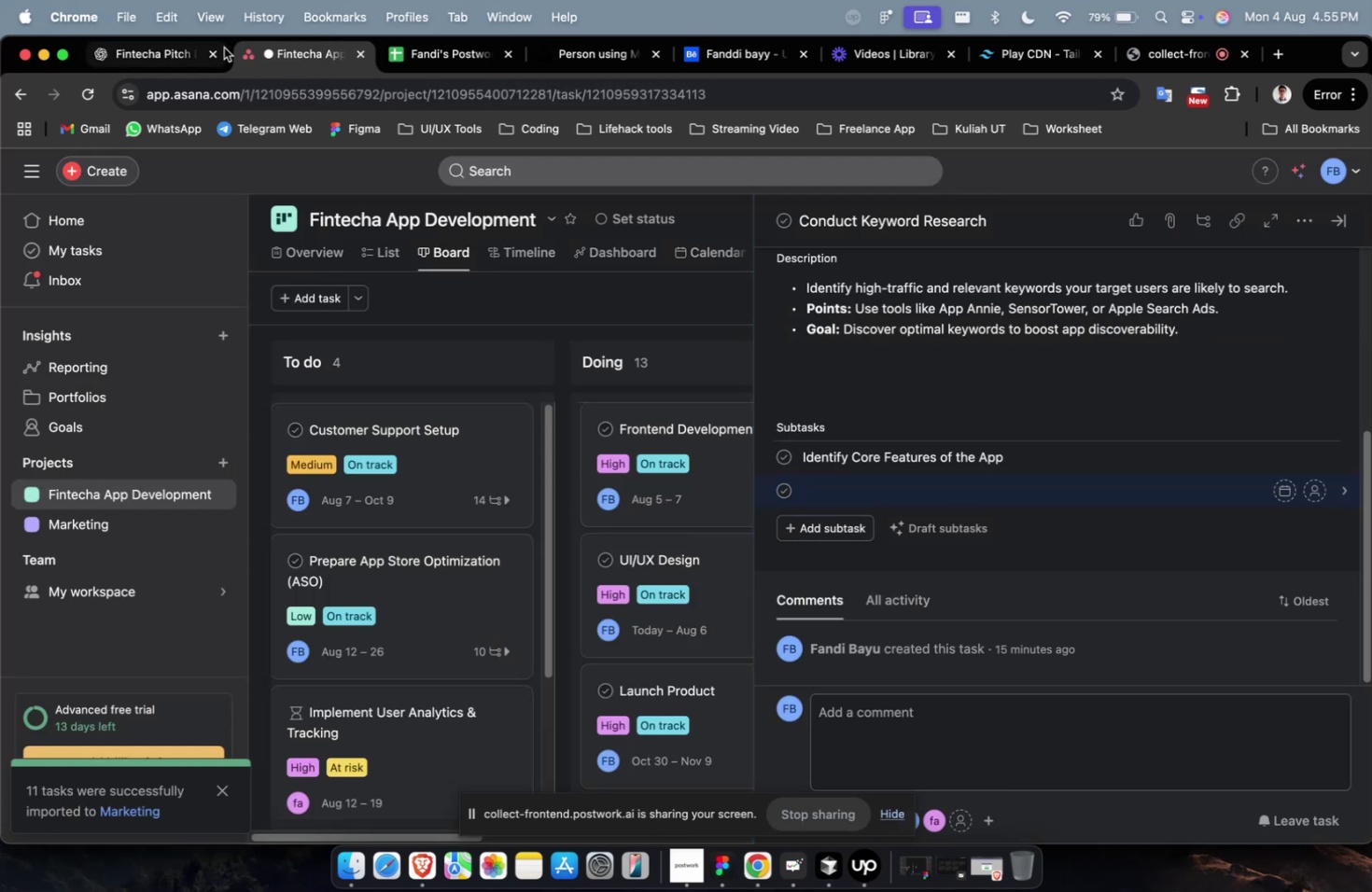 
left_click([184, 51])
 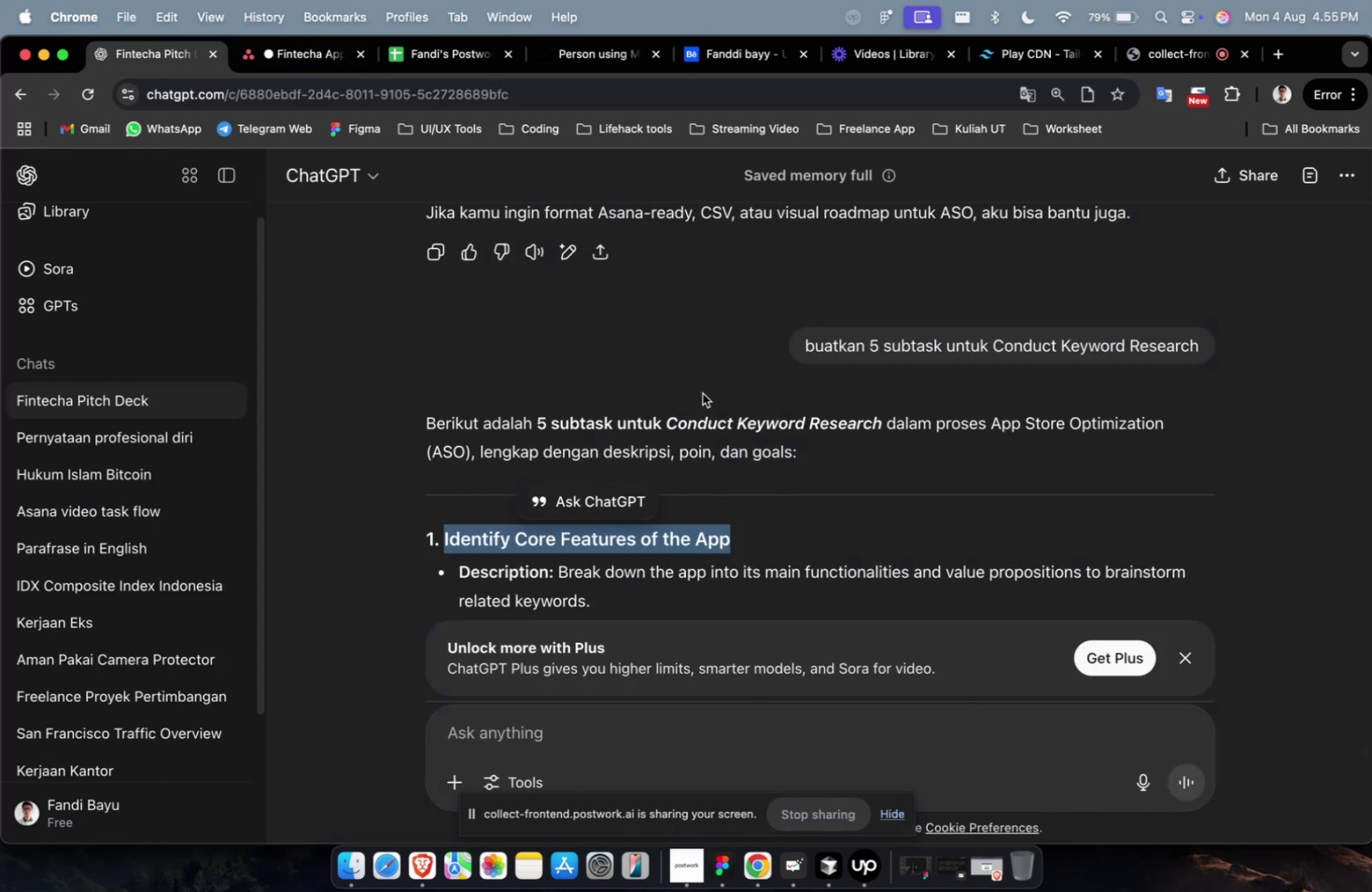 
scroll: coordinate [802, 416], scroll_direction: down, amount: 7.0
 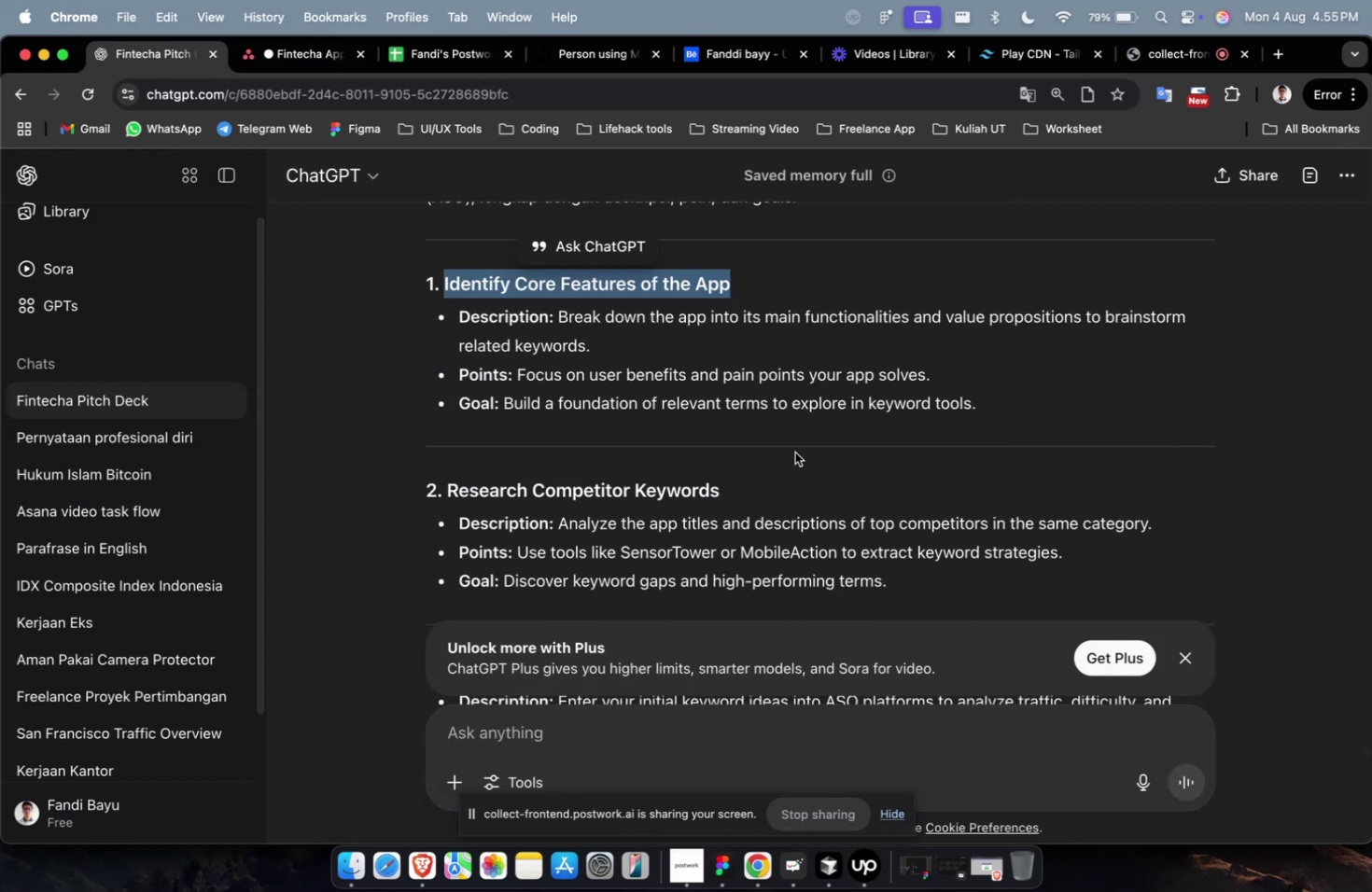 
left_click_drag(start_coordinate=[733, 488], to_coordinate=[444, 498])
 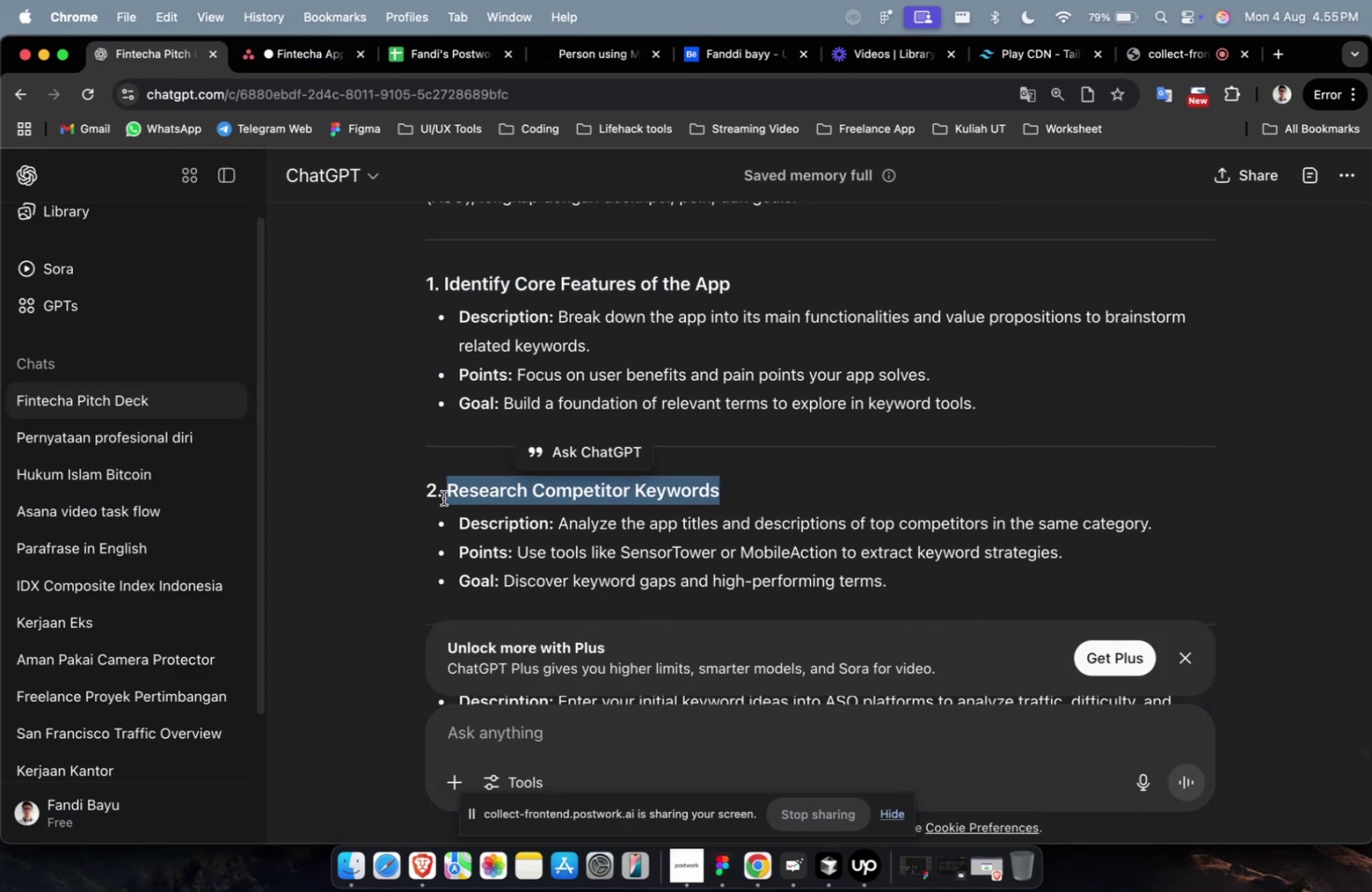 
key(Meta+CommandLeft)
 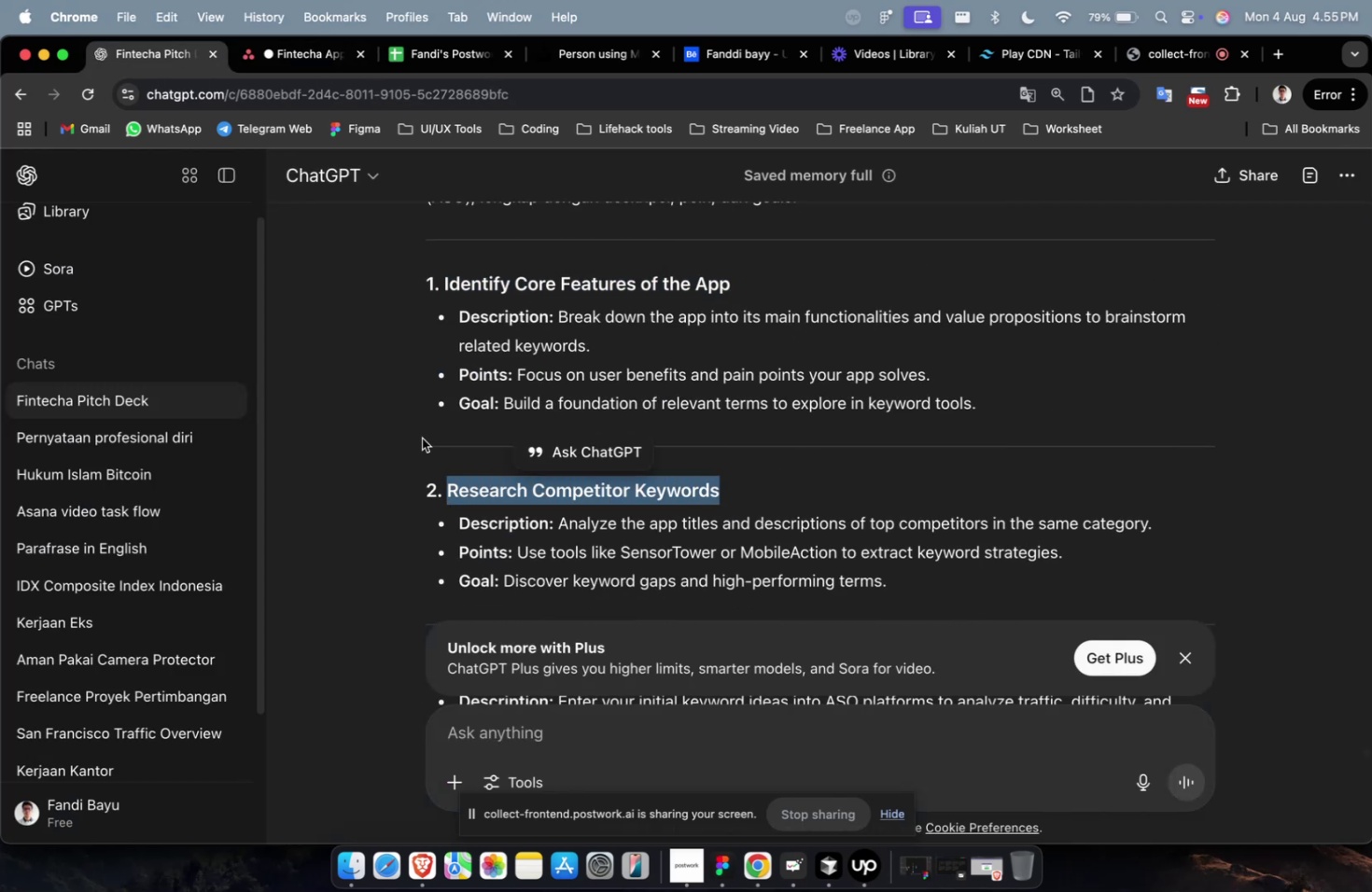 
key(Meta+C)
 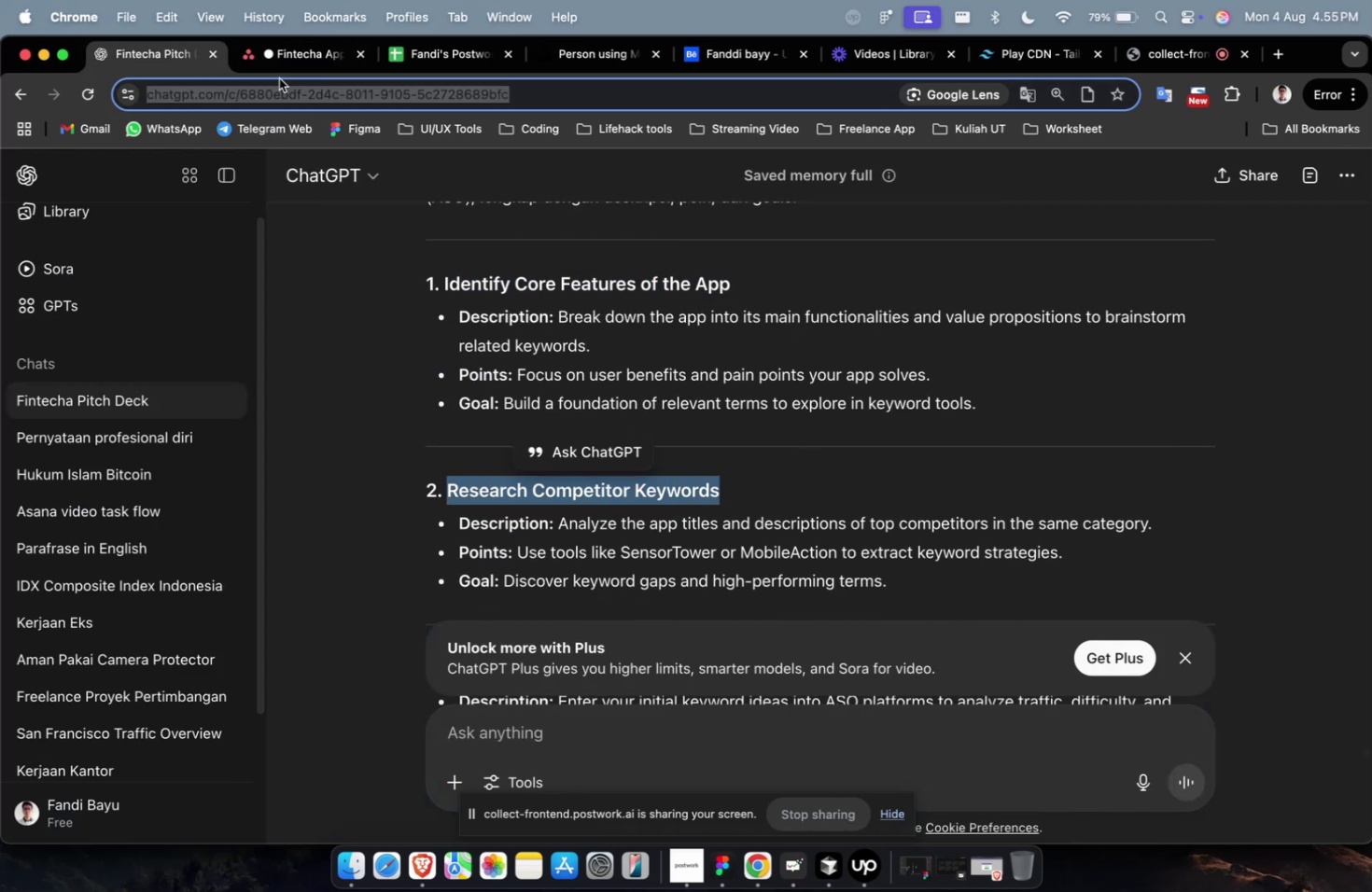 
double_click([282, 67])
 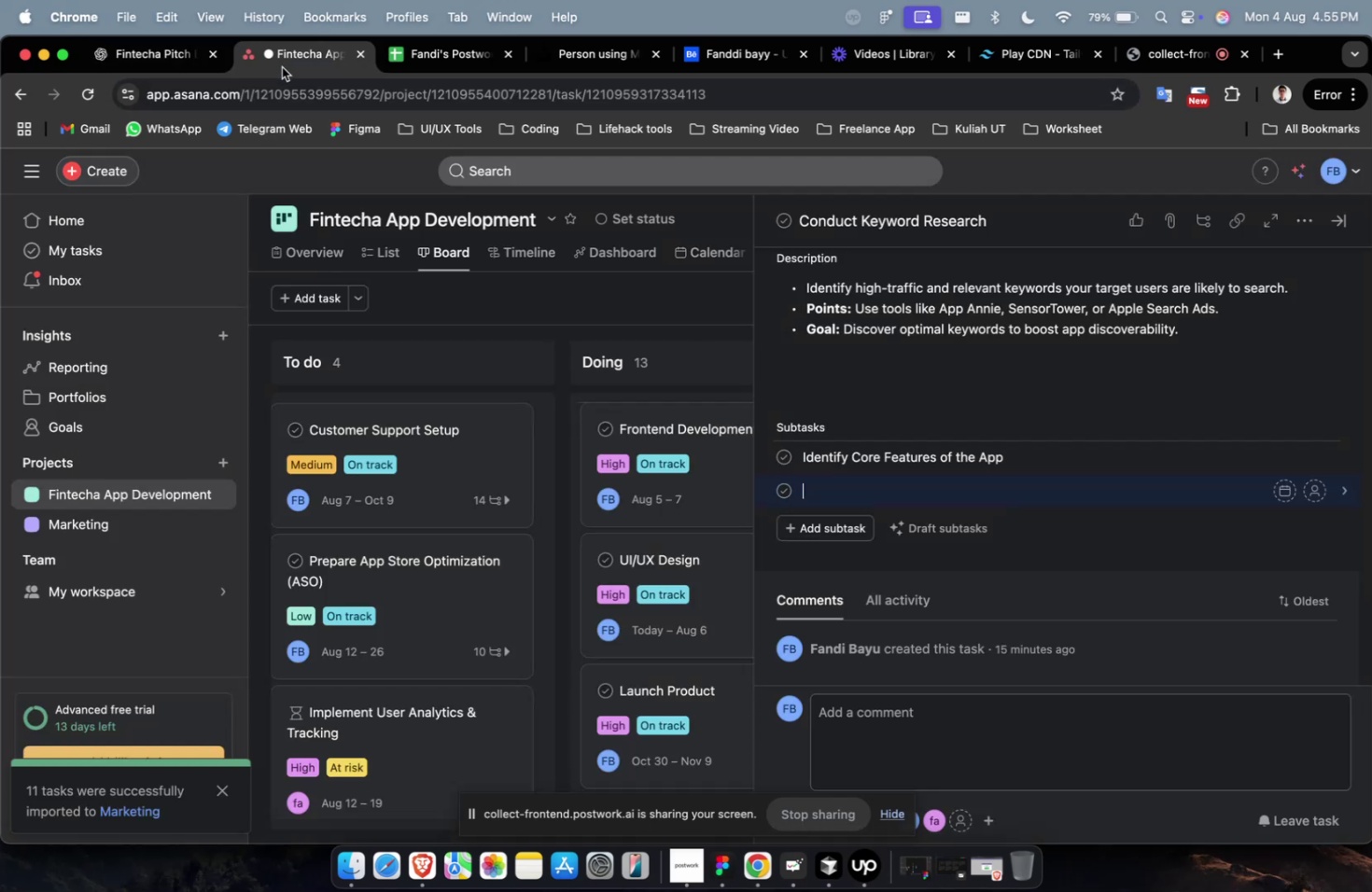 
key(Meta+V)
 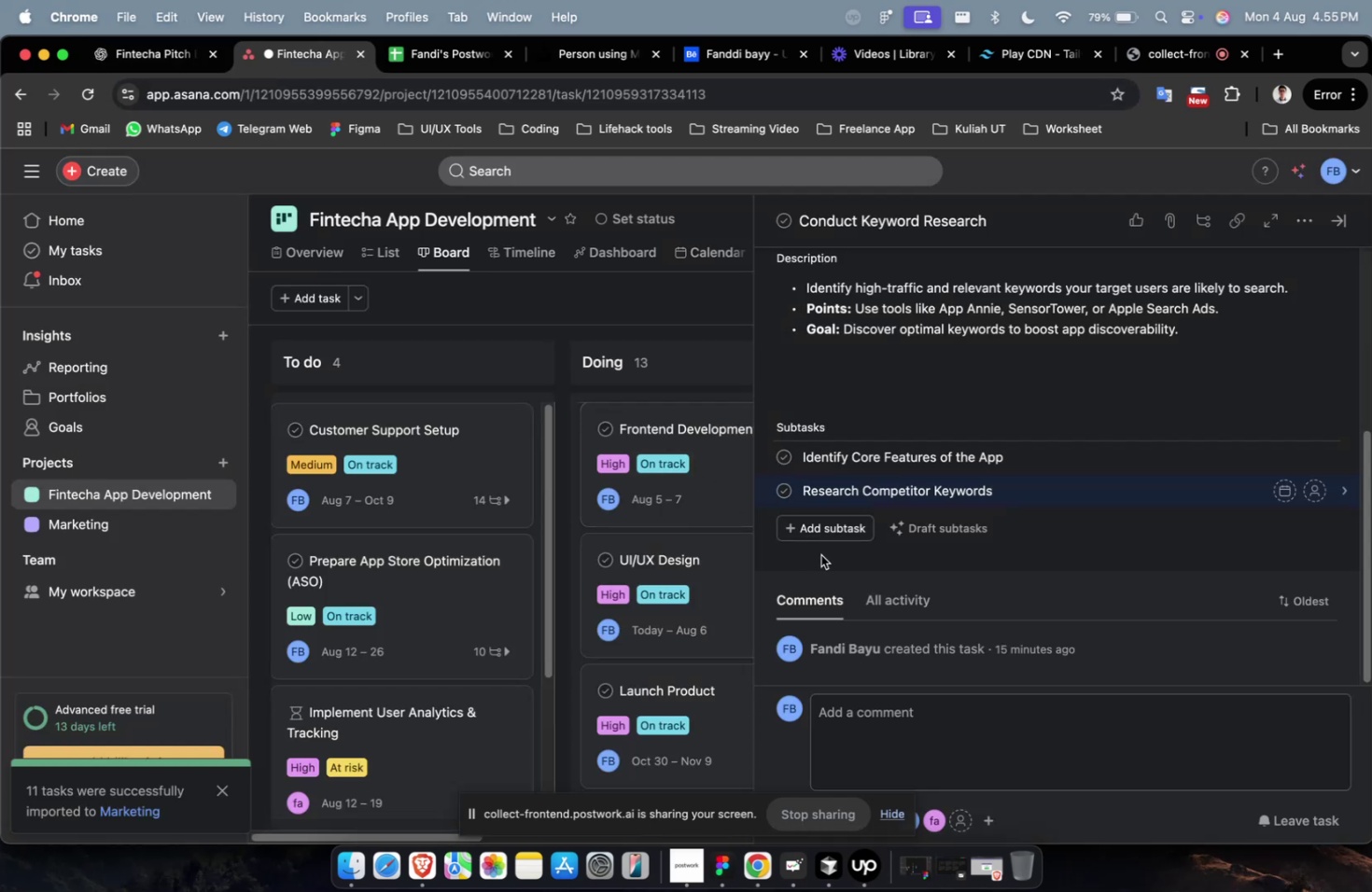 
left_click([822, 535])
 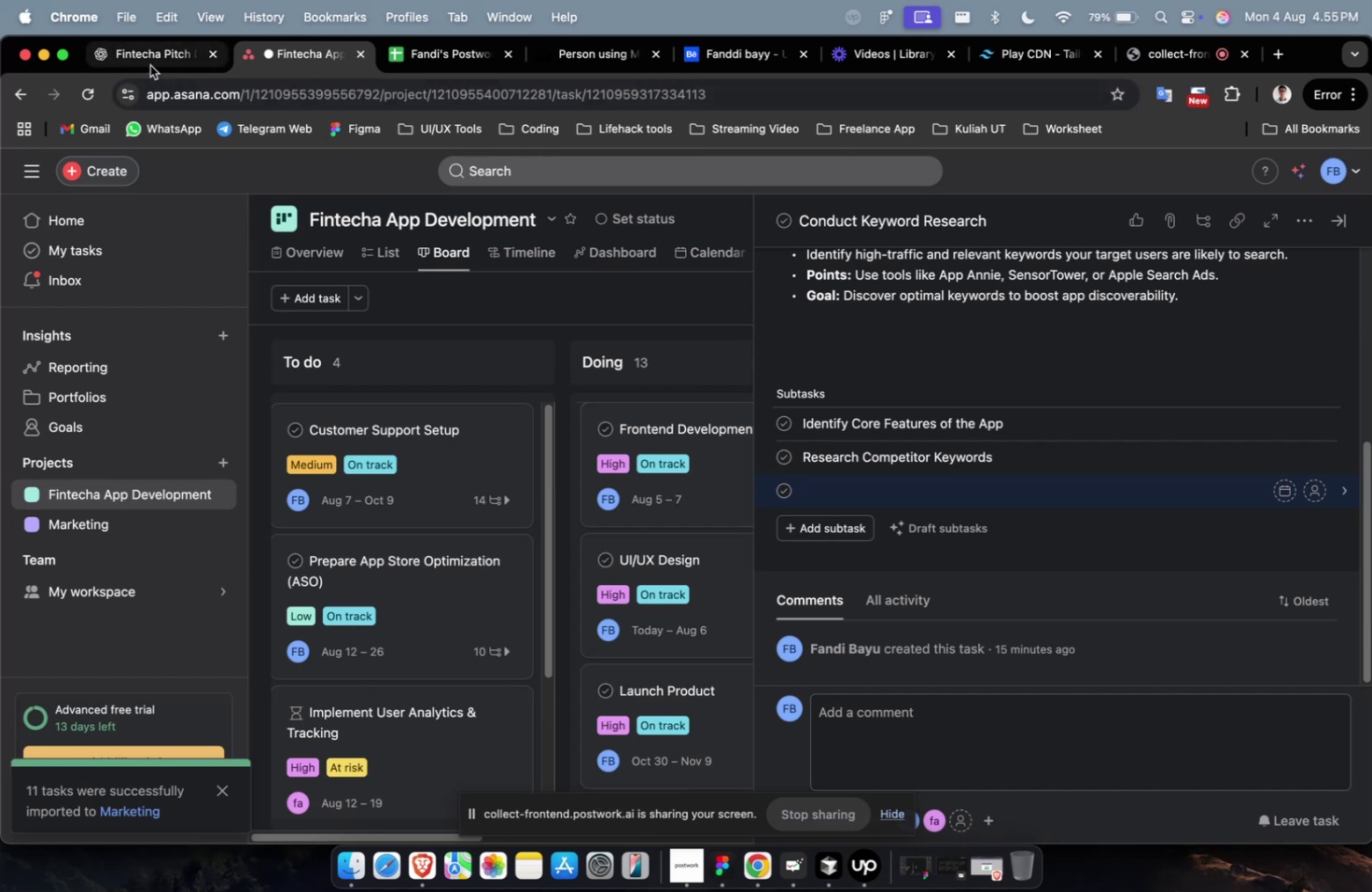 
scroll: coordinate [532, 493], scroll_direction: down, amount: 8.0
 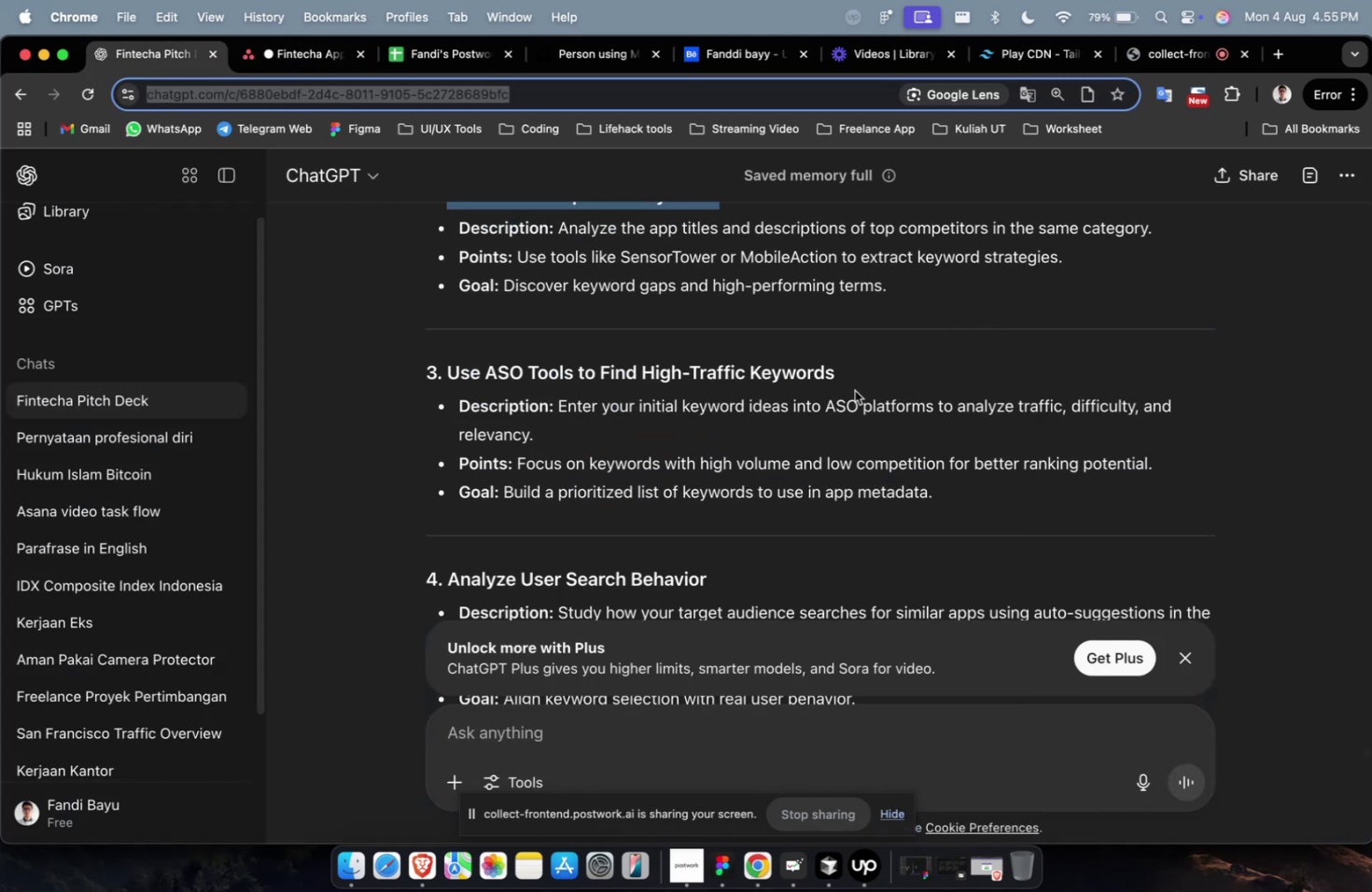 
left_click_drag(start_coordinate=[847, 381], to_coordinate=[446, 378])
 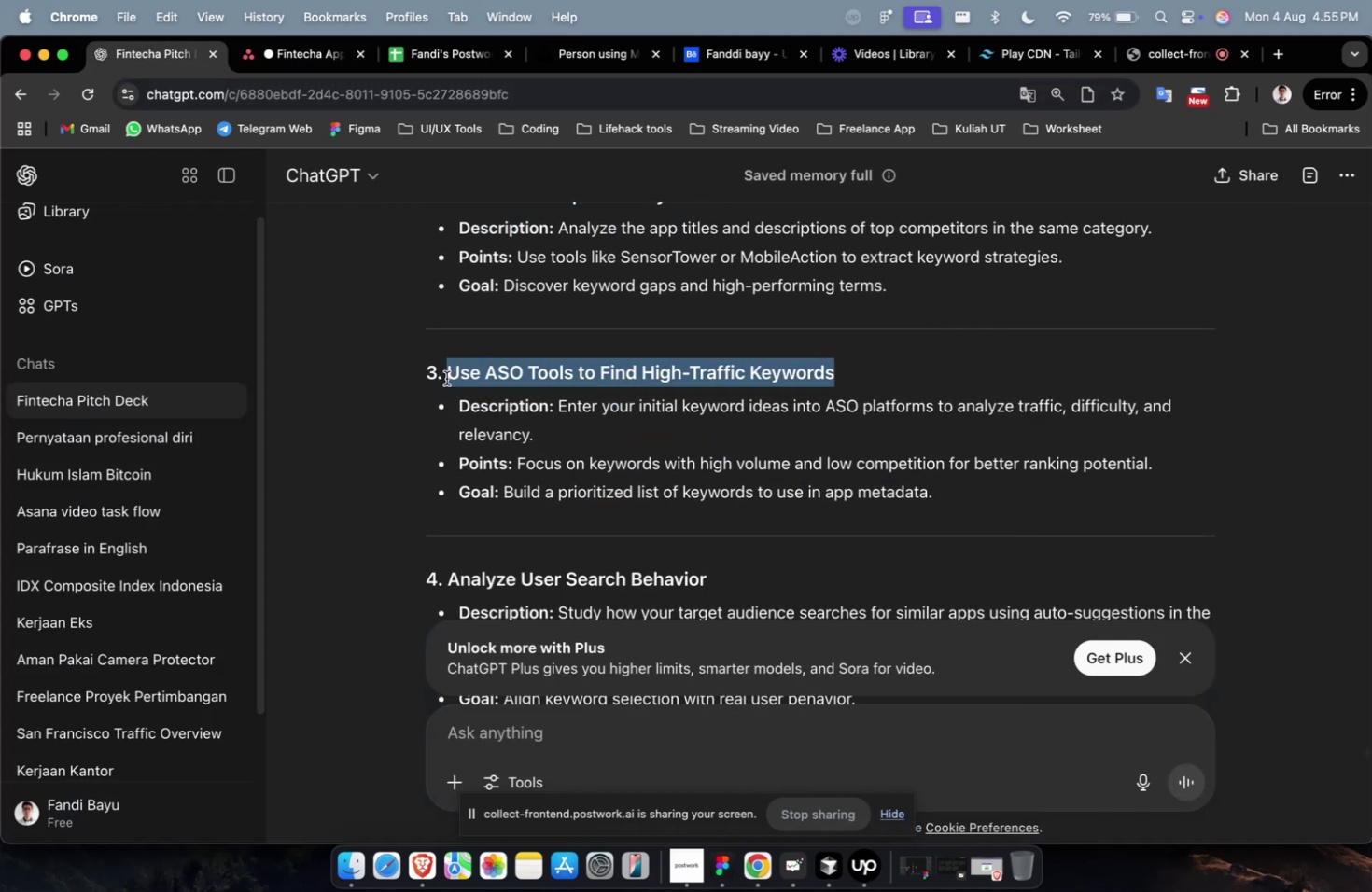 
key(Meta+CommandLeft)
 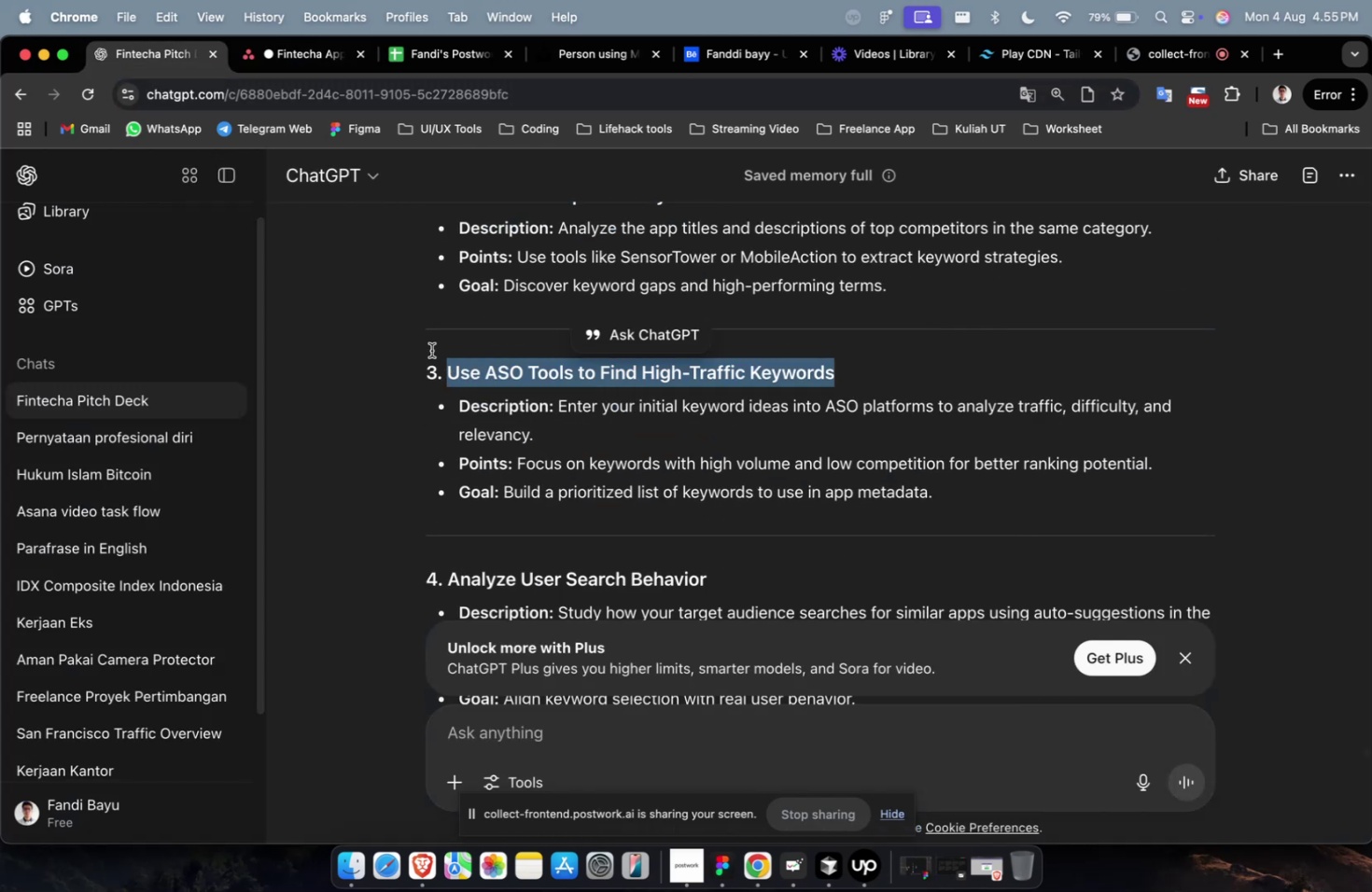 
key(Meta+C)
 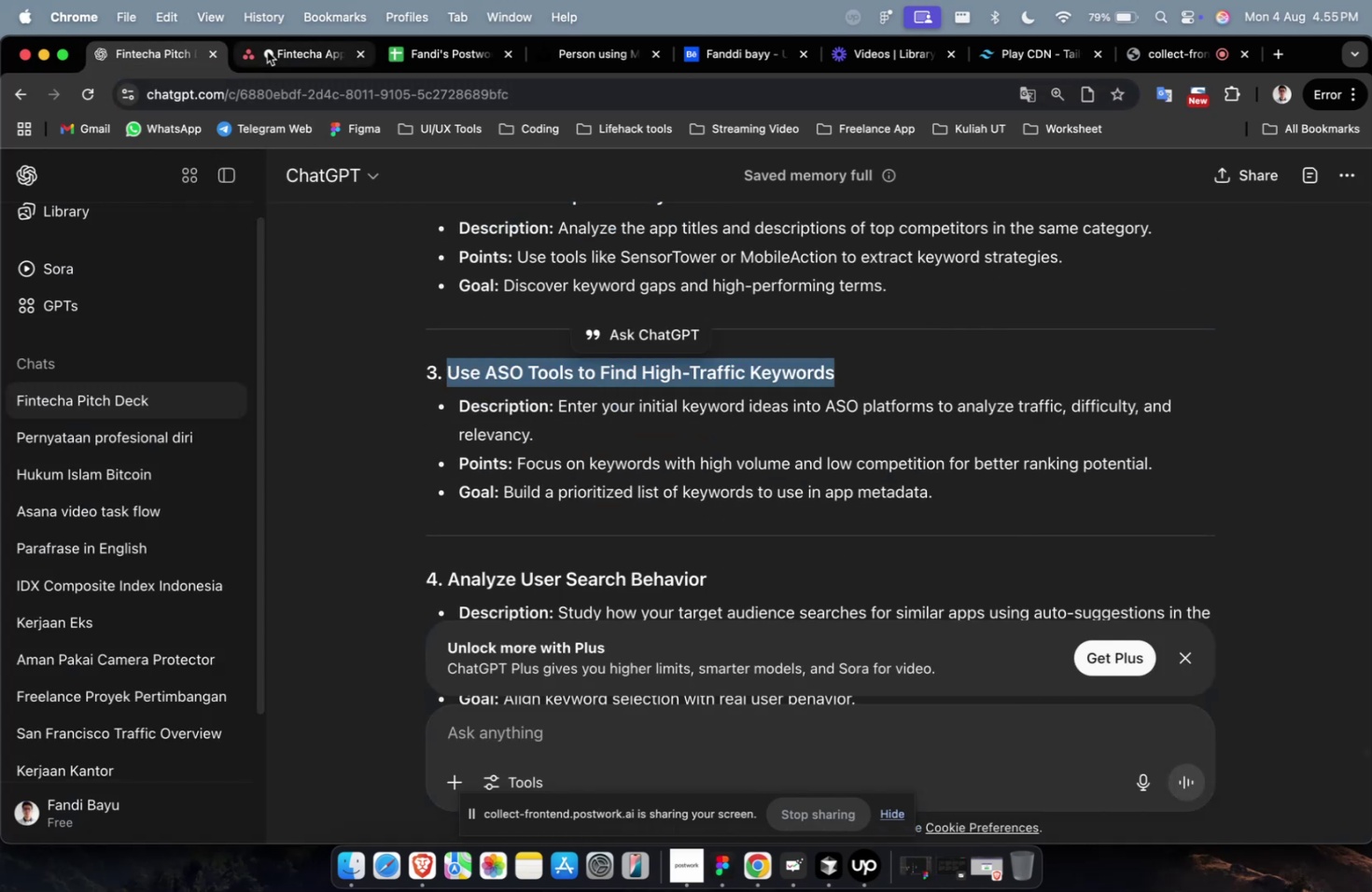 
left_click([267, 51])
 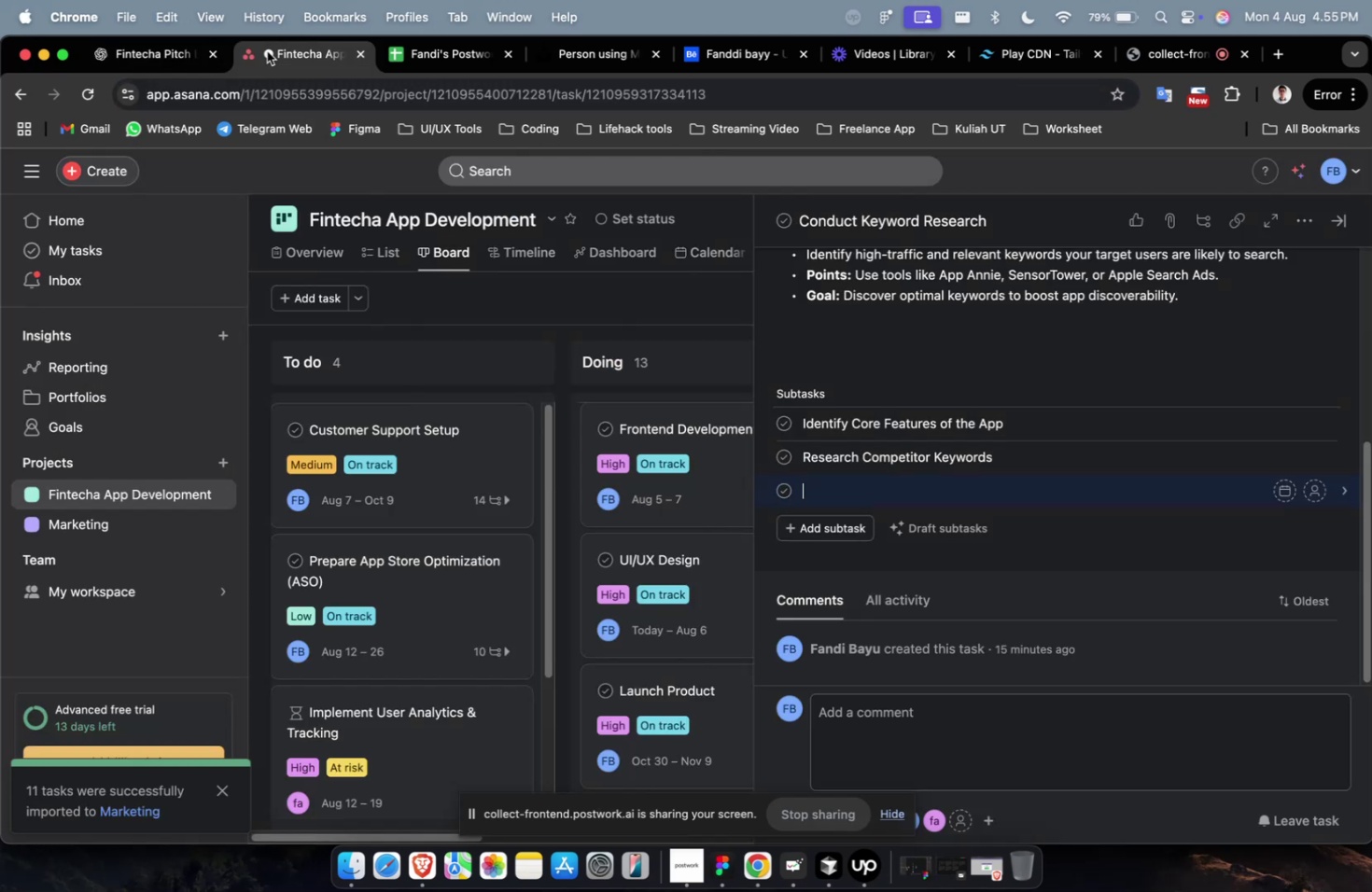 
key(Meta+V)
 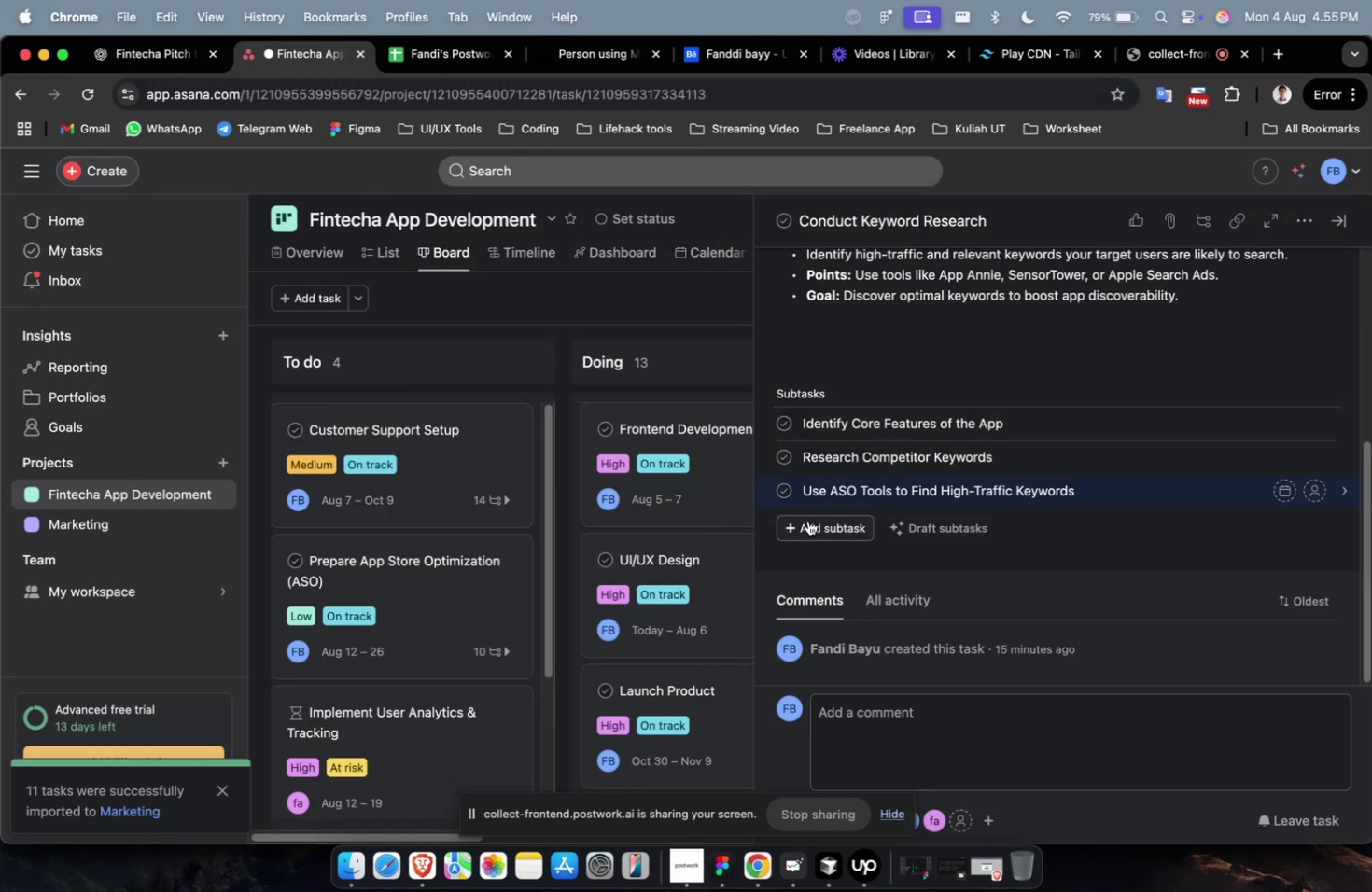 
left_click([807, 523])
 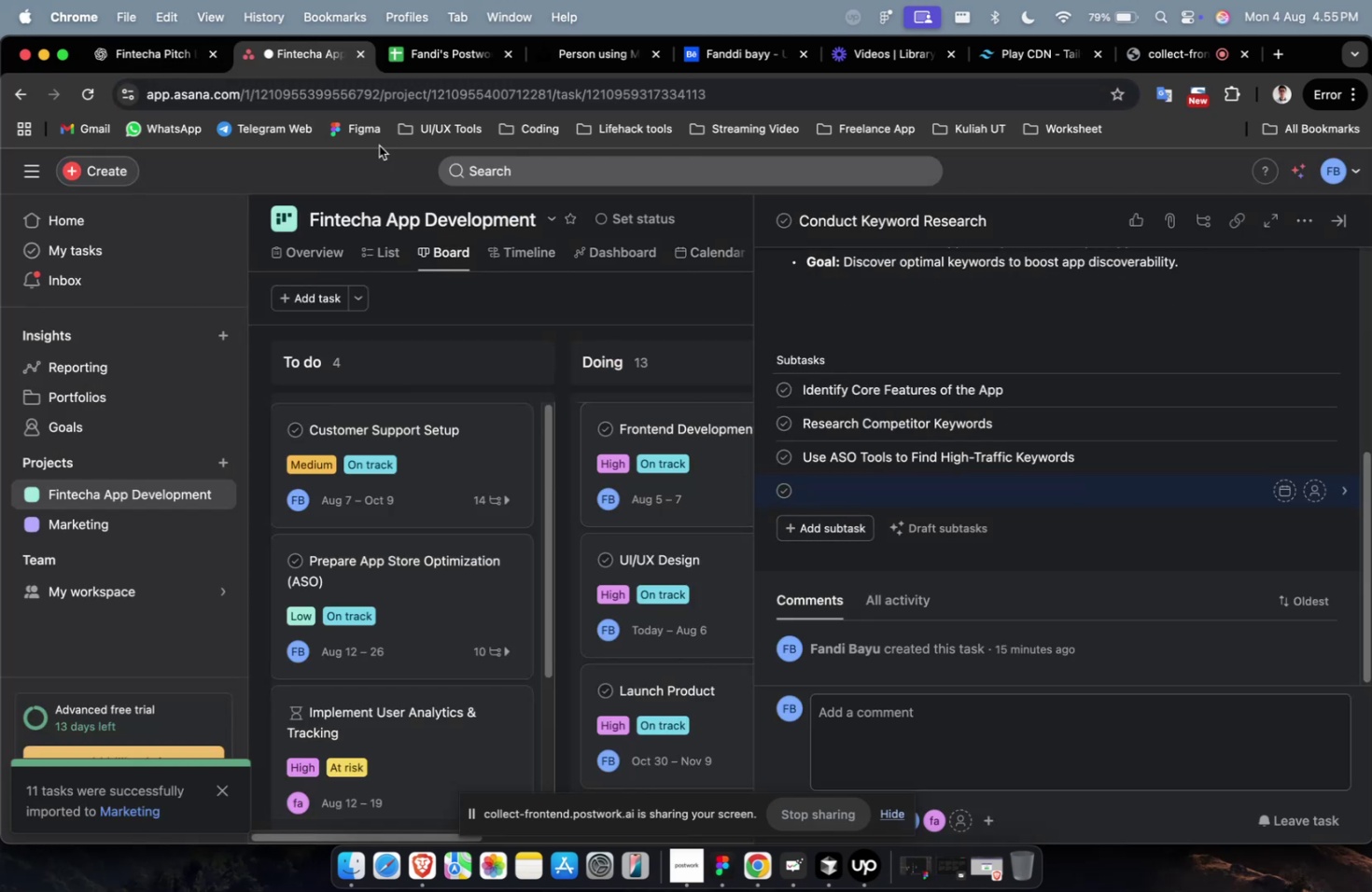 
left_click([166, 59])
 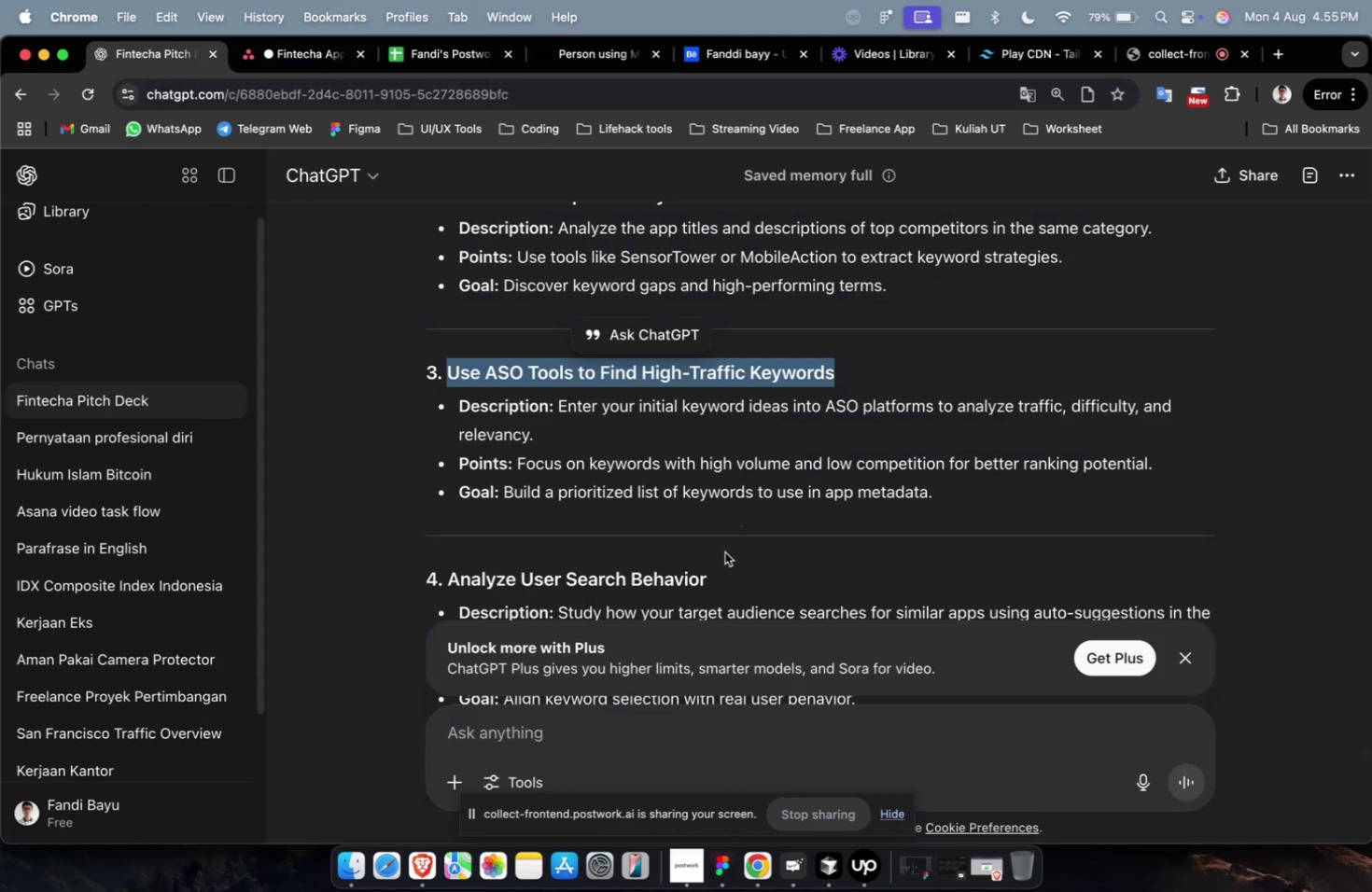 
left_click_drag(start_coordinate=[720, 573], to_coordinate=[446, 578])
 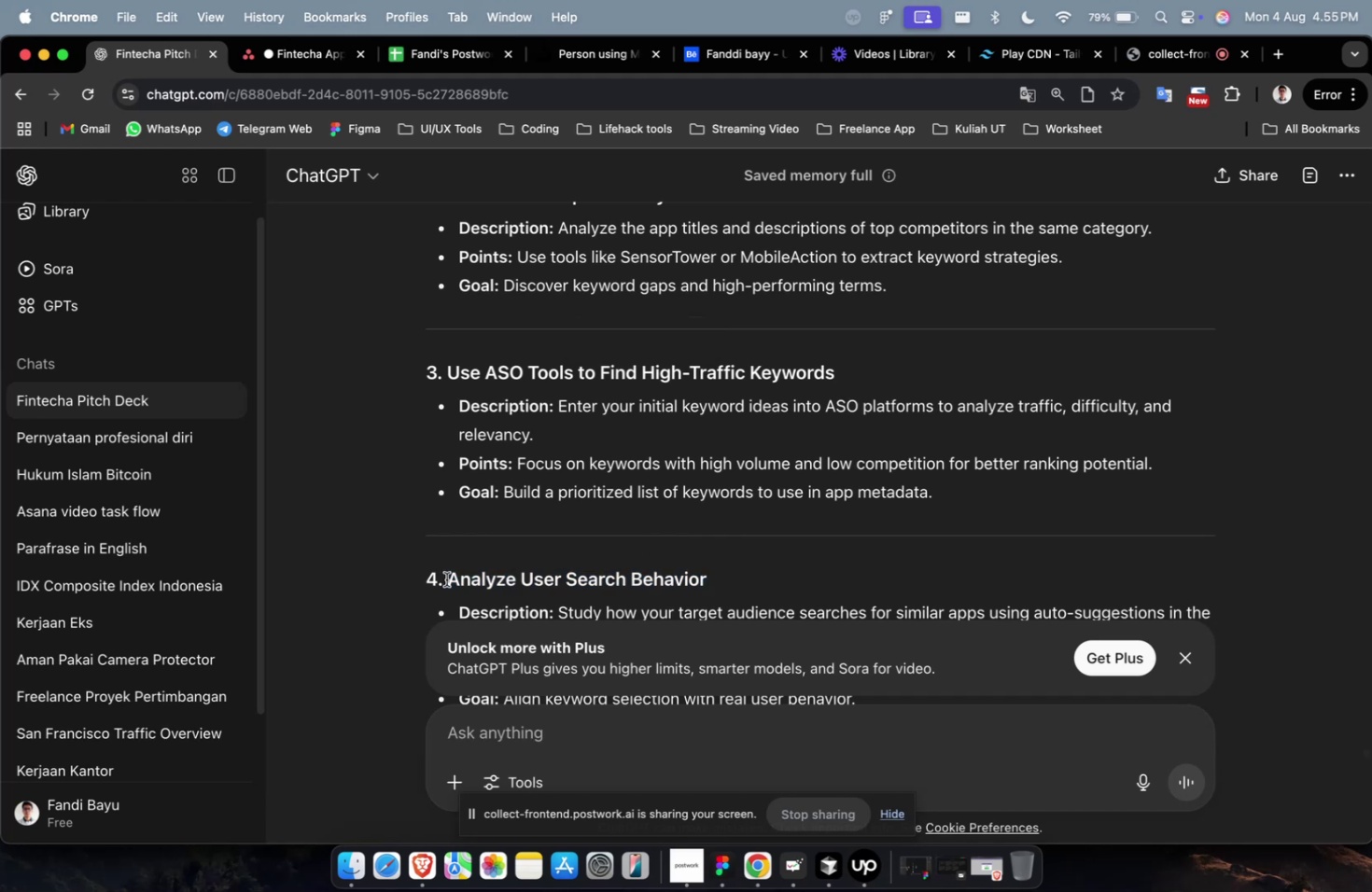 
left_click_drag(start_coordinate=[446, 578], to_coordinate=[784, 579])
 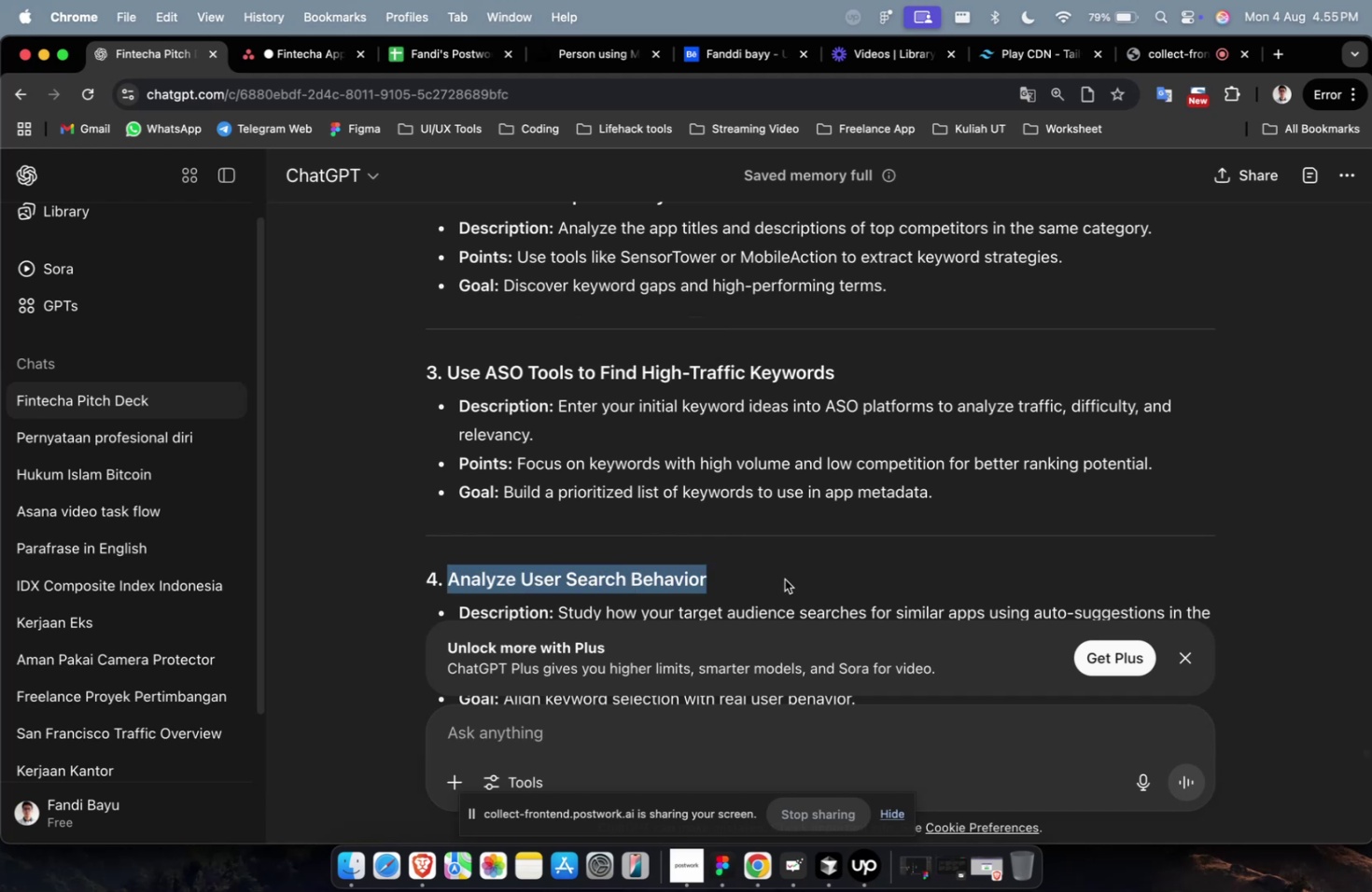 
key(Meta+CommandLeft)
 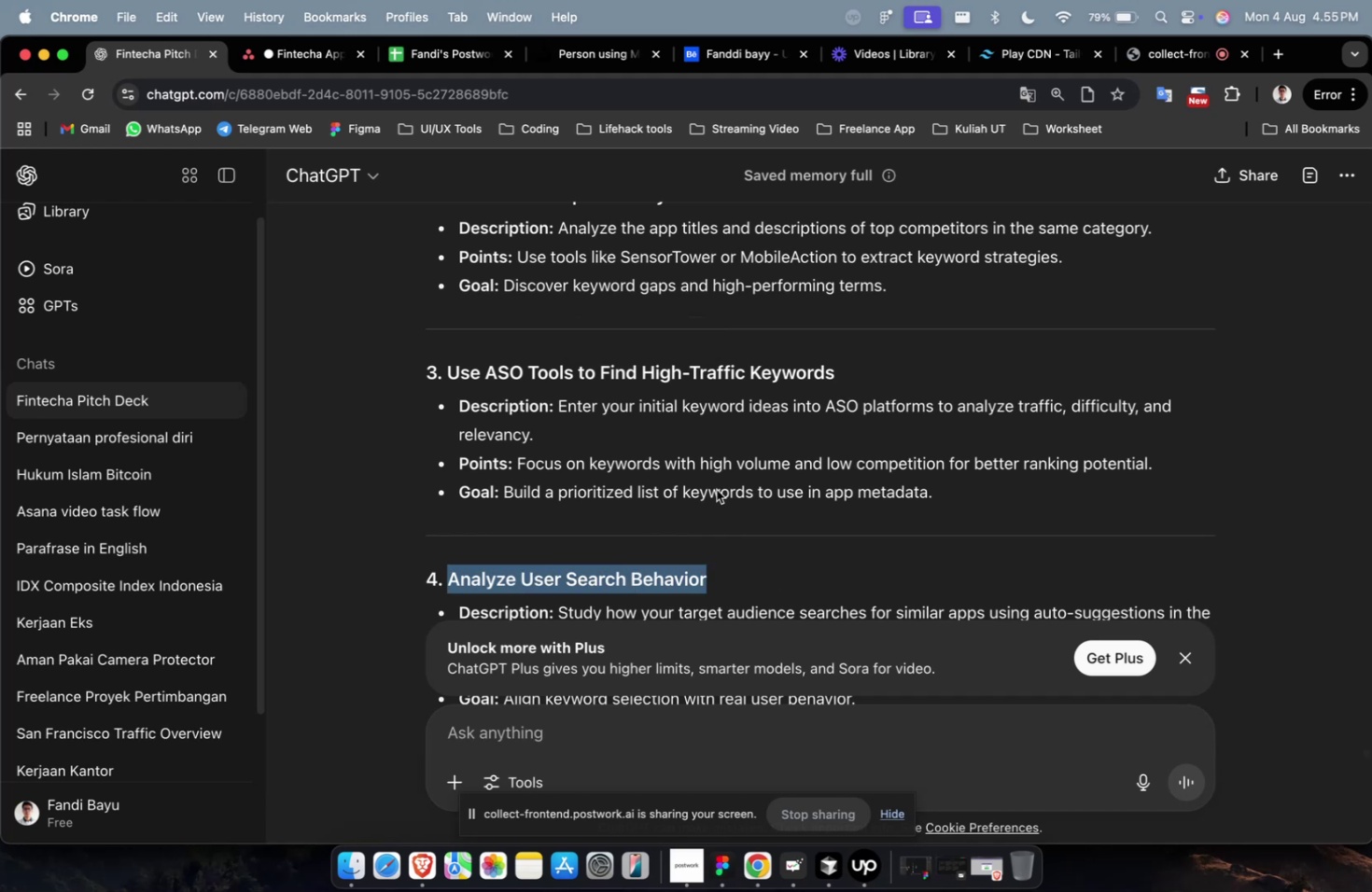 
key(Meta+C)
 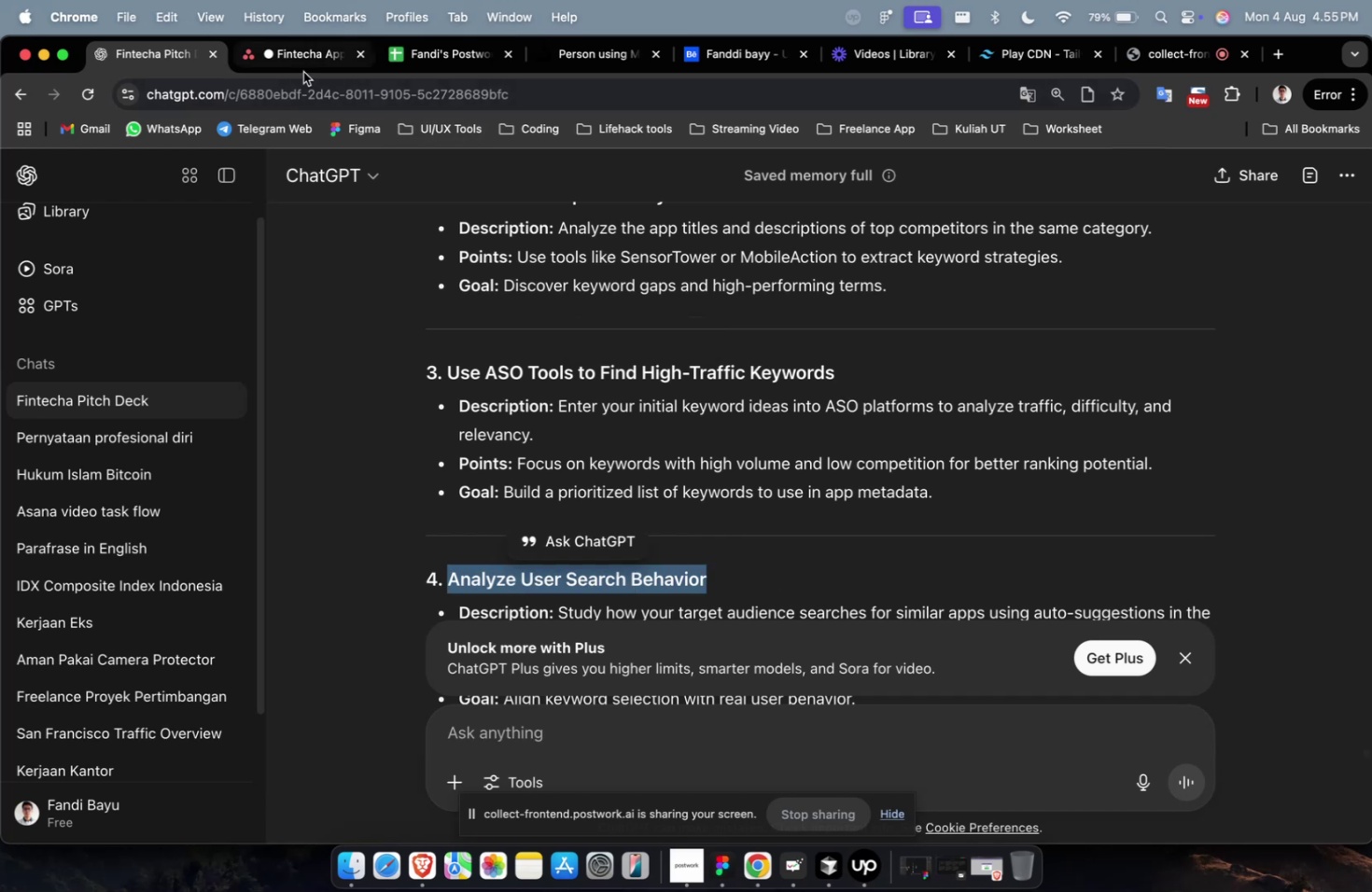 
left_click([303, 72])
 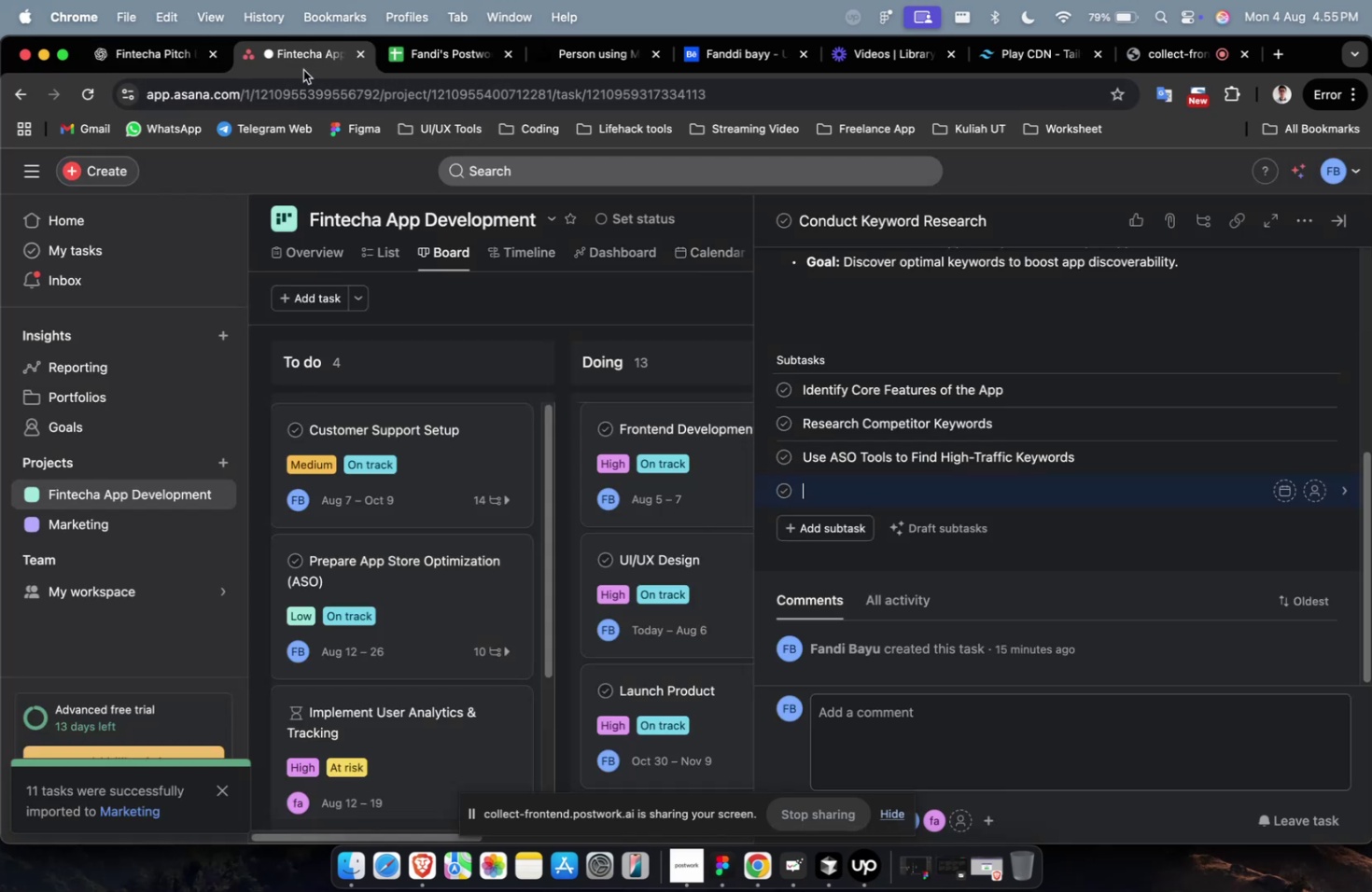 
key(Meta+V)
 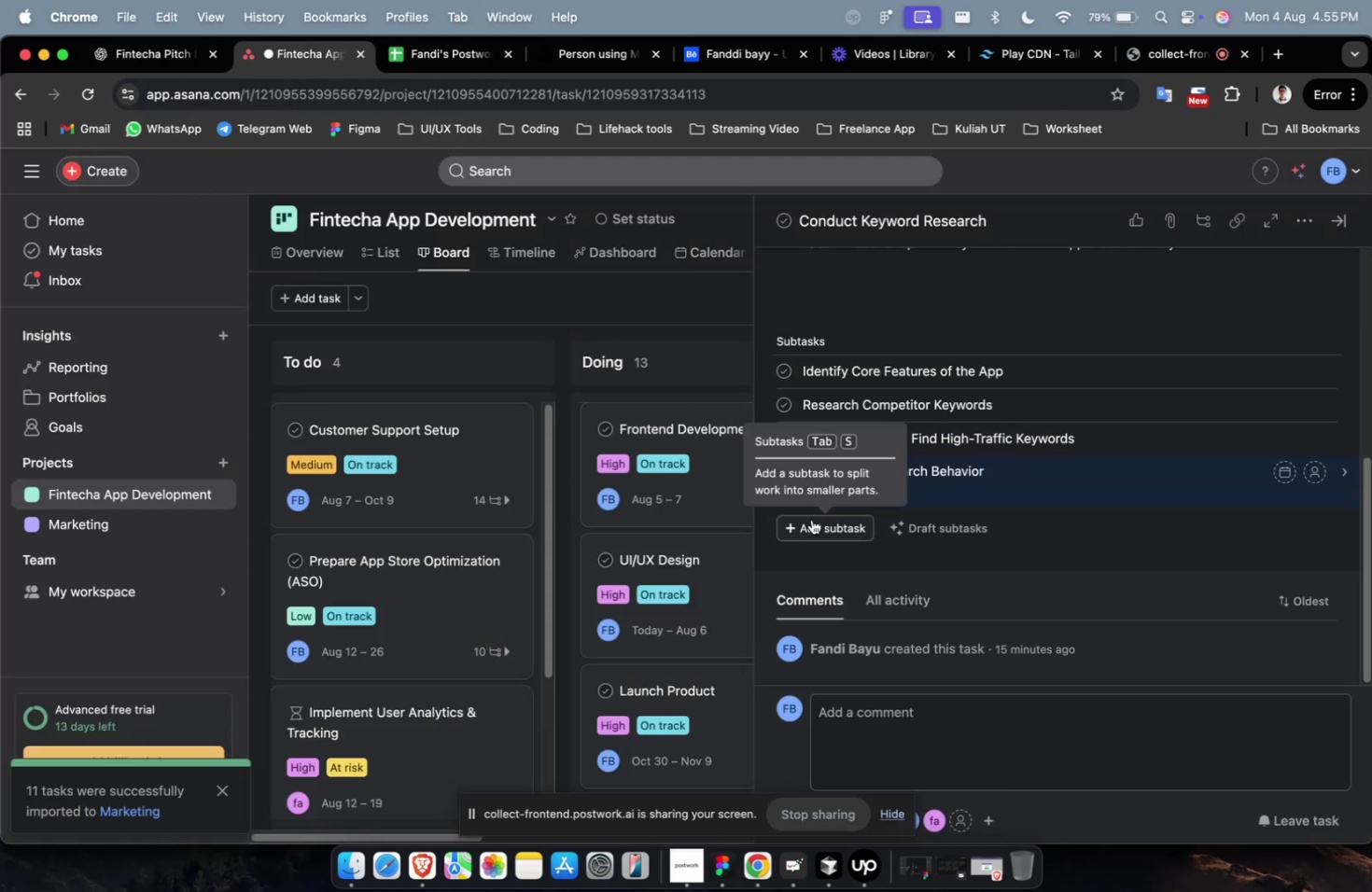 
key(Backspace)
 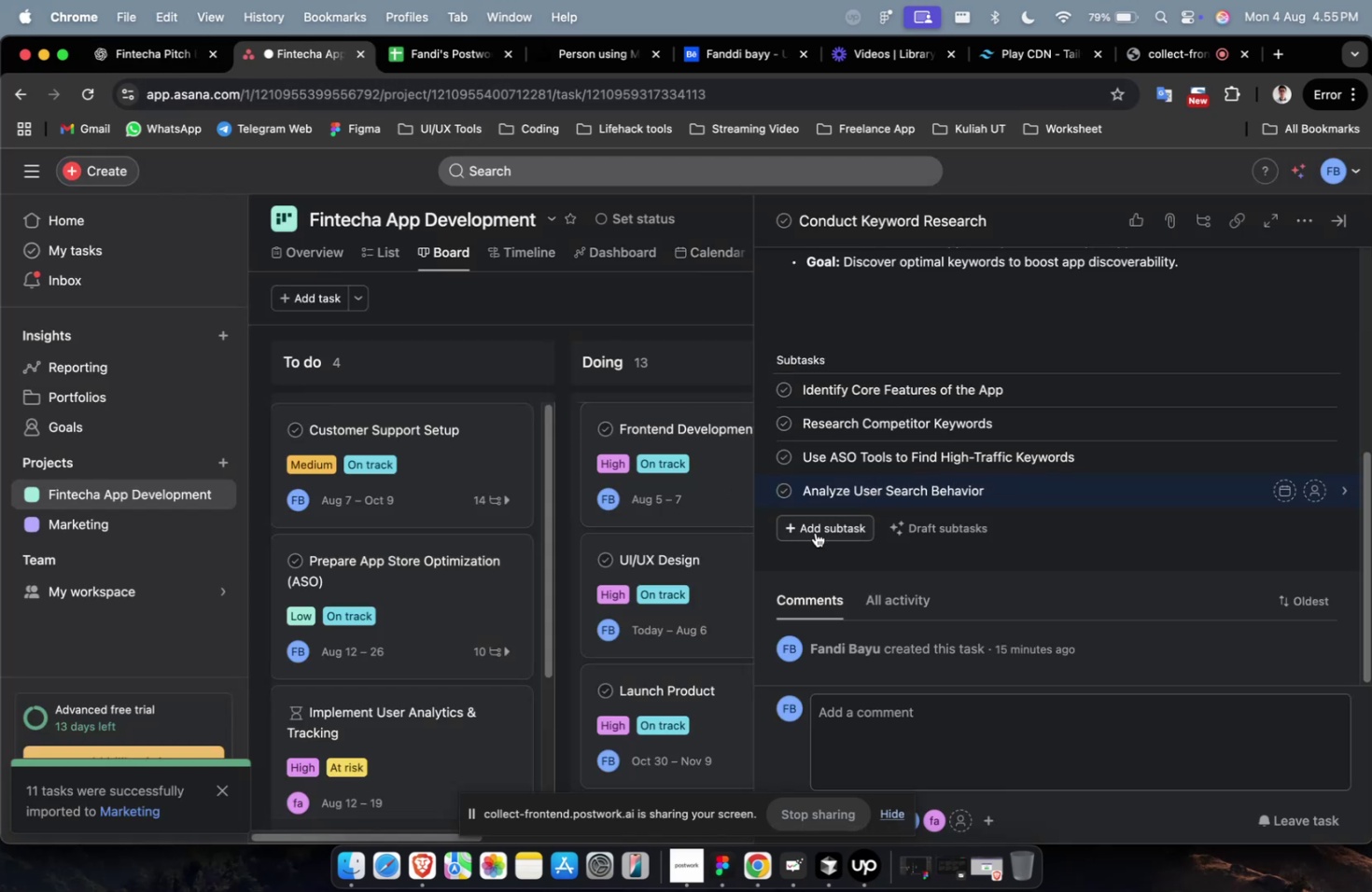 
left_click([819, 529])
 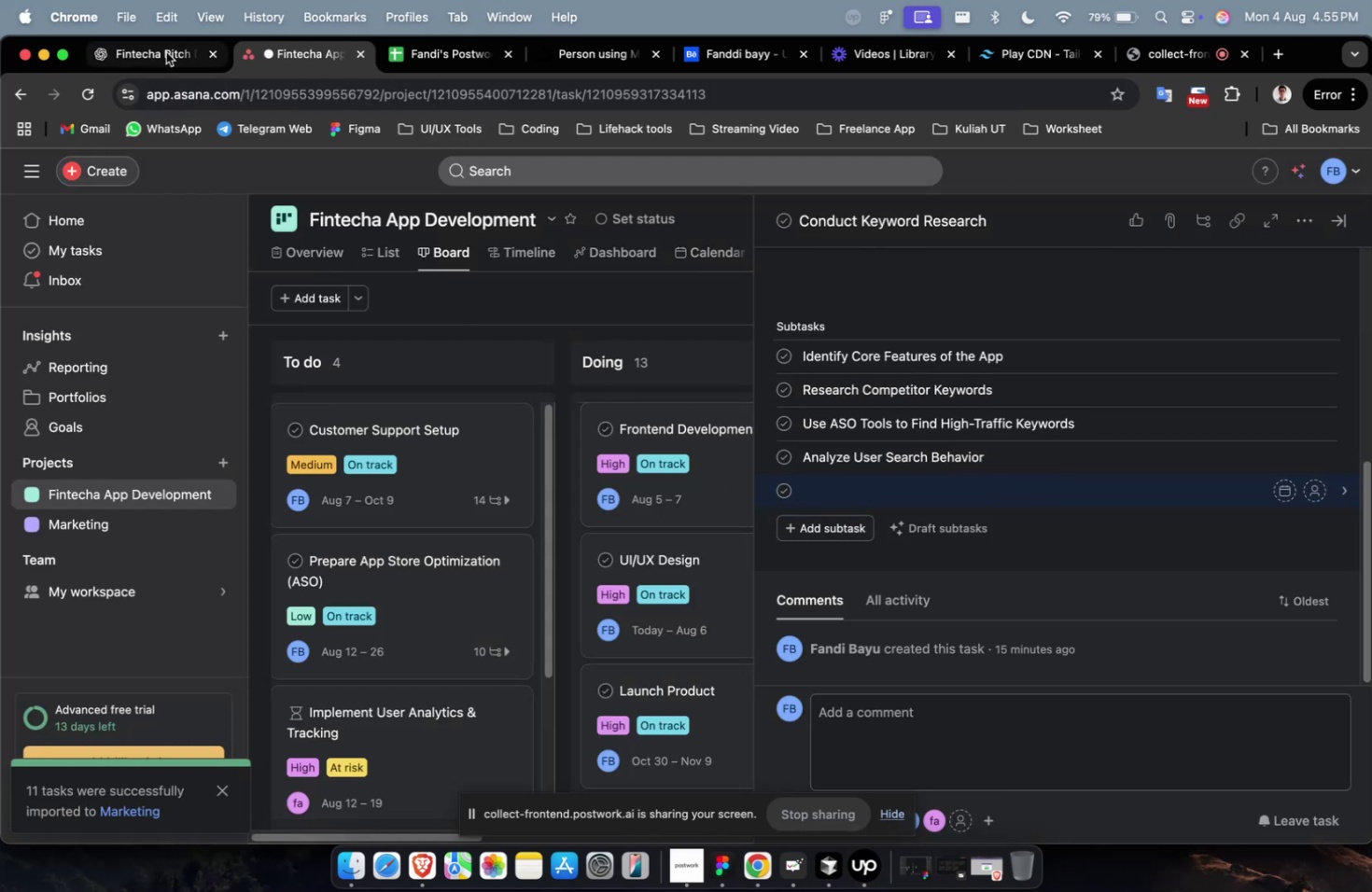 
left_click([153, 56])
 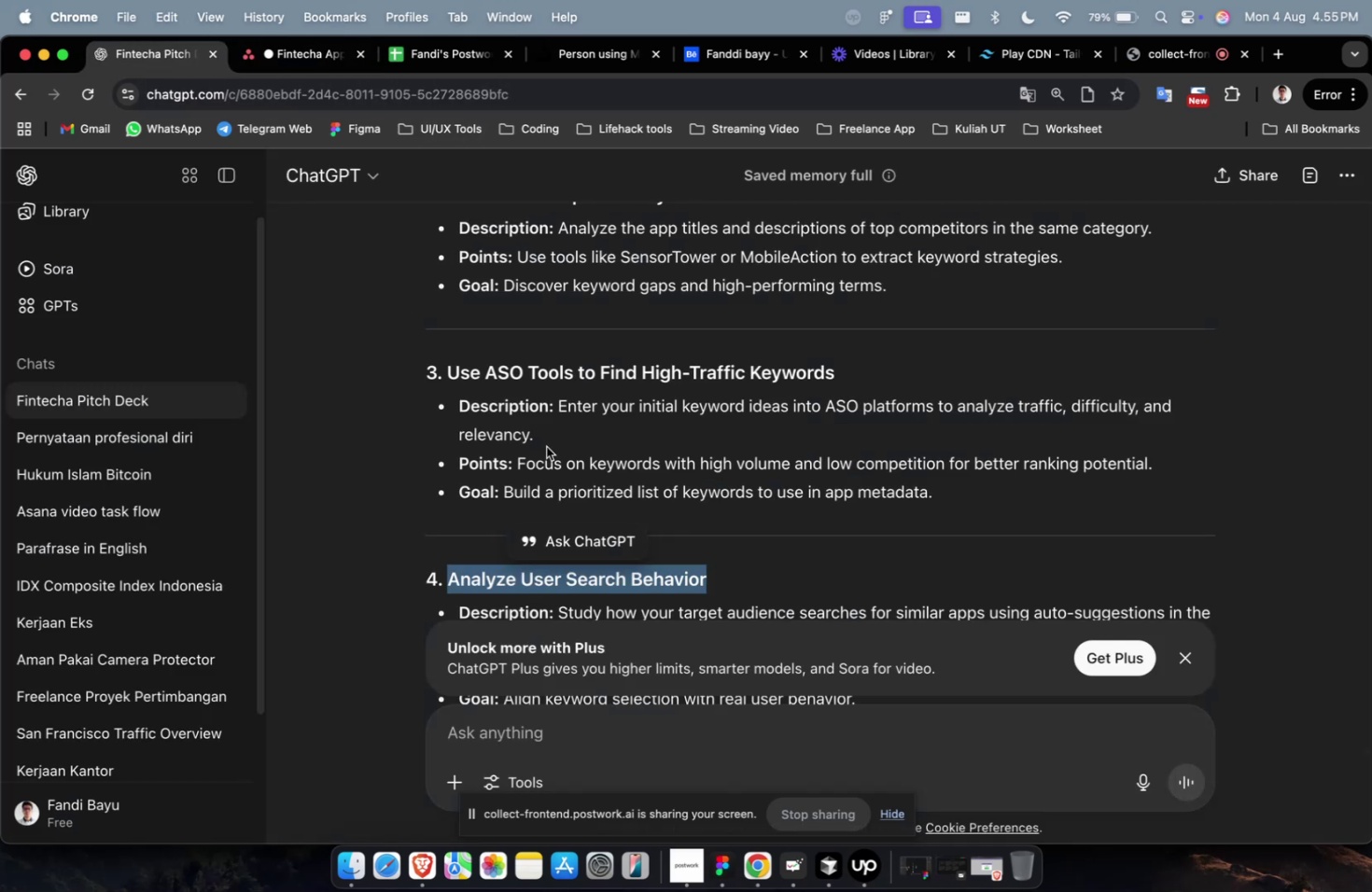 
scroll: coordinate [558, 458], scroll_direction: down, amount: 7.0
 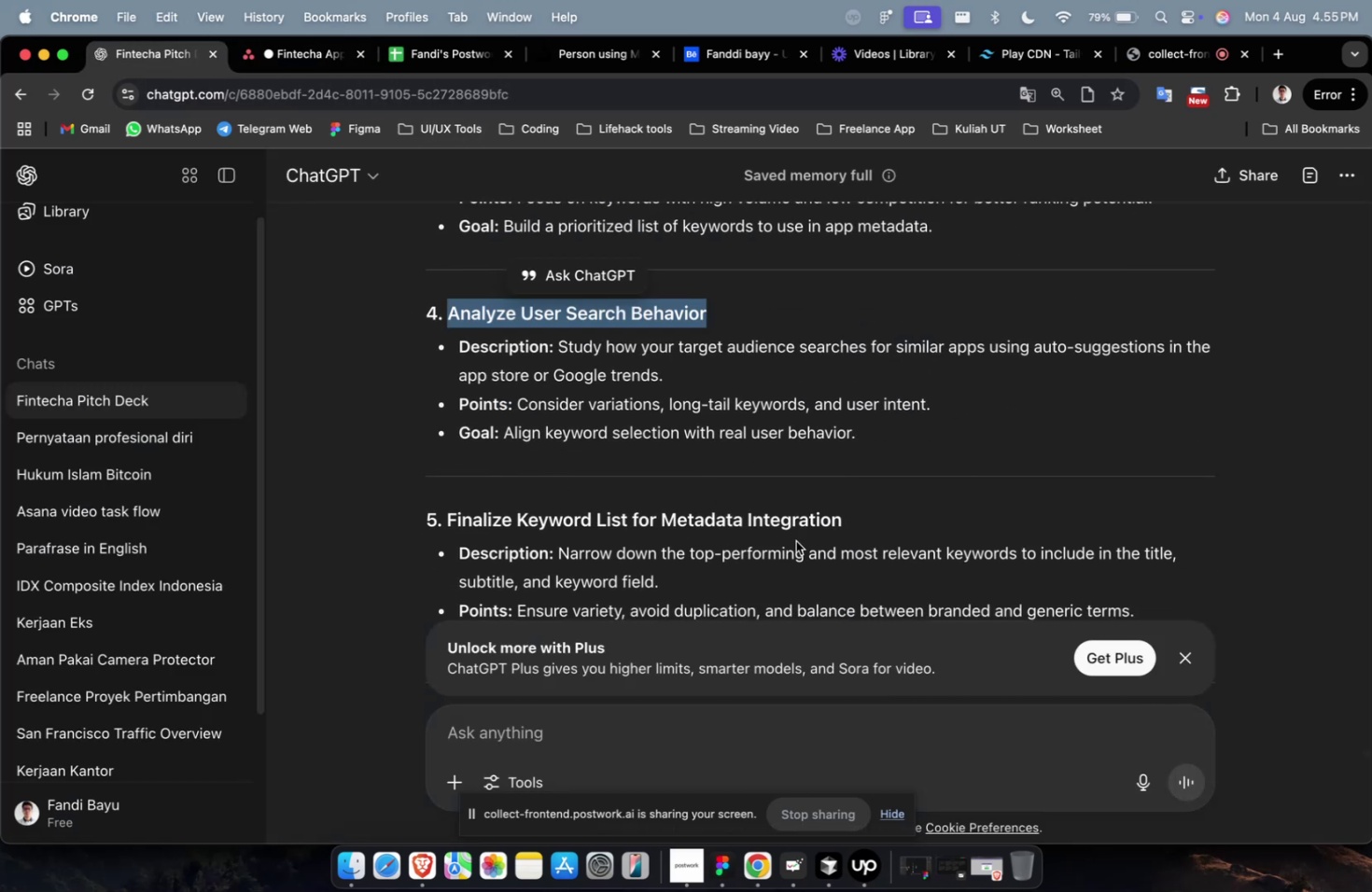 
left_click_drag(start_coordinate=[839, 528], to_coordinate=[448, 526])
 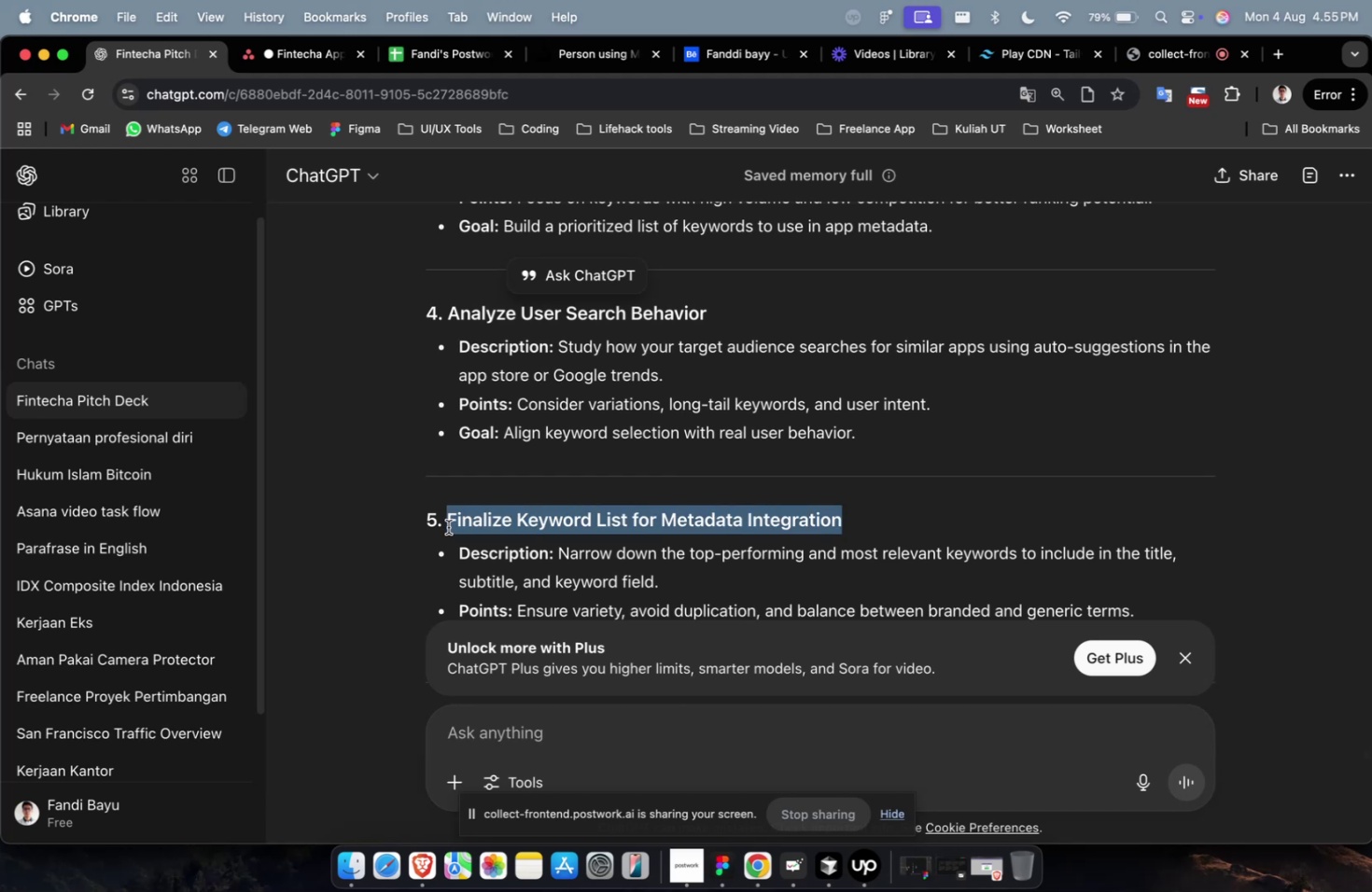 
key(Meta+C)
 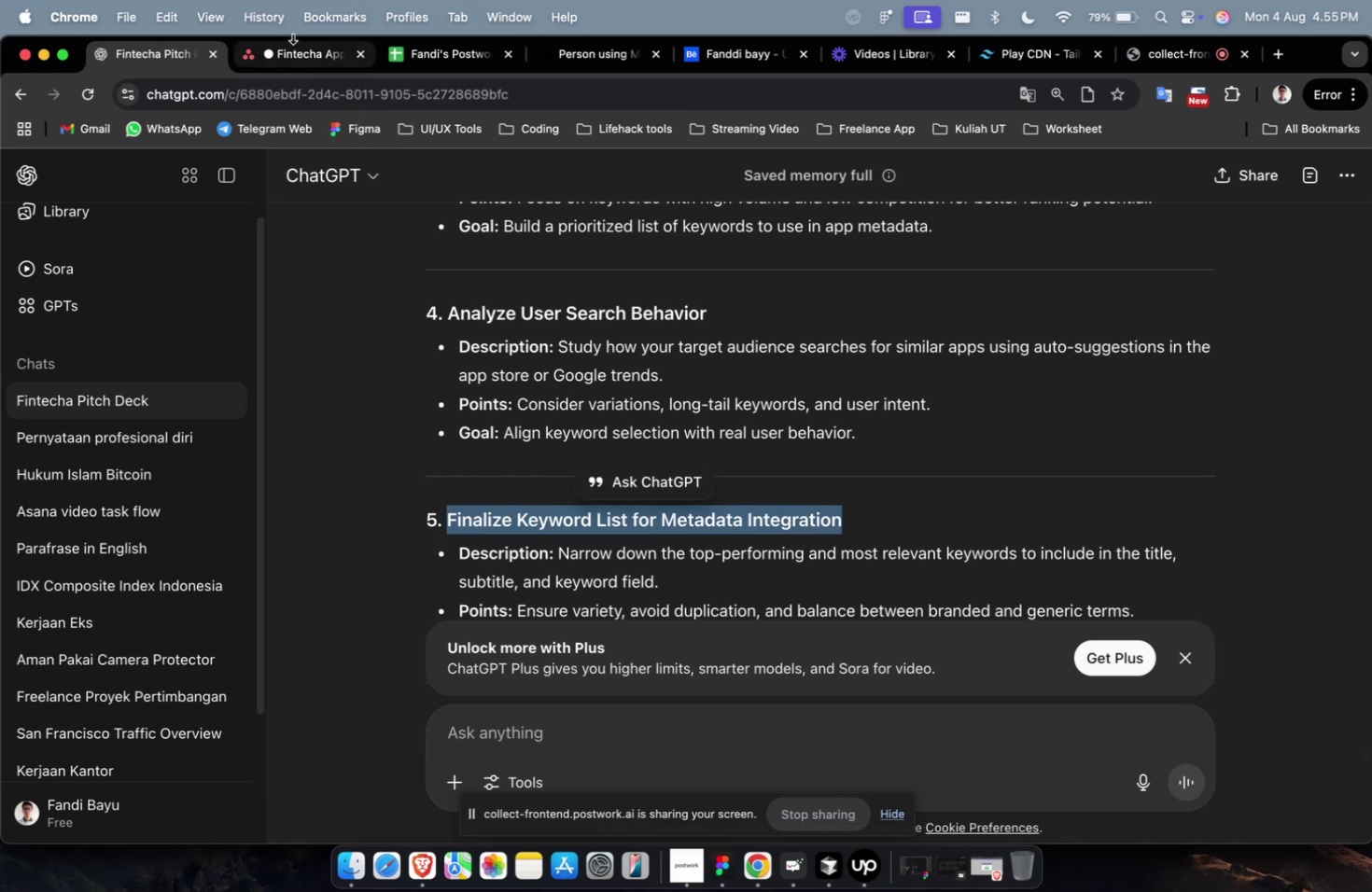 
left_click([291, 43])
 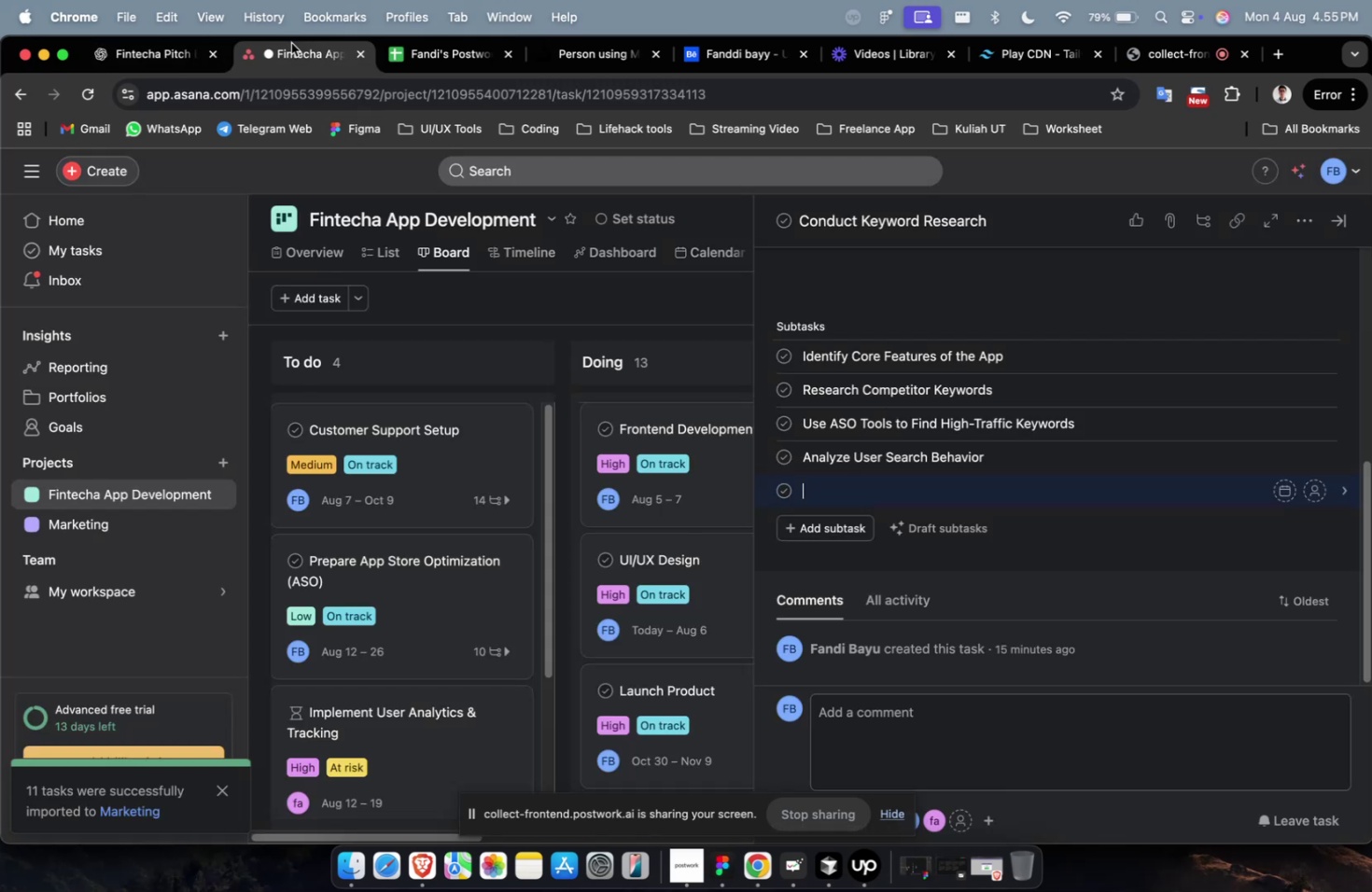 
key(Meta+V)
 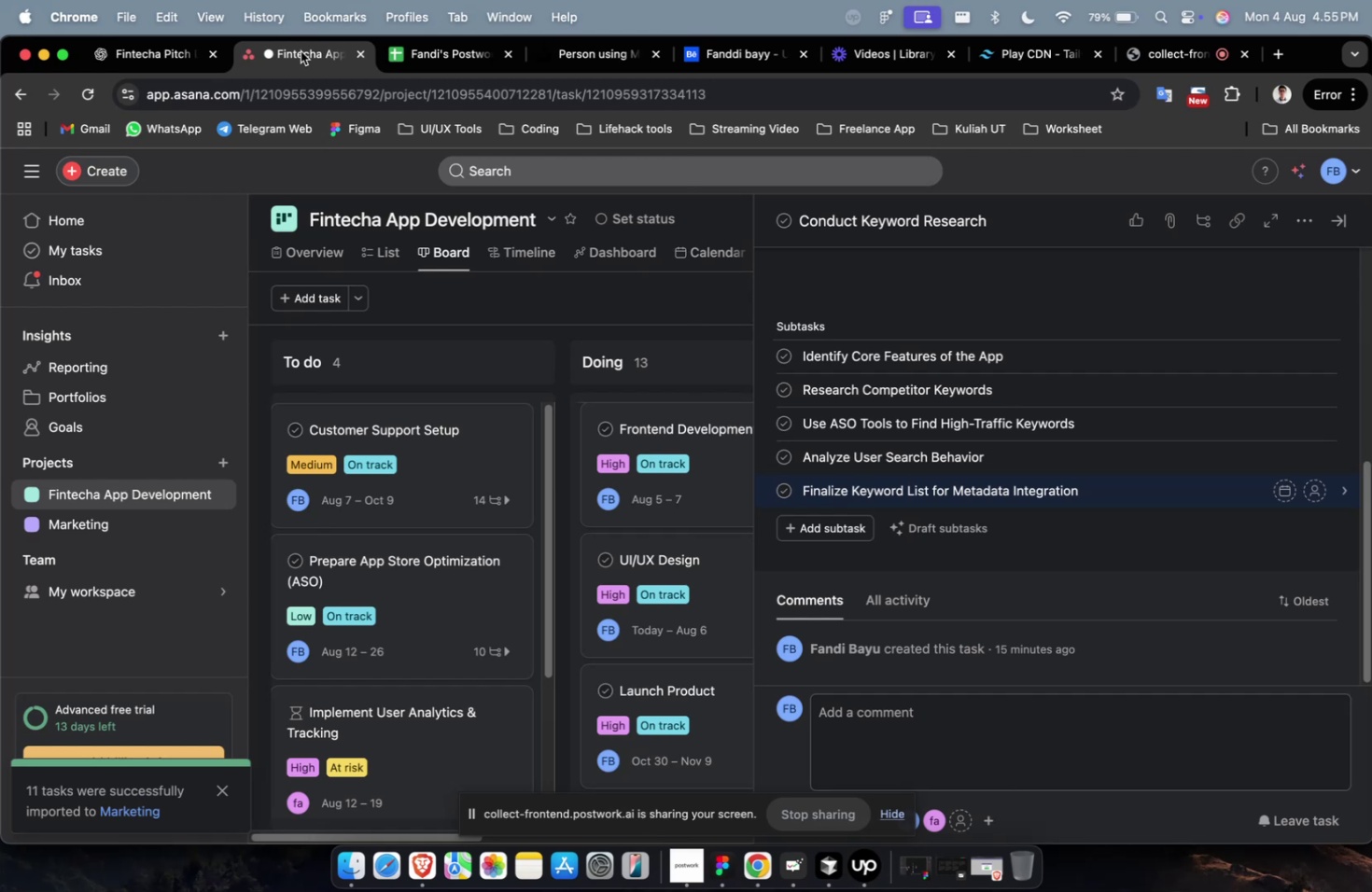 
wait(12.0)
 